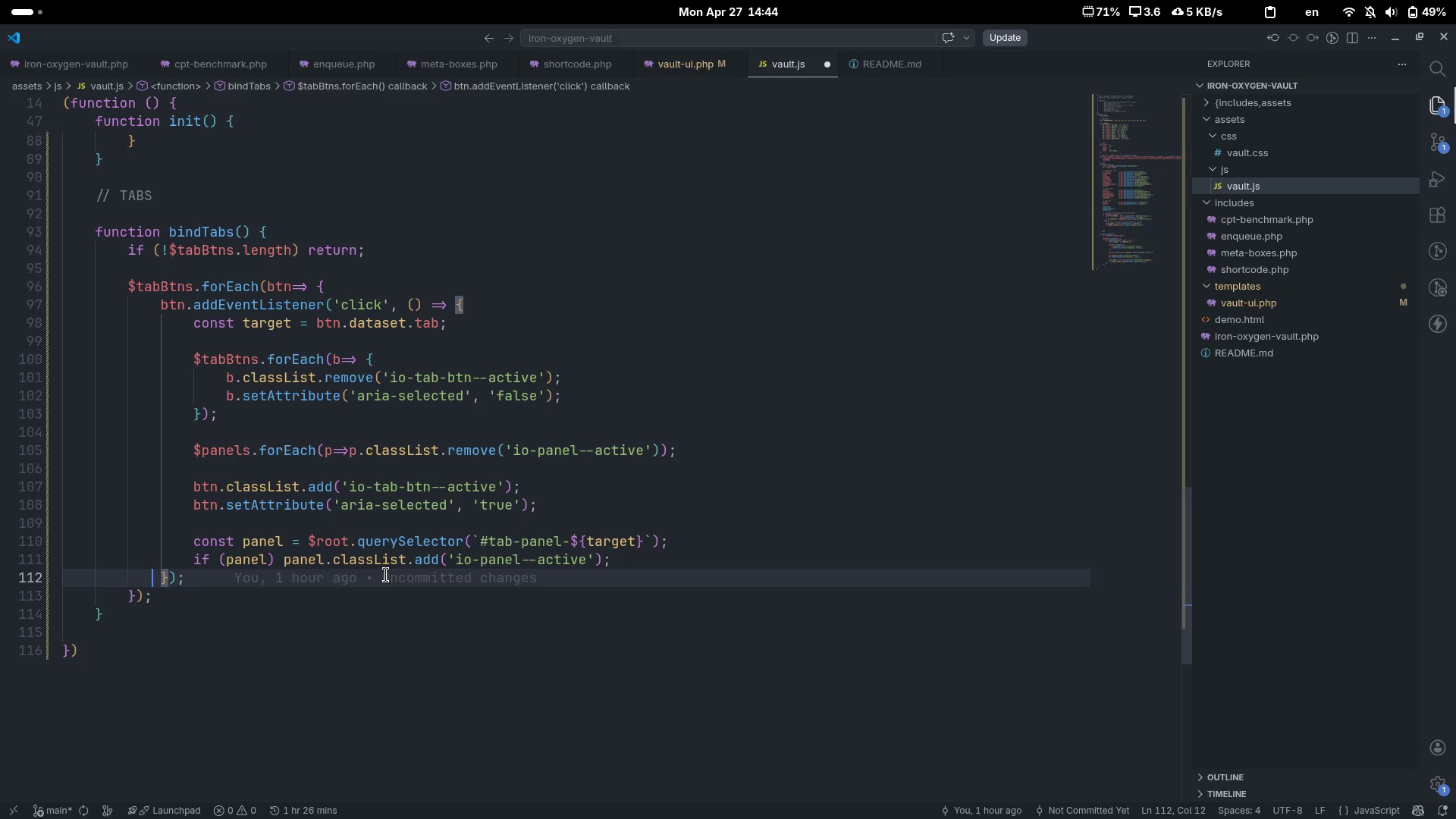 
key(ArrowUp)
 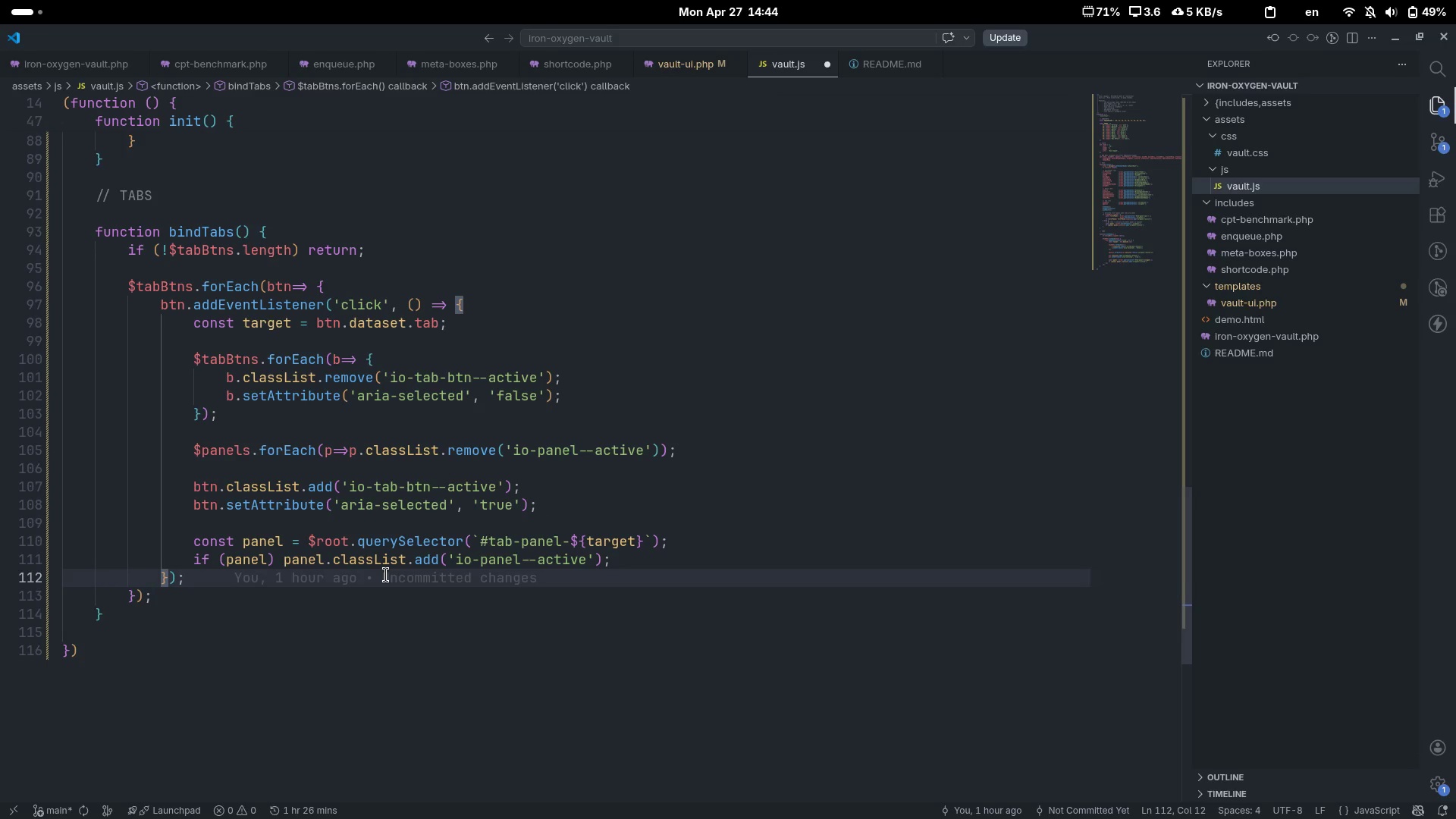 
key(ArrowDown)
 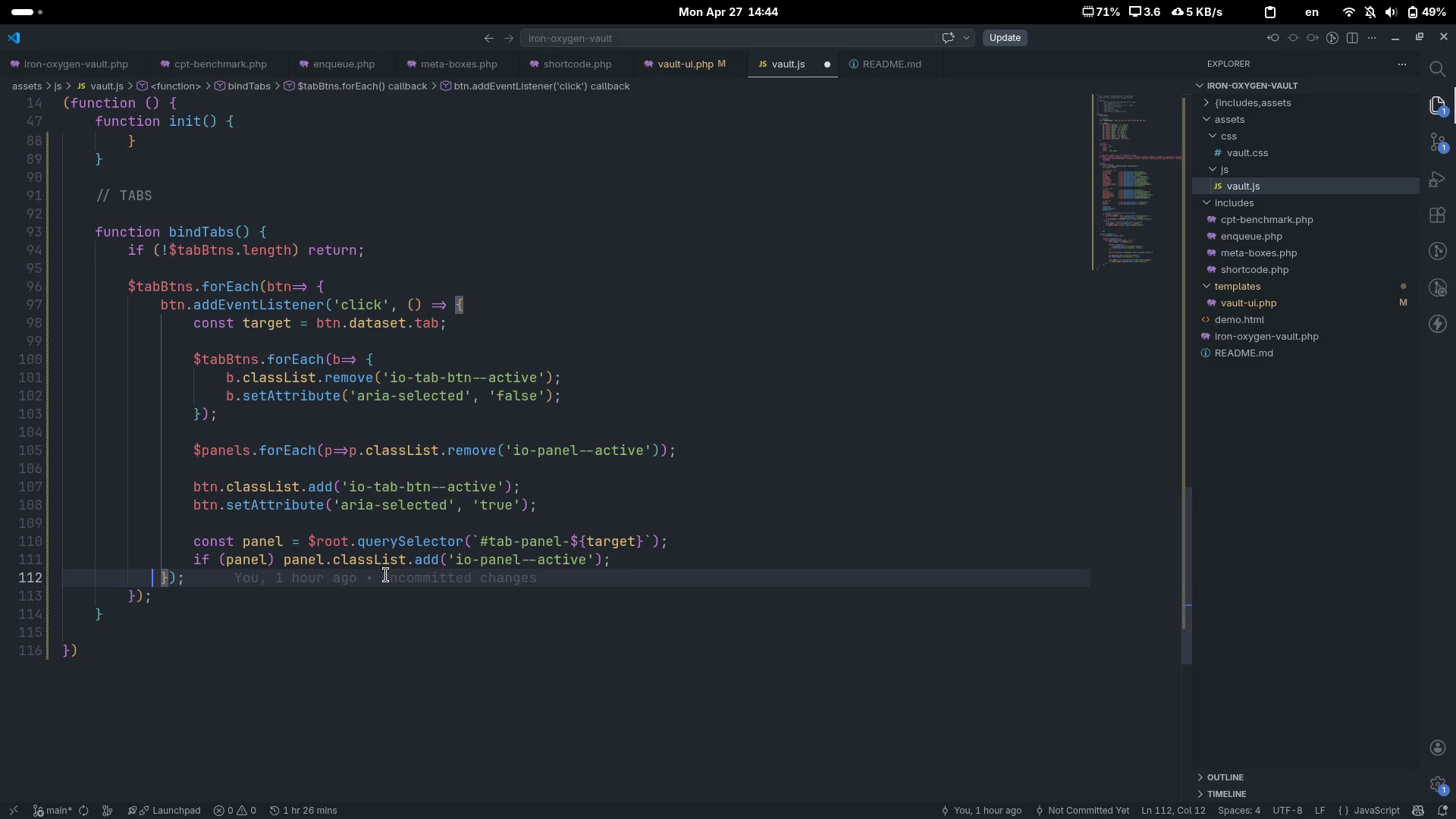 
key(ArrowDown)
 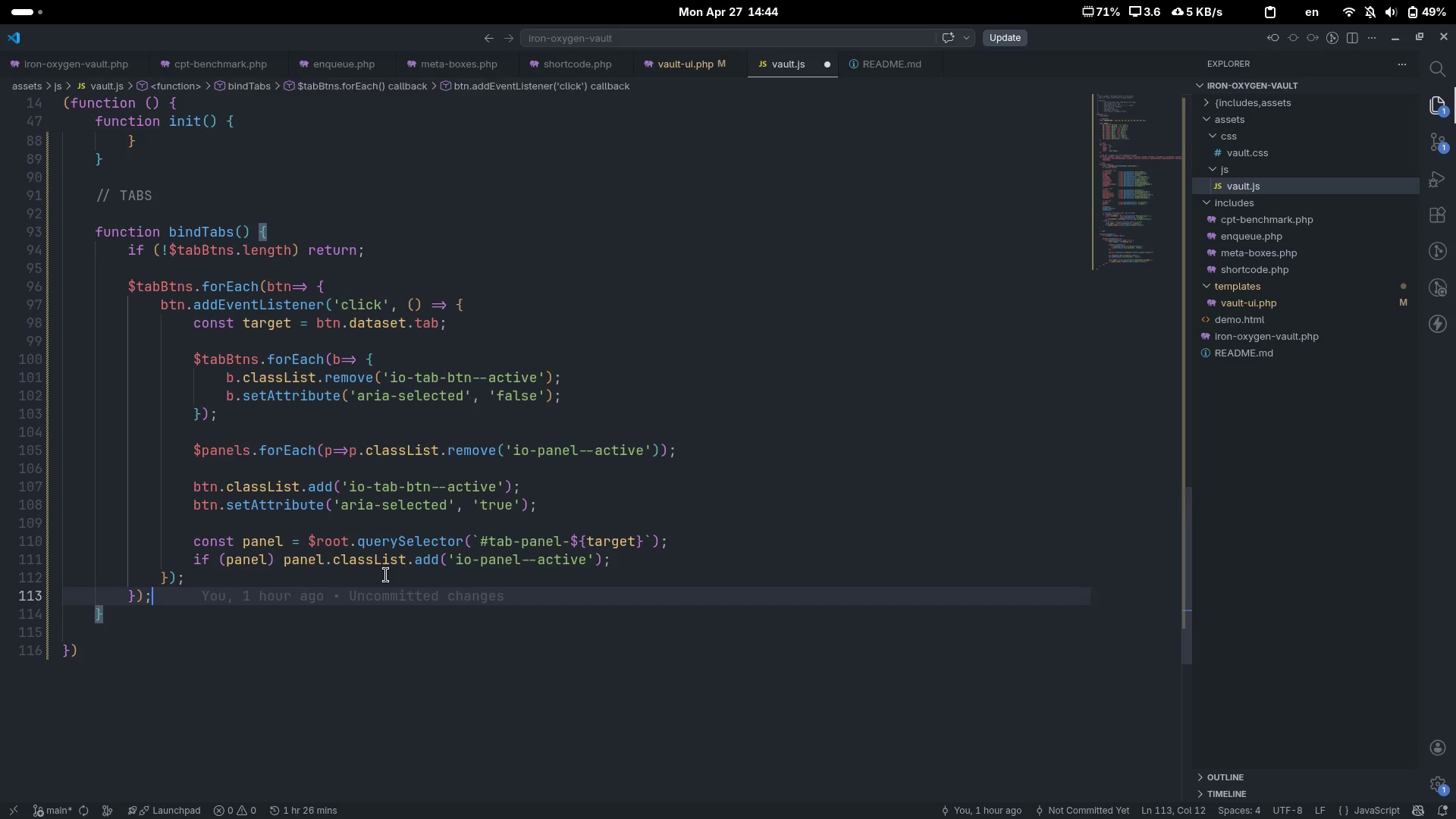 
key(ArrowDown)
 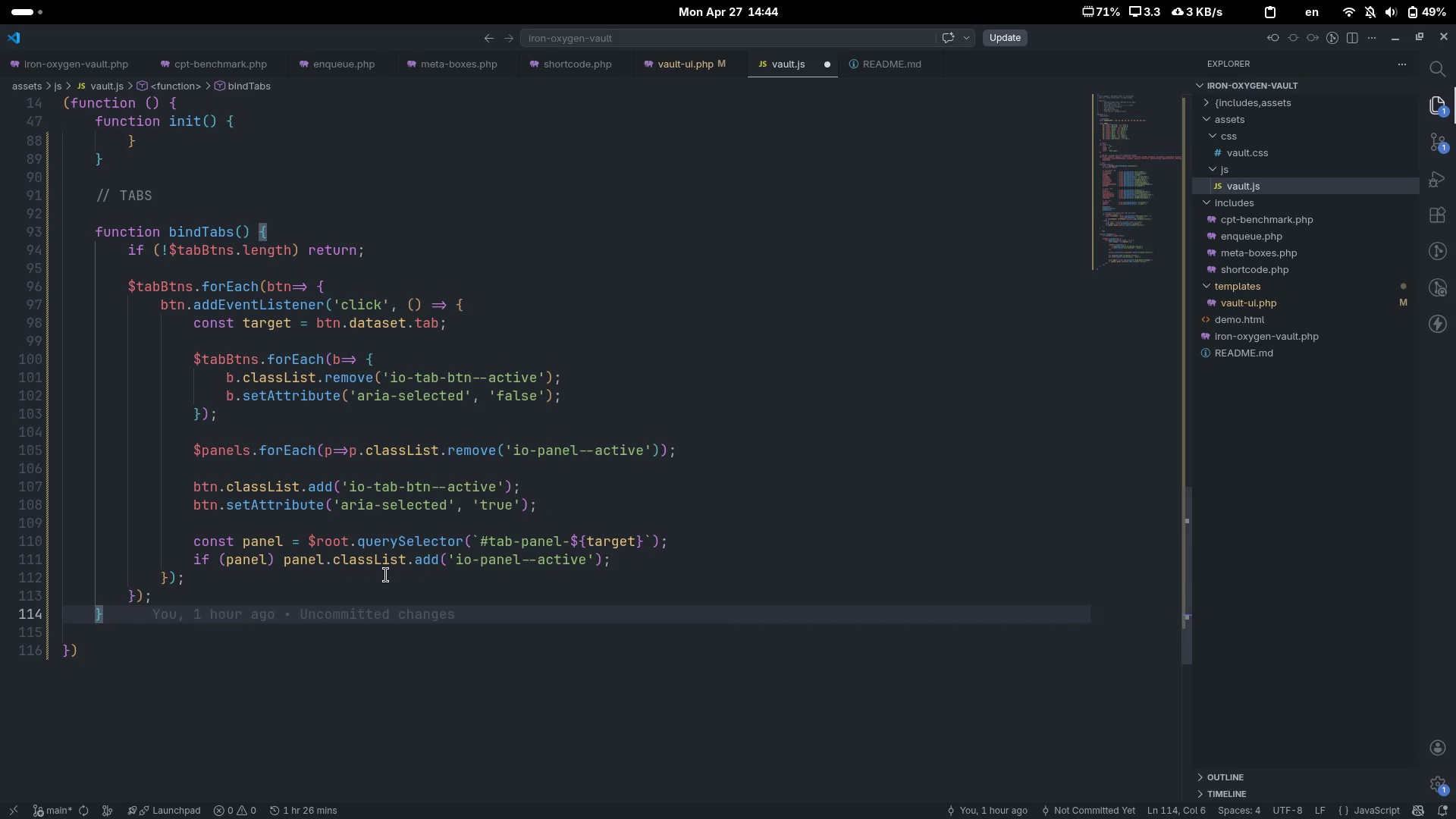 
key(Enter)
 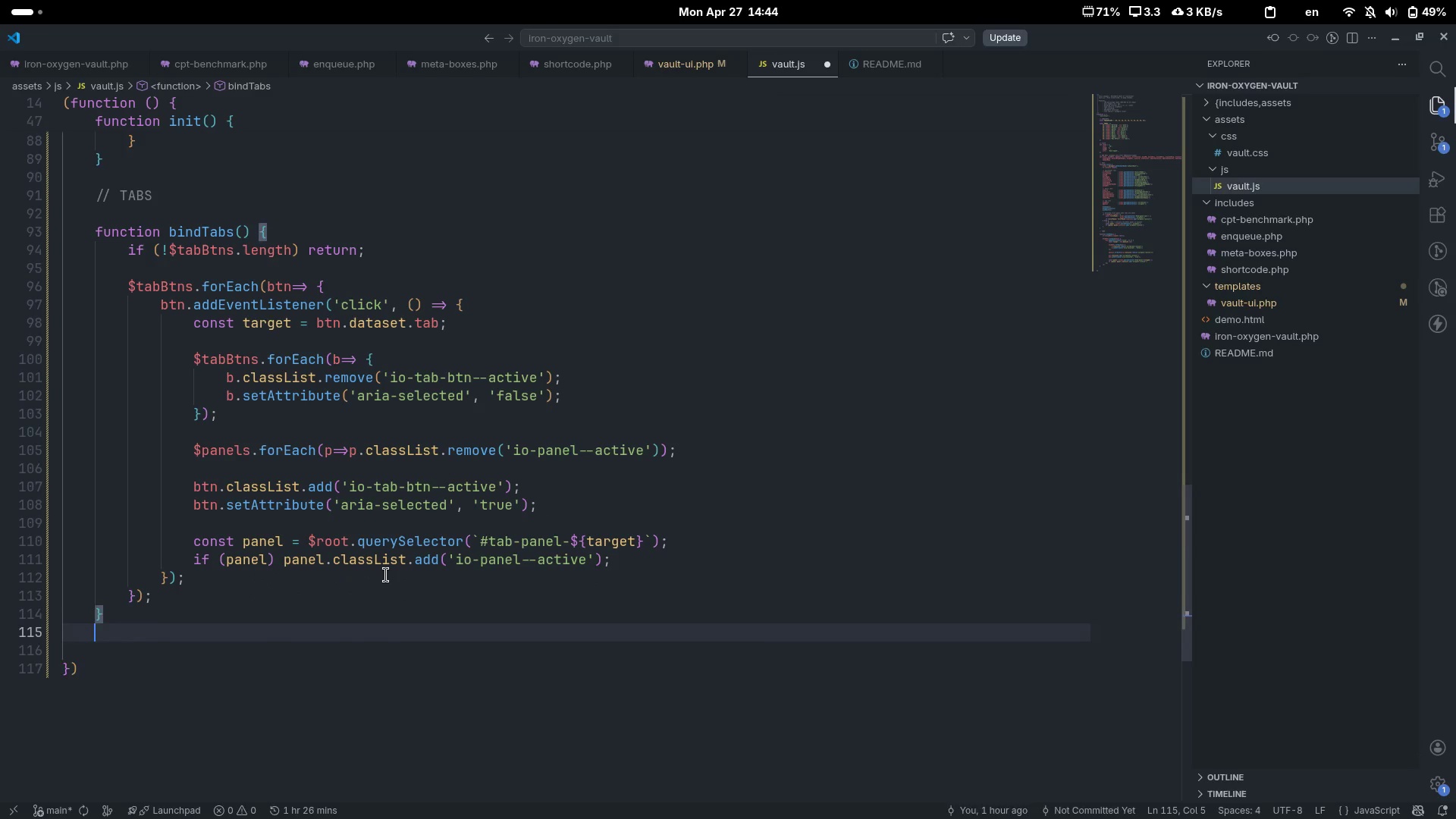 
key(Enter)
 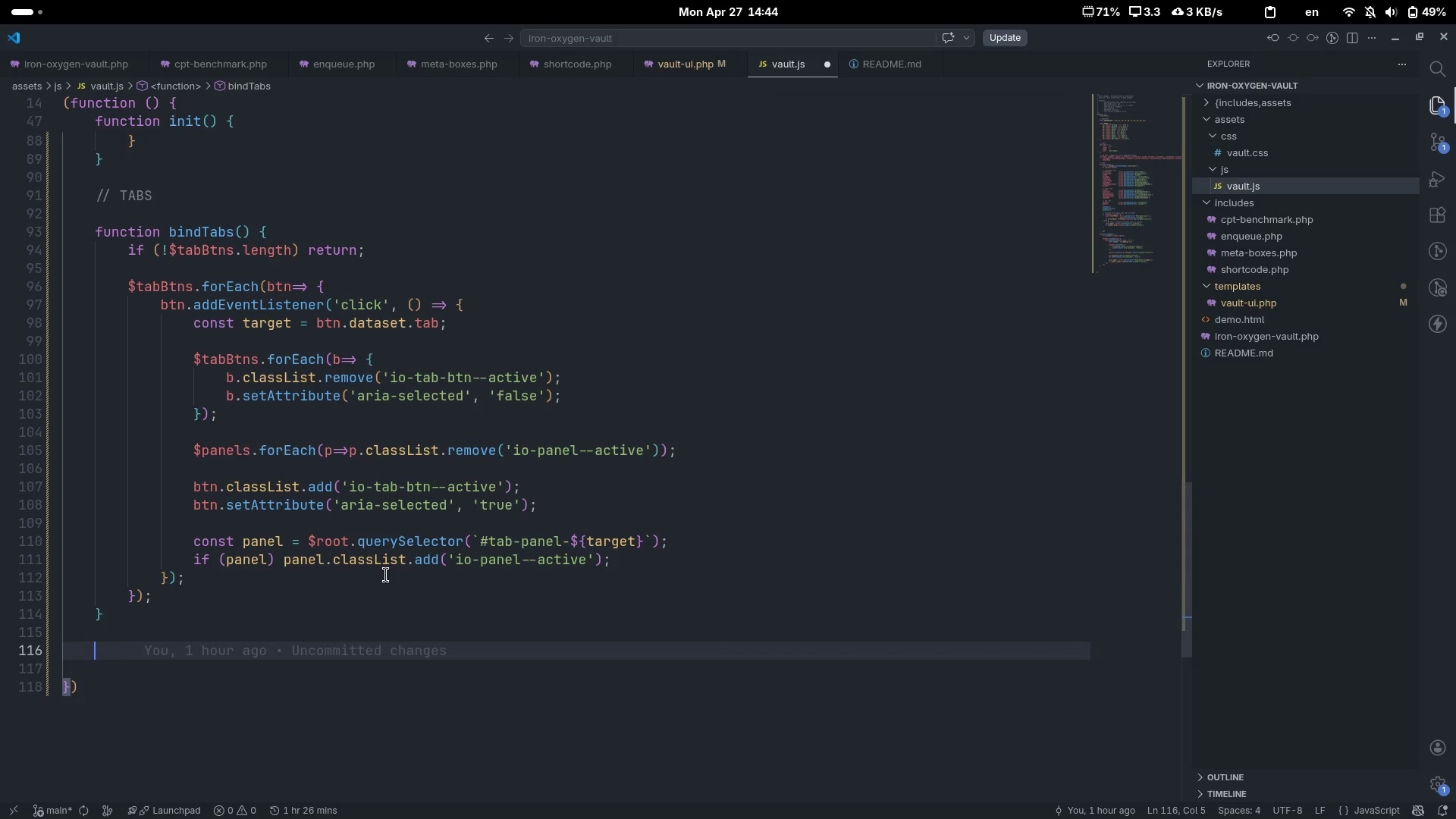 
key(Control+ControlLeft)
 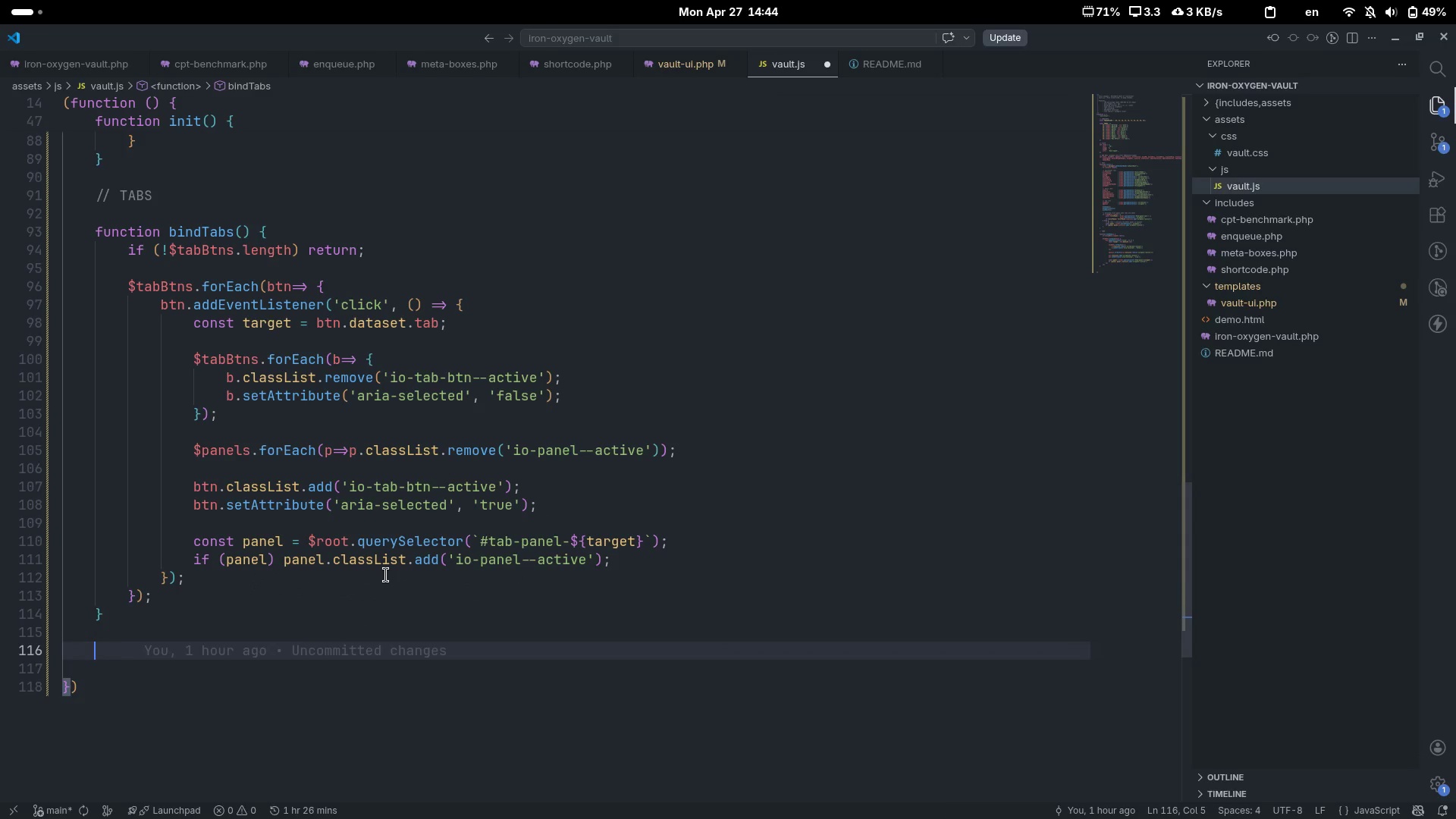 
key(Control+Slash)
 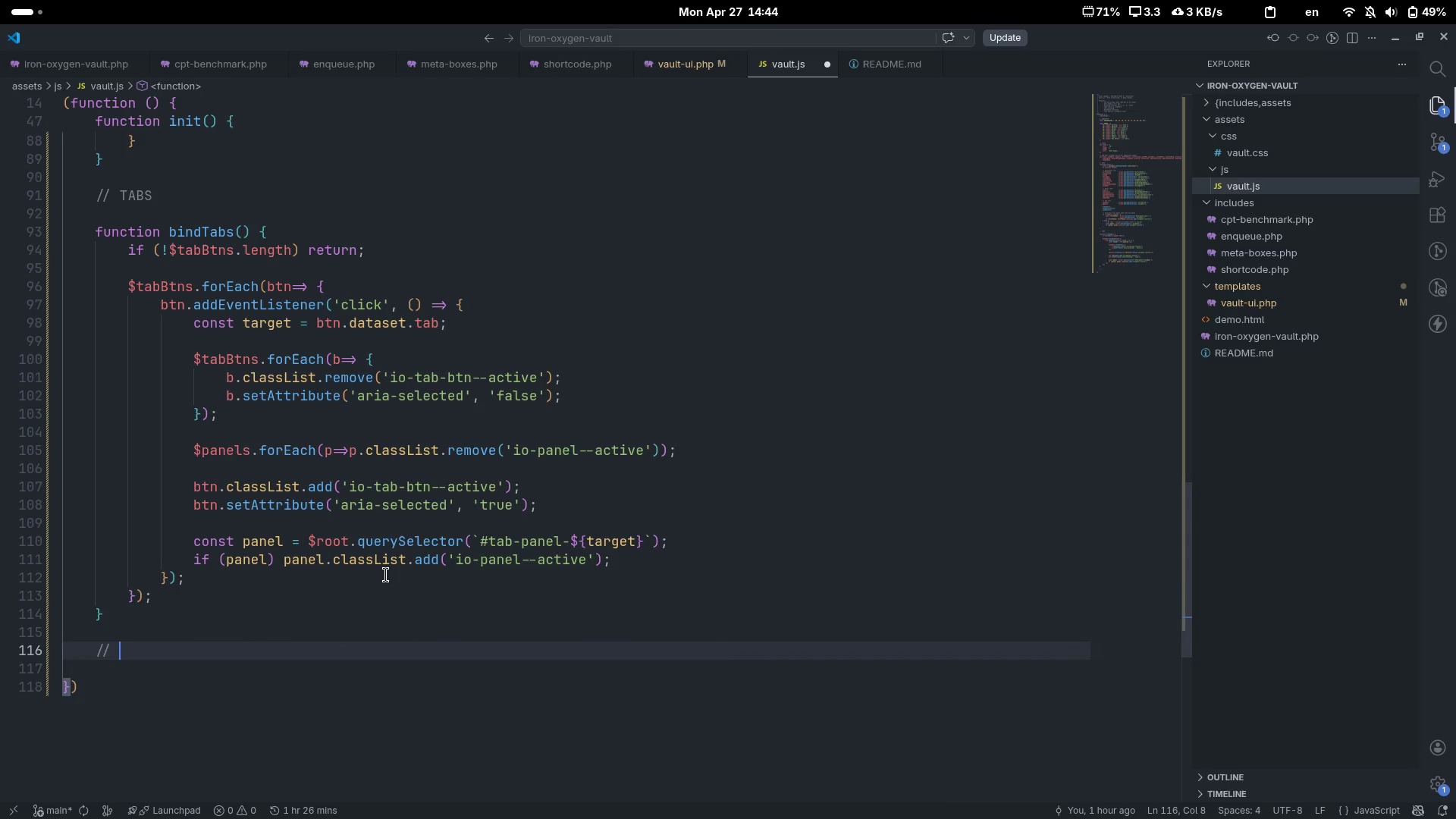 
type(CALCULATOR)
 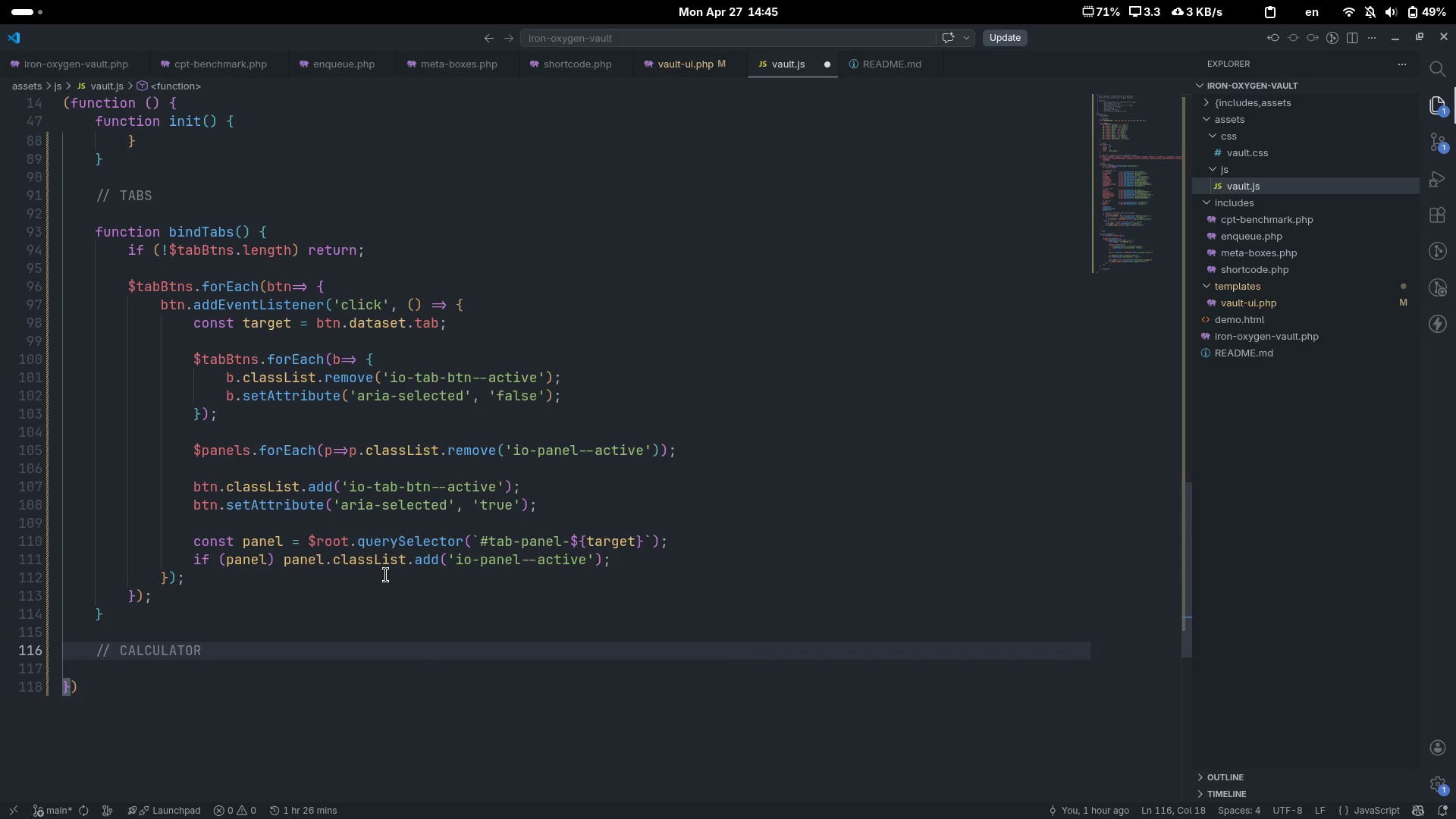 
key(Enter)
 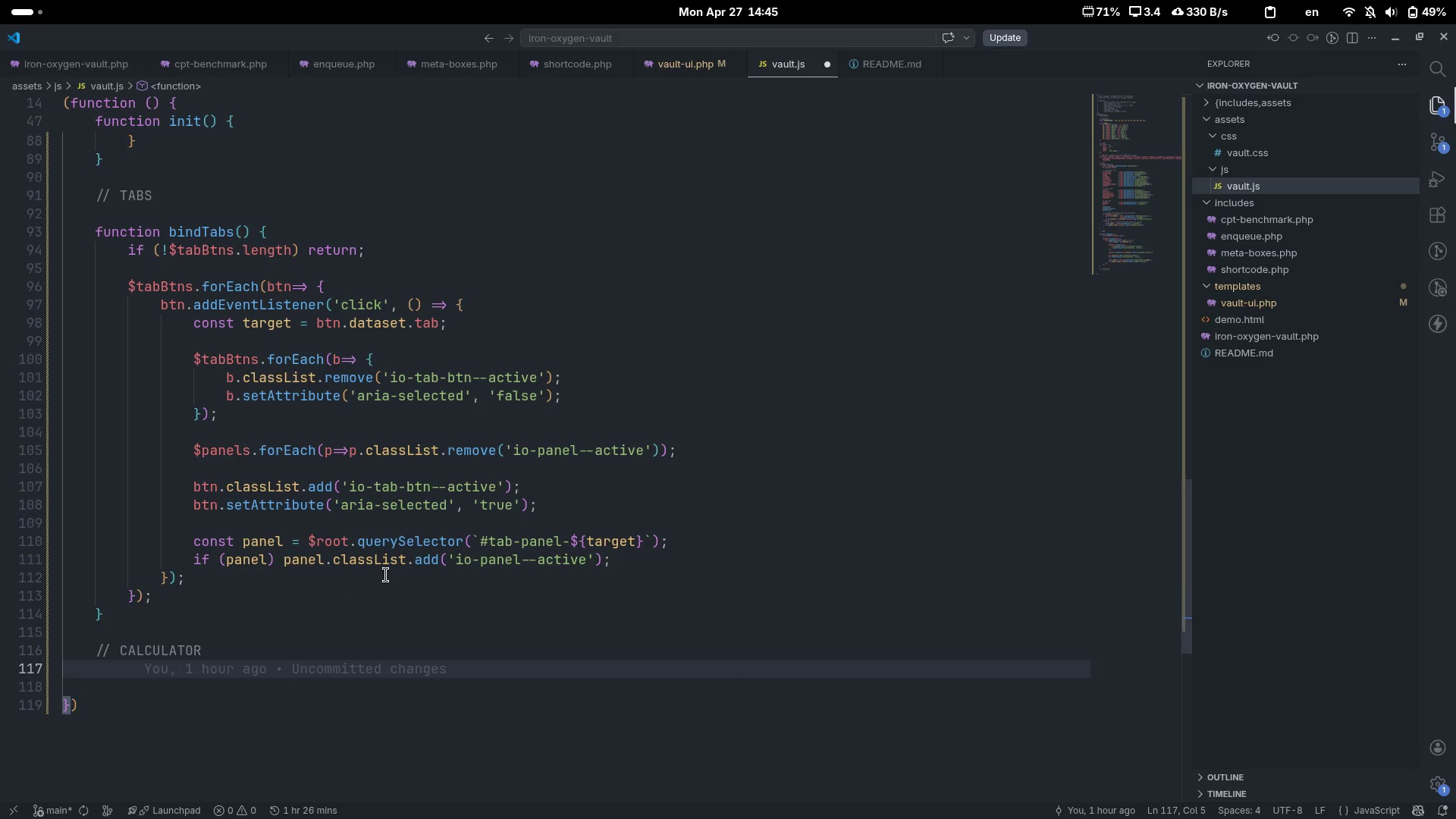 
type(function bindCal)
key(Tab)
type(()
 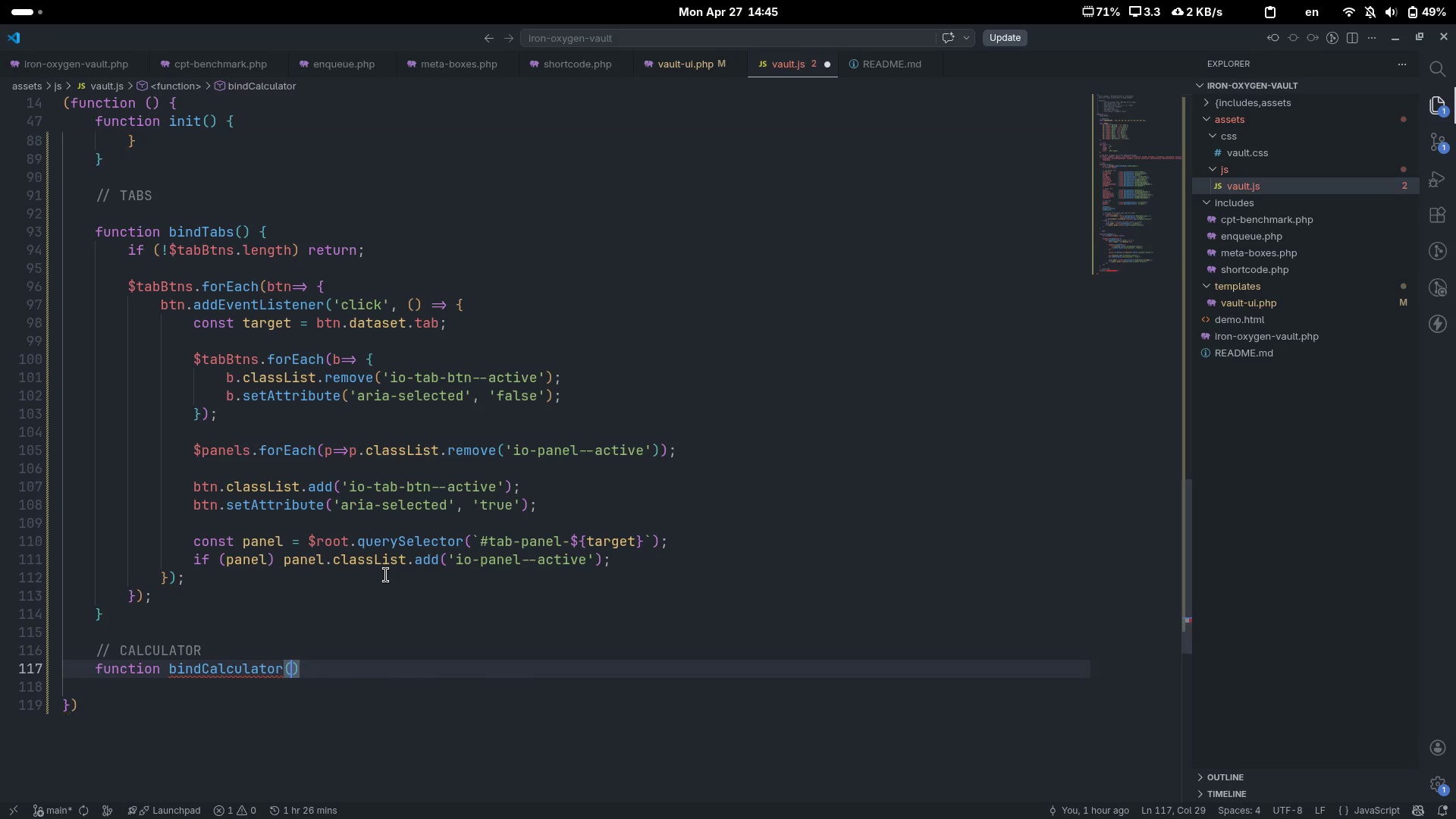 
key(ArrowRight)
 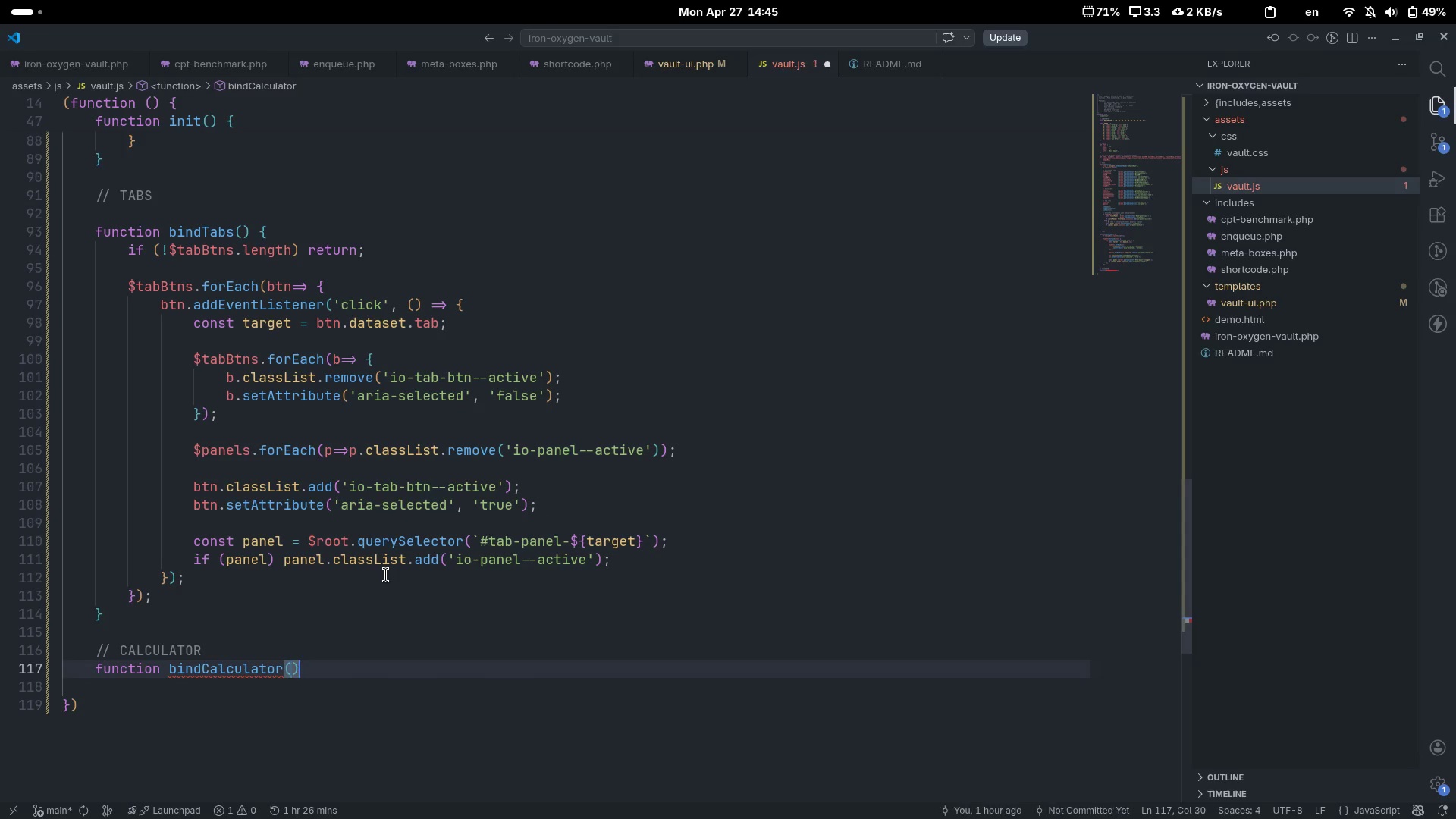 
key(Space)
 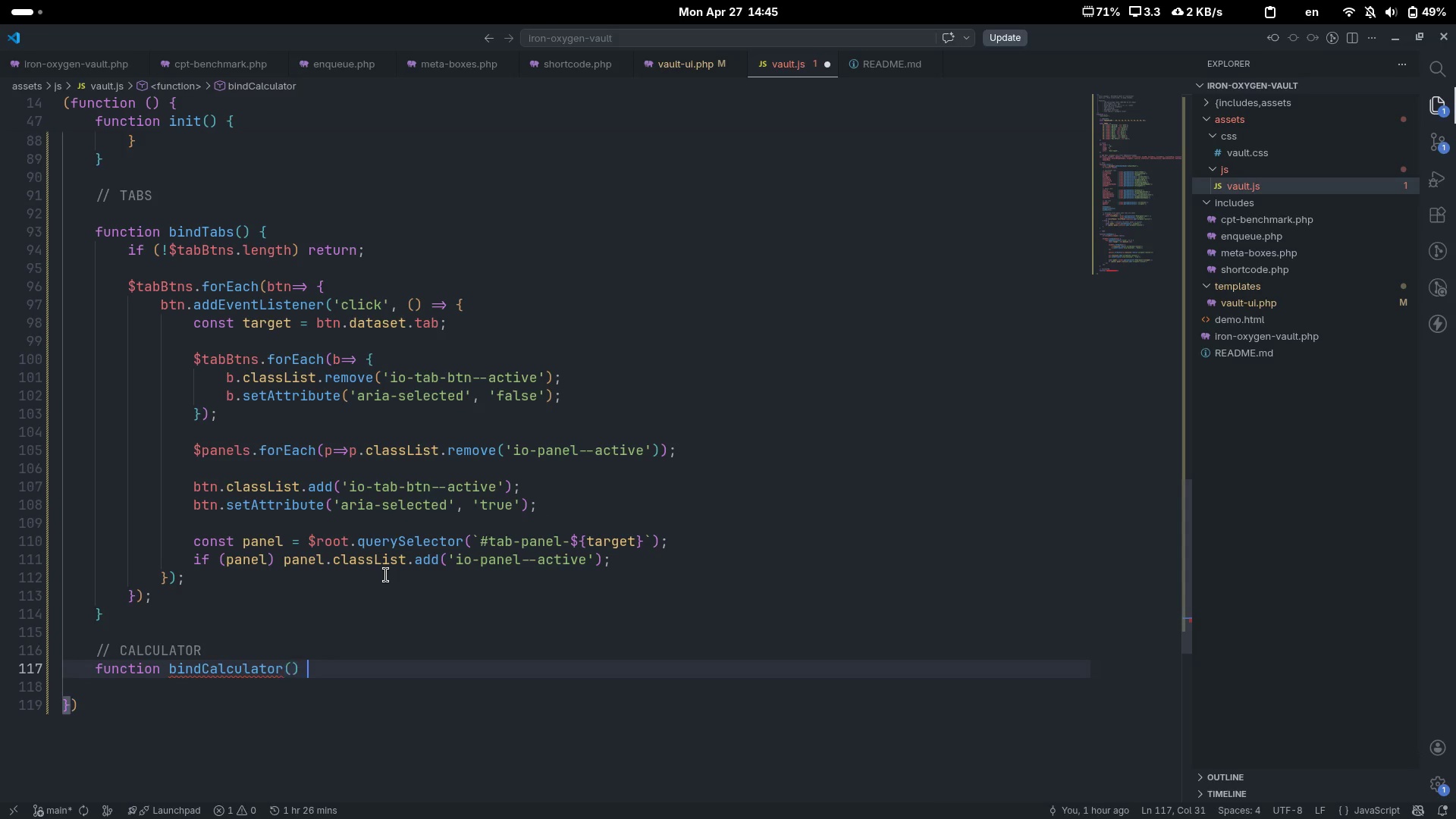 
key(Shift+ShiftLeft)
 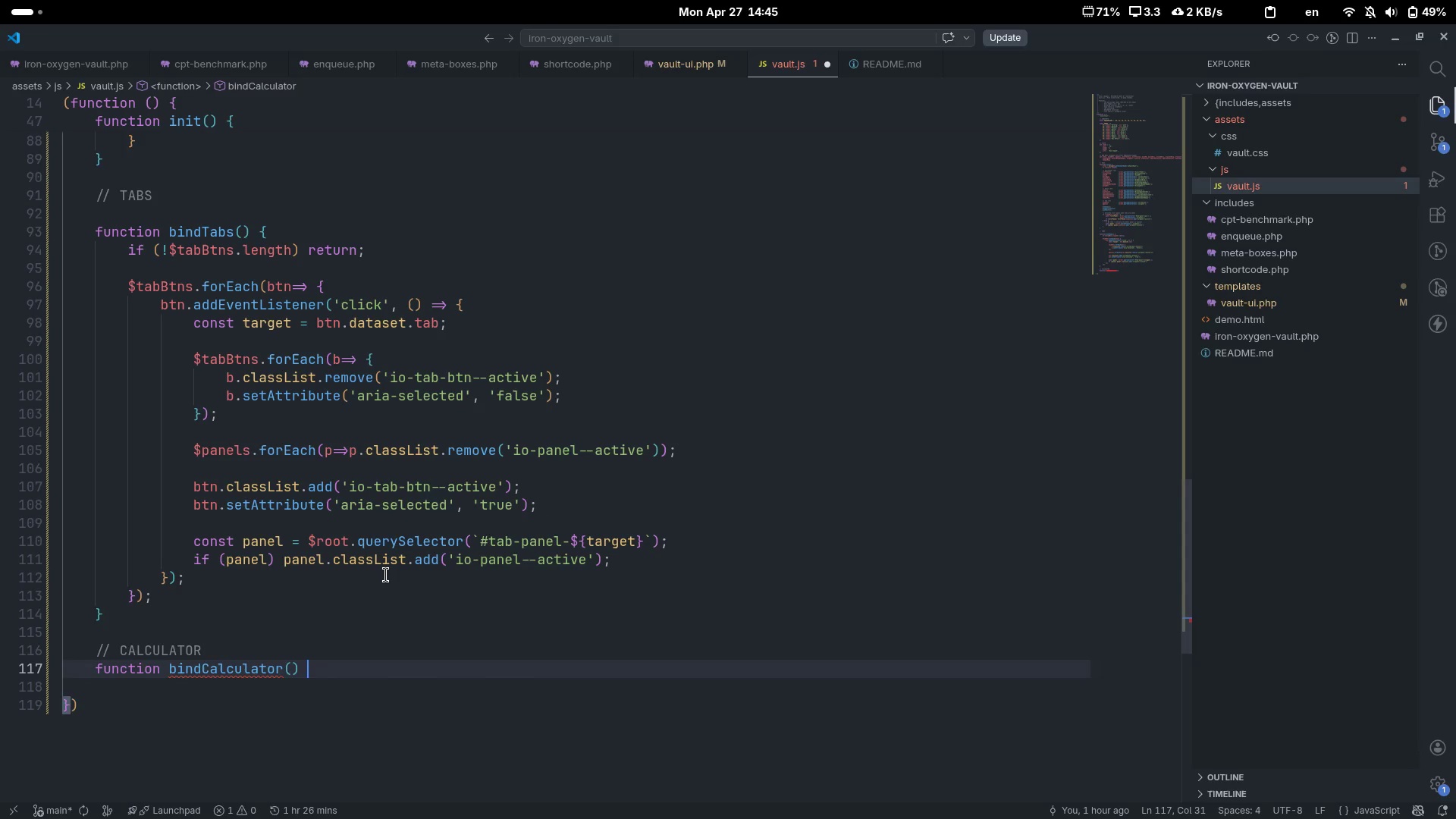 
key(Shift+BracketLeft)
 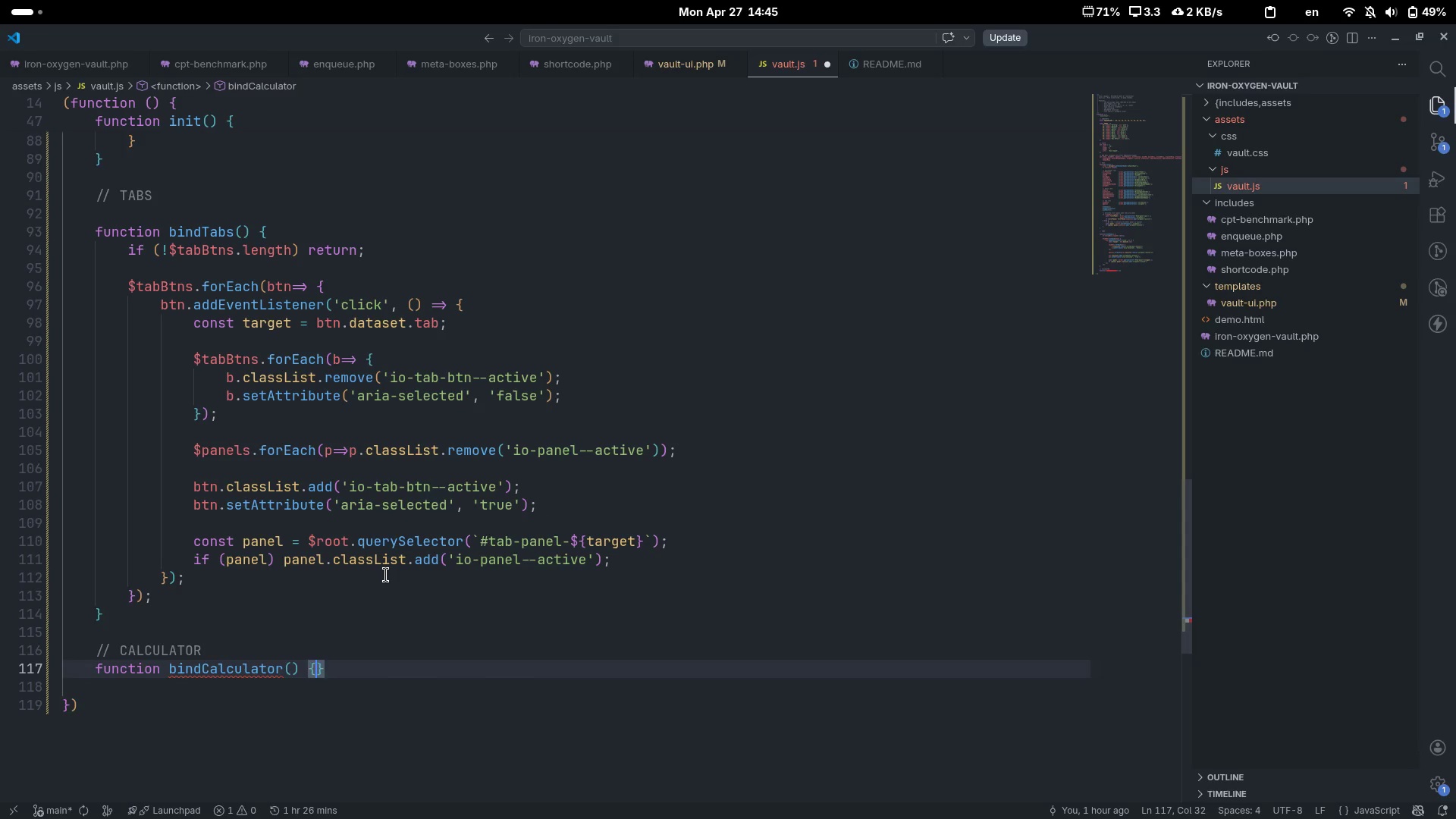 
key(Enter)
 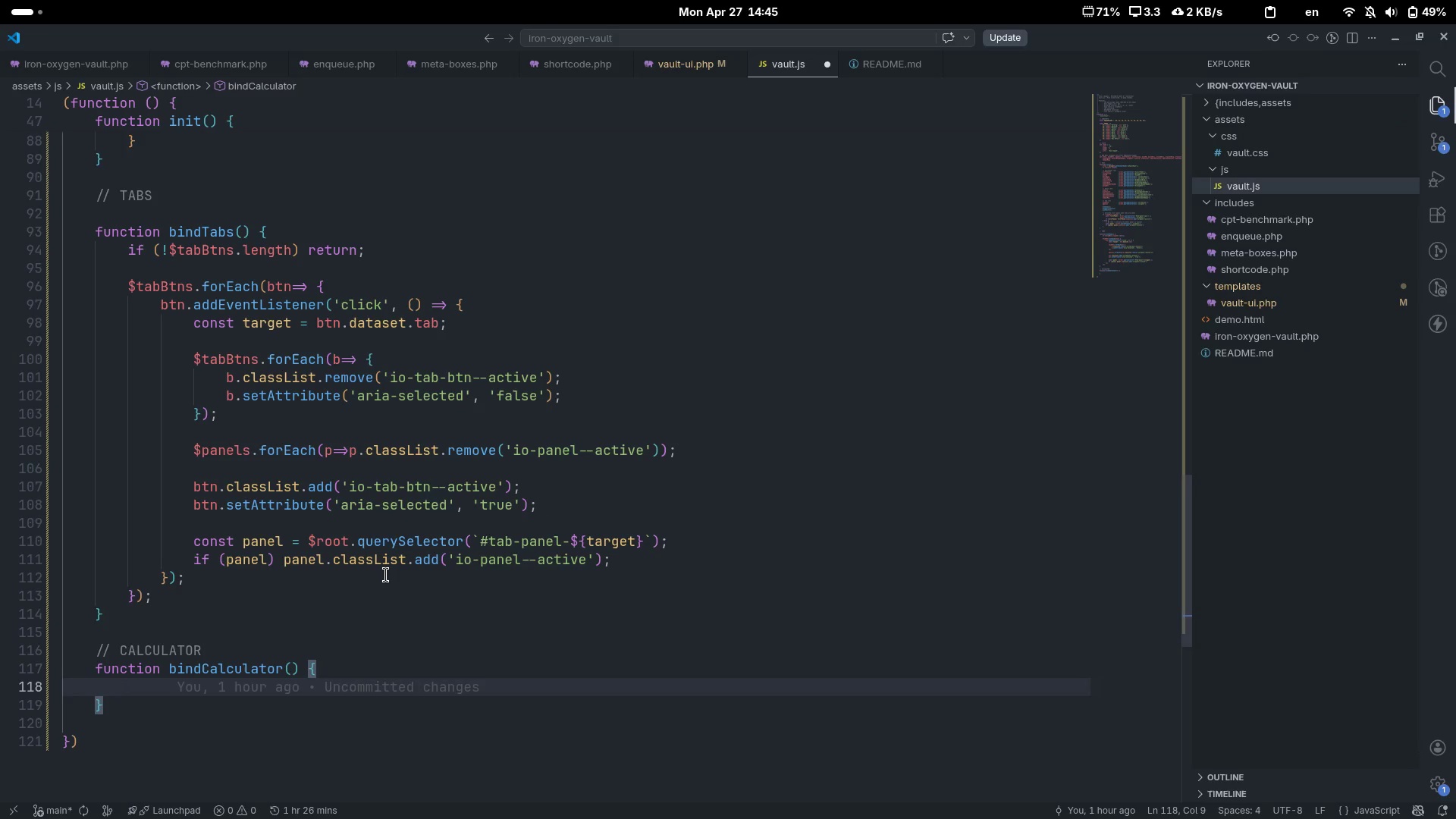 
type(if (!$oneRM)
 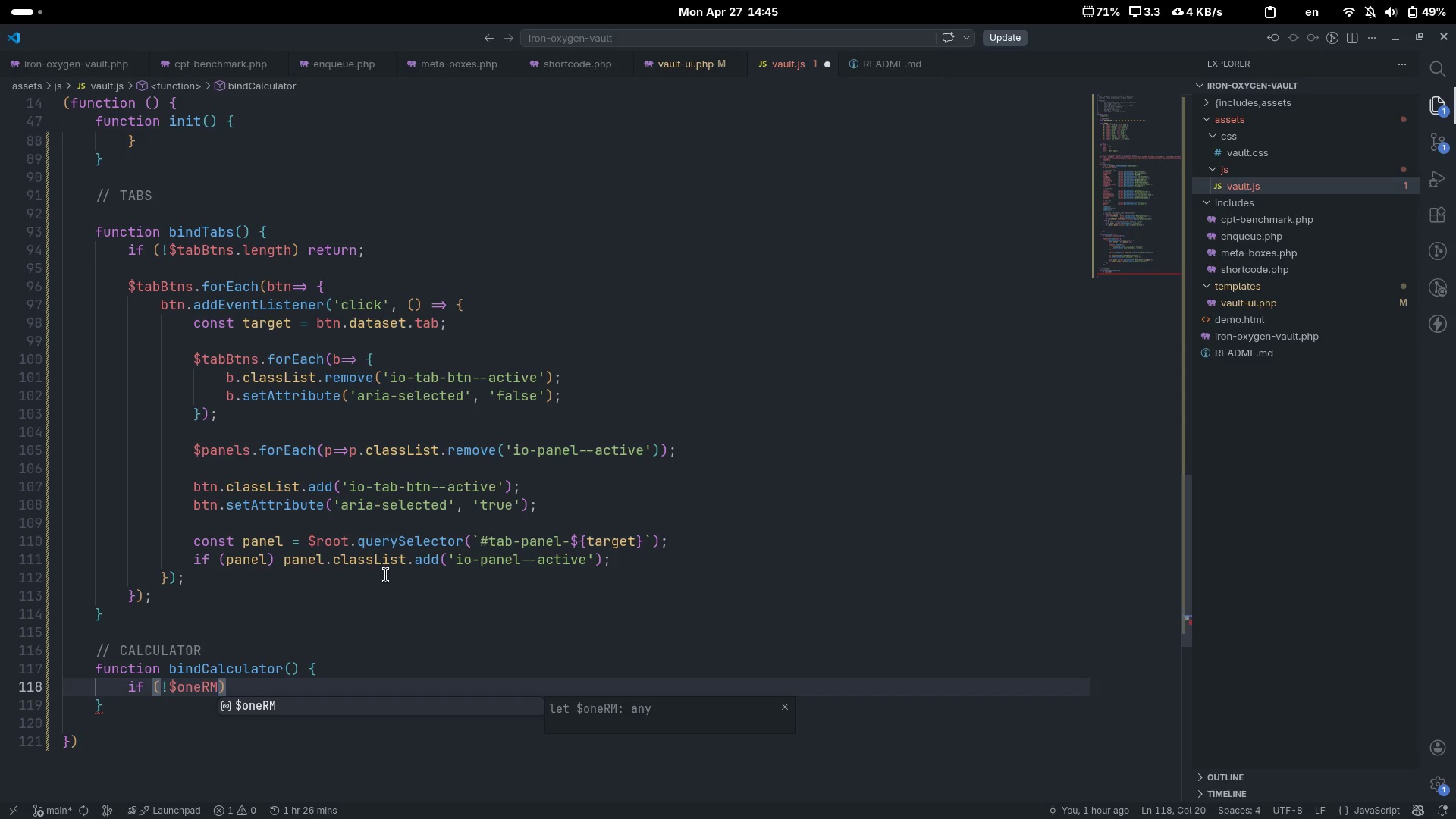 
key(ArrowRight)
 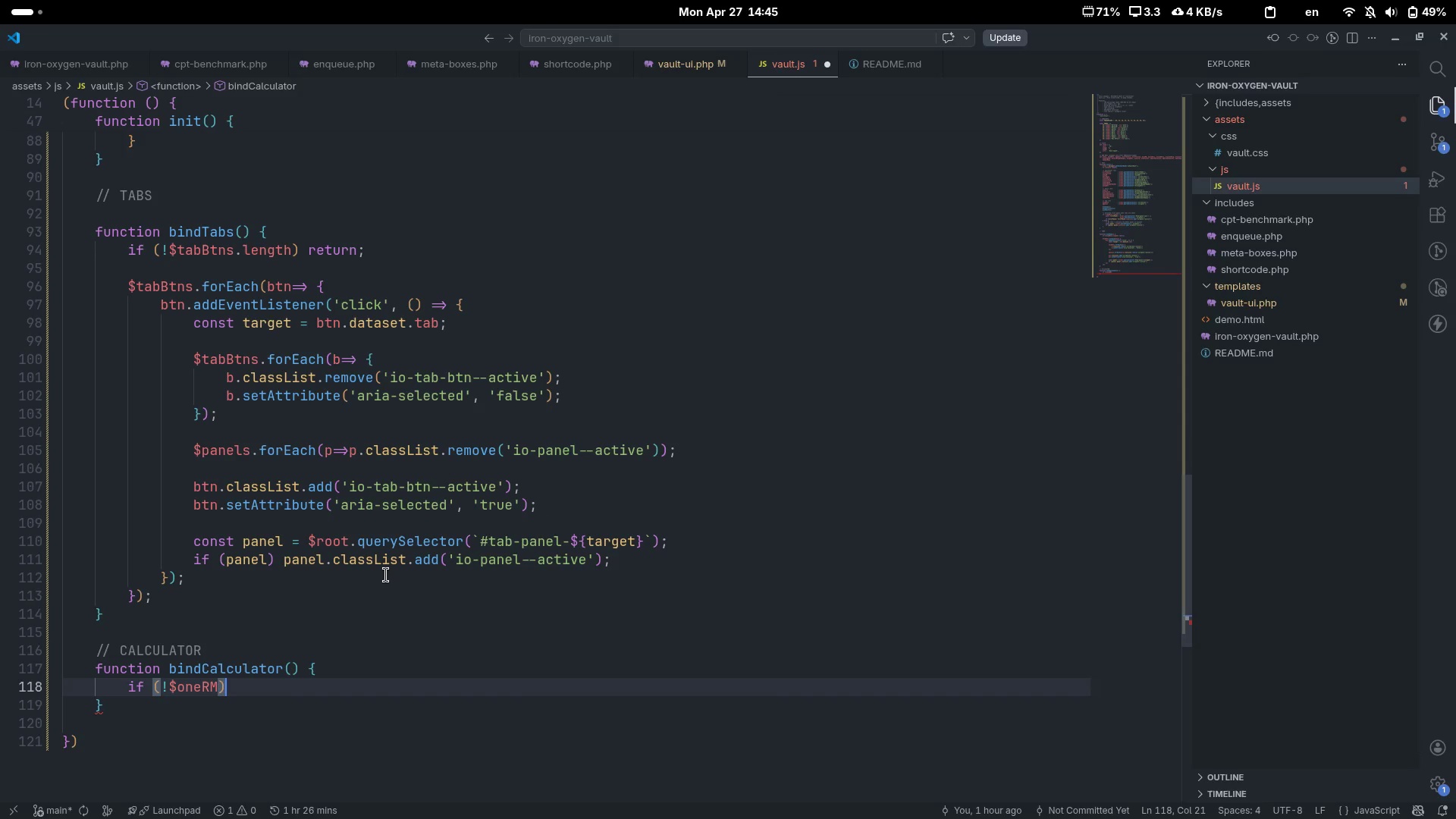 
type( return;)
 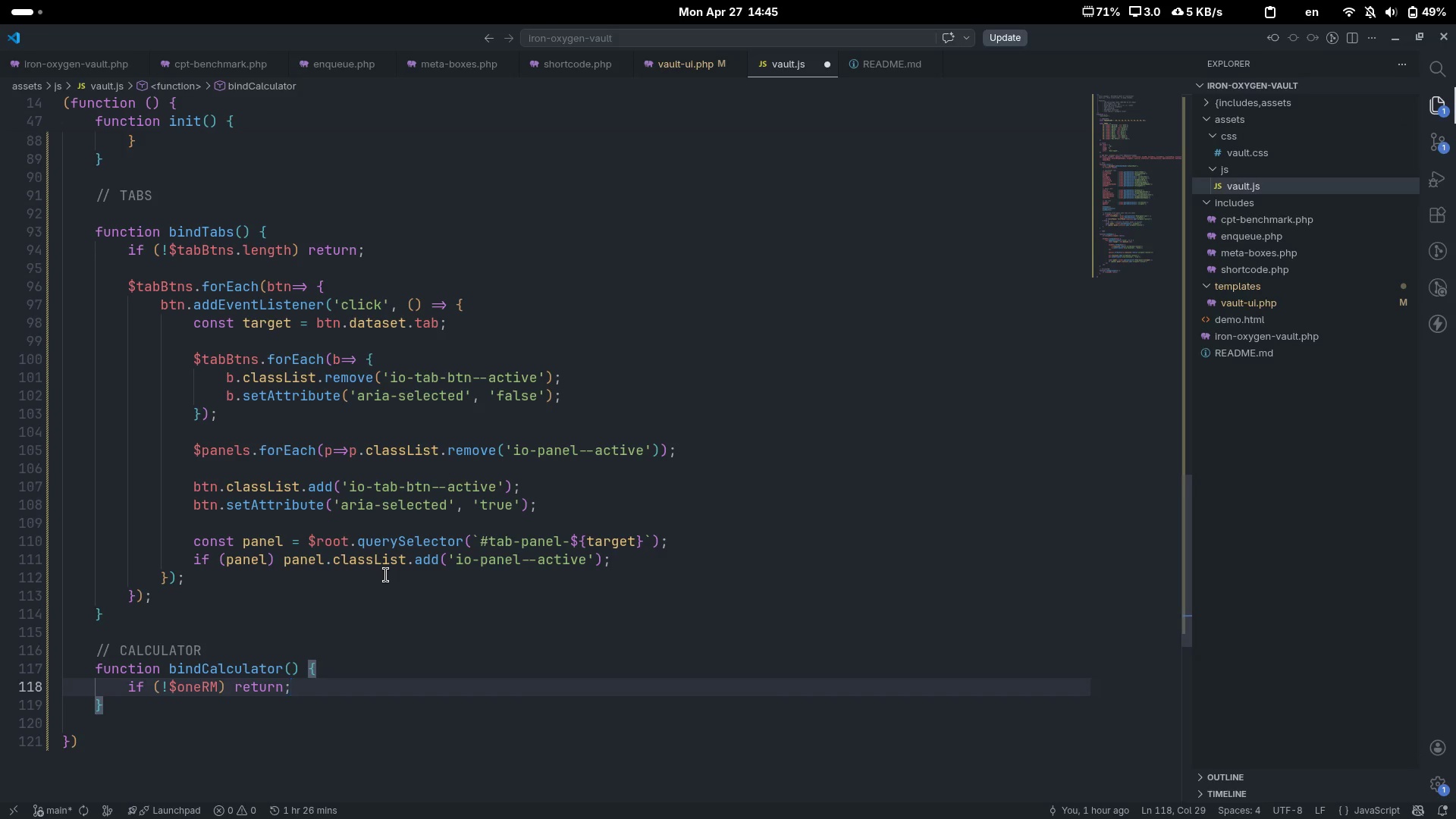 
key(Enter)
 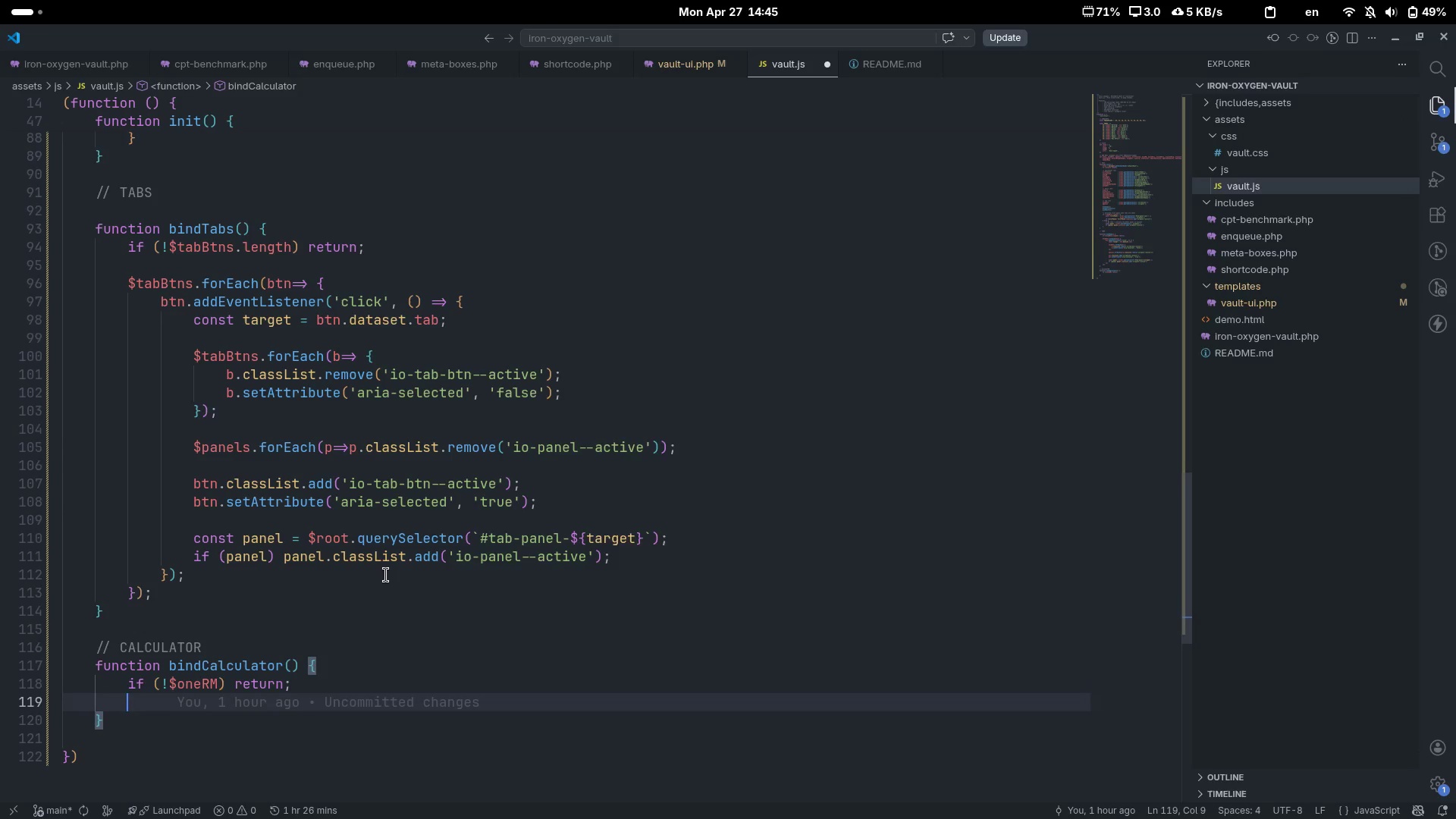 
key(Enter)
 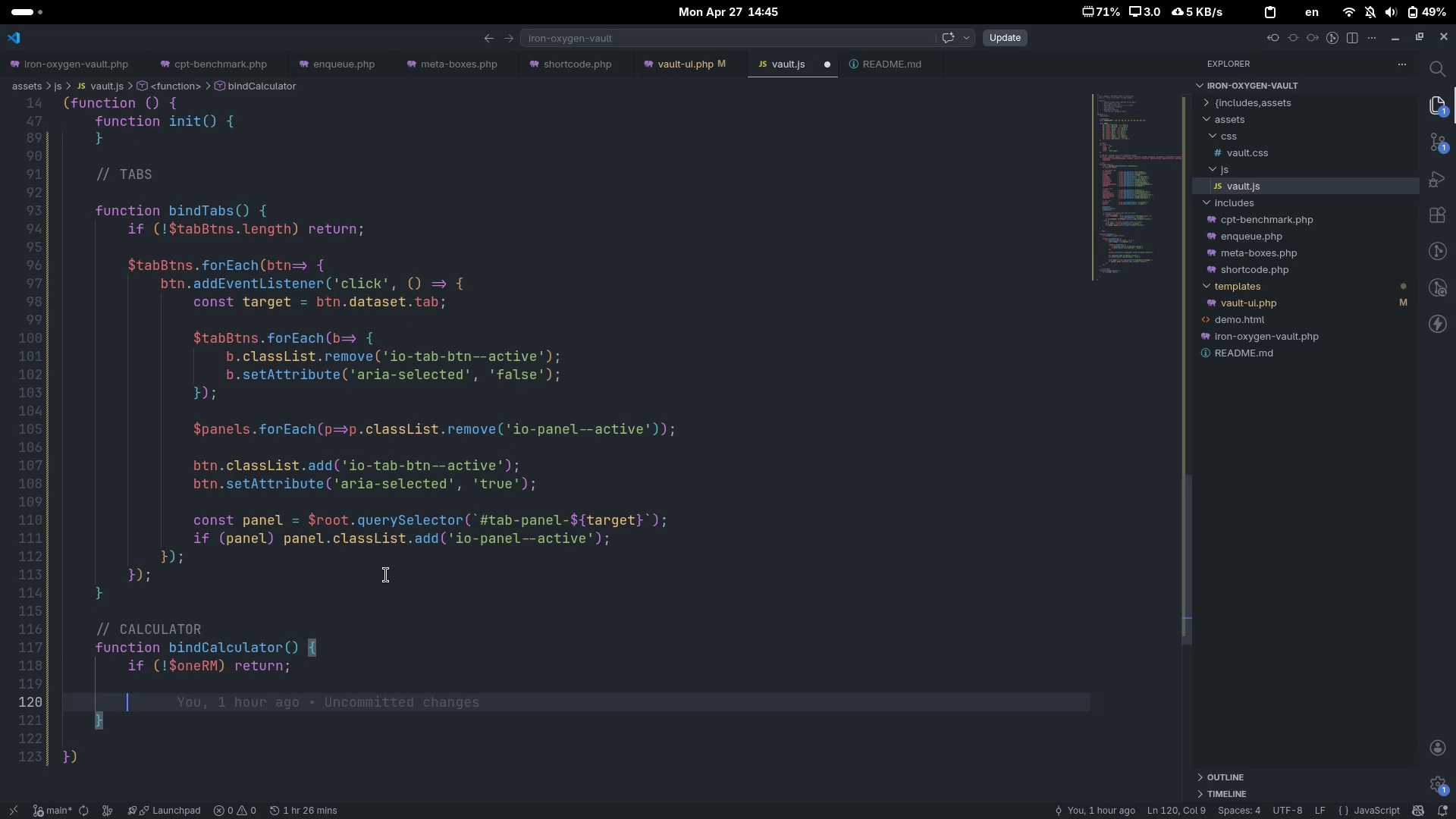 
key(Control+ControlLeft)
 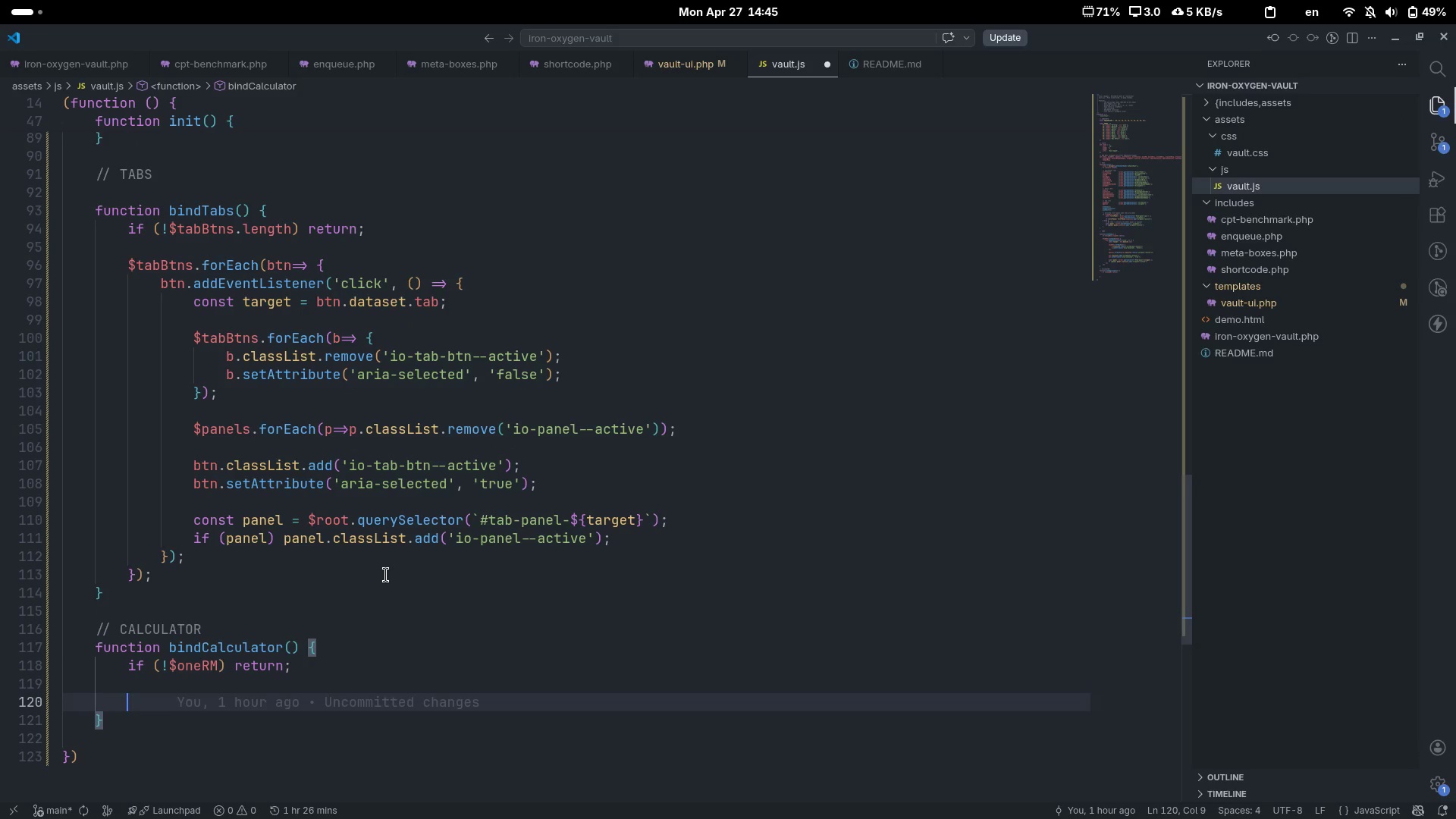 
key(Control+Slash)
 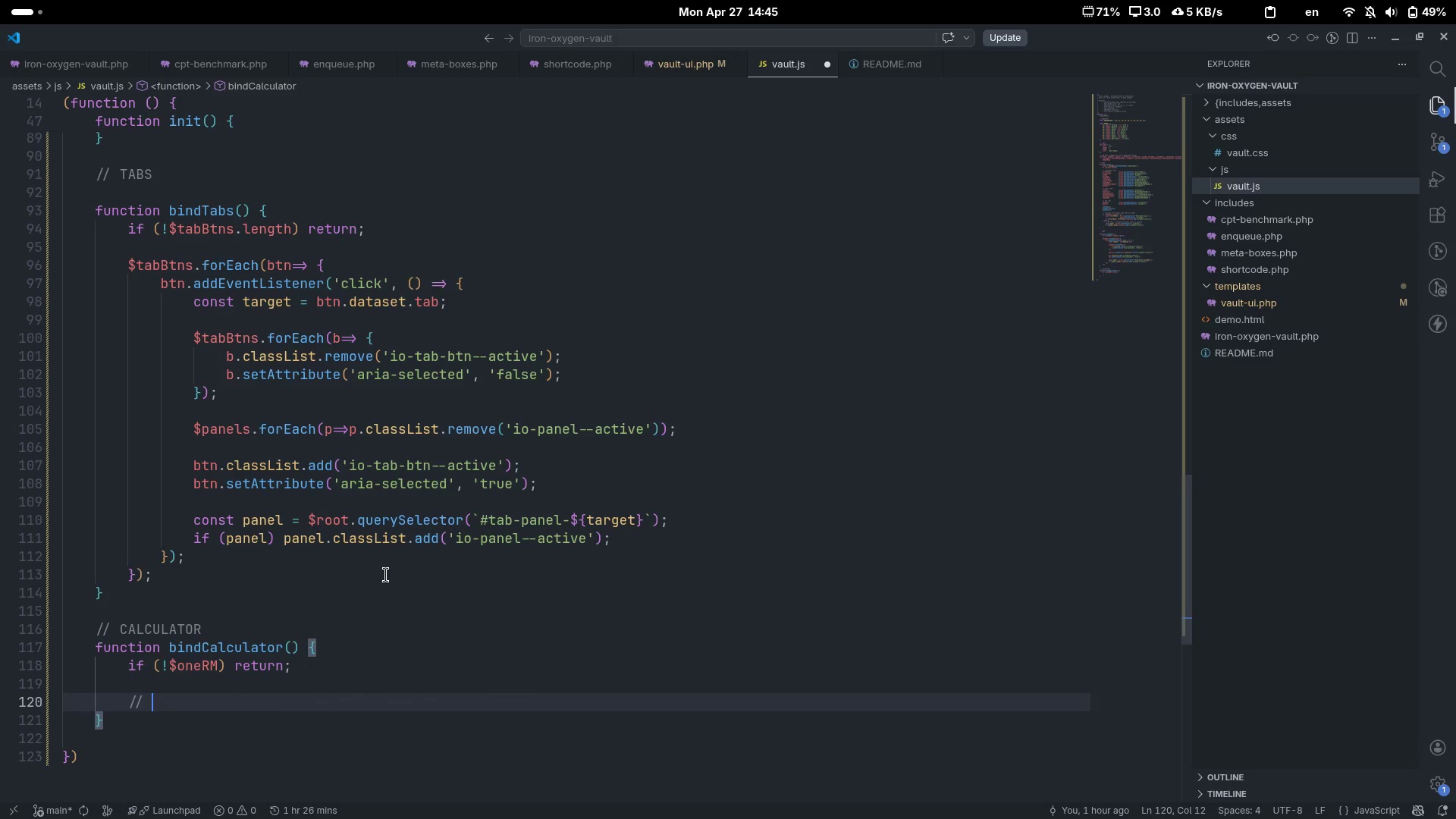 
type(List s)
key(Backspace)
key(Backspace)
key(Backspace)
key(Backspace)
type(ft select)
 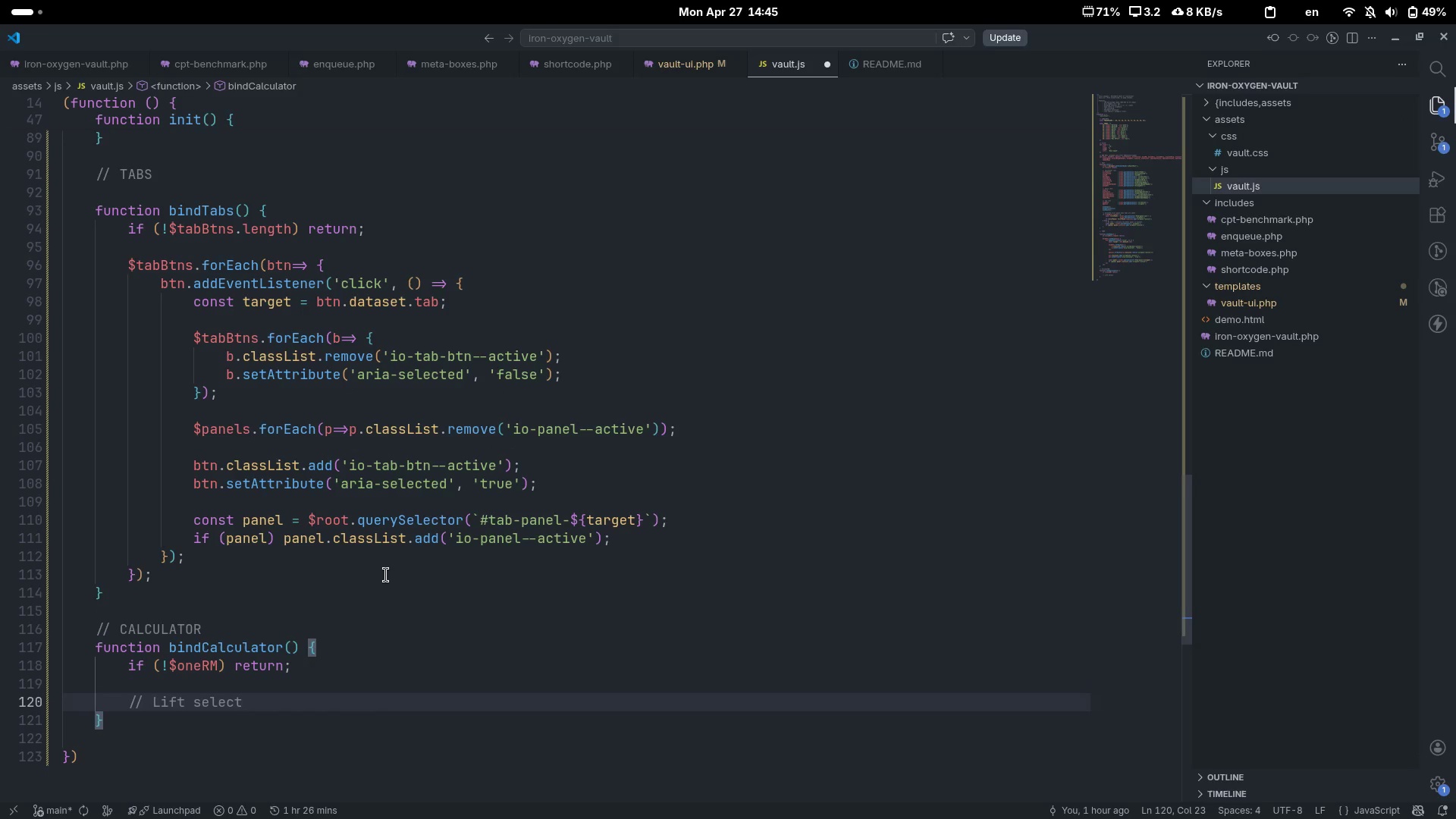 
key(Enter)
 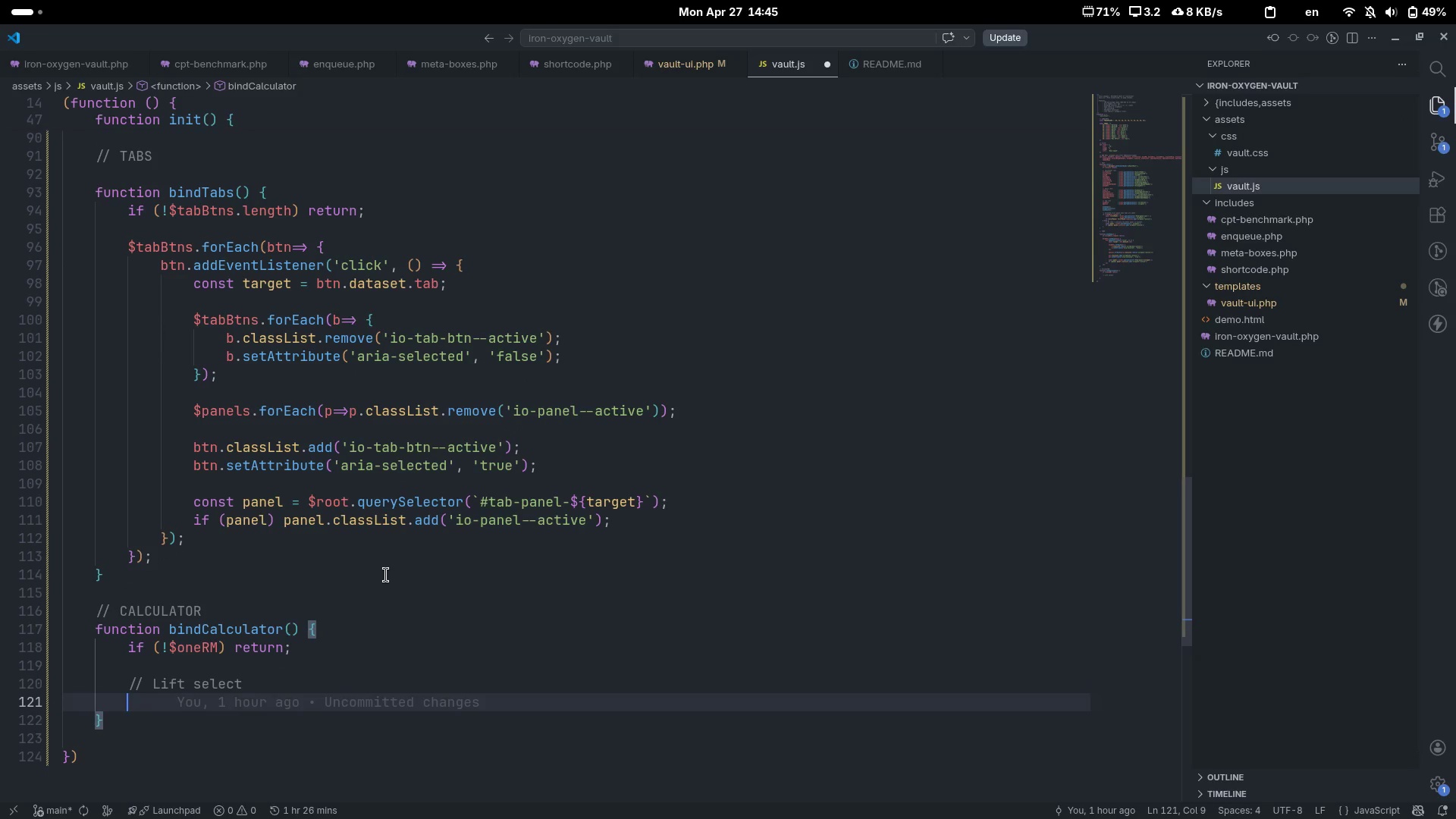 
type(if()
 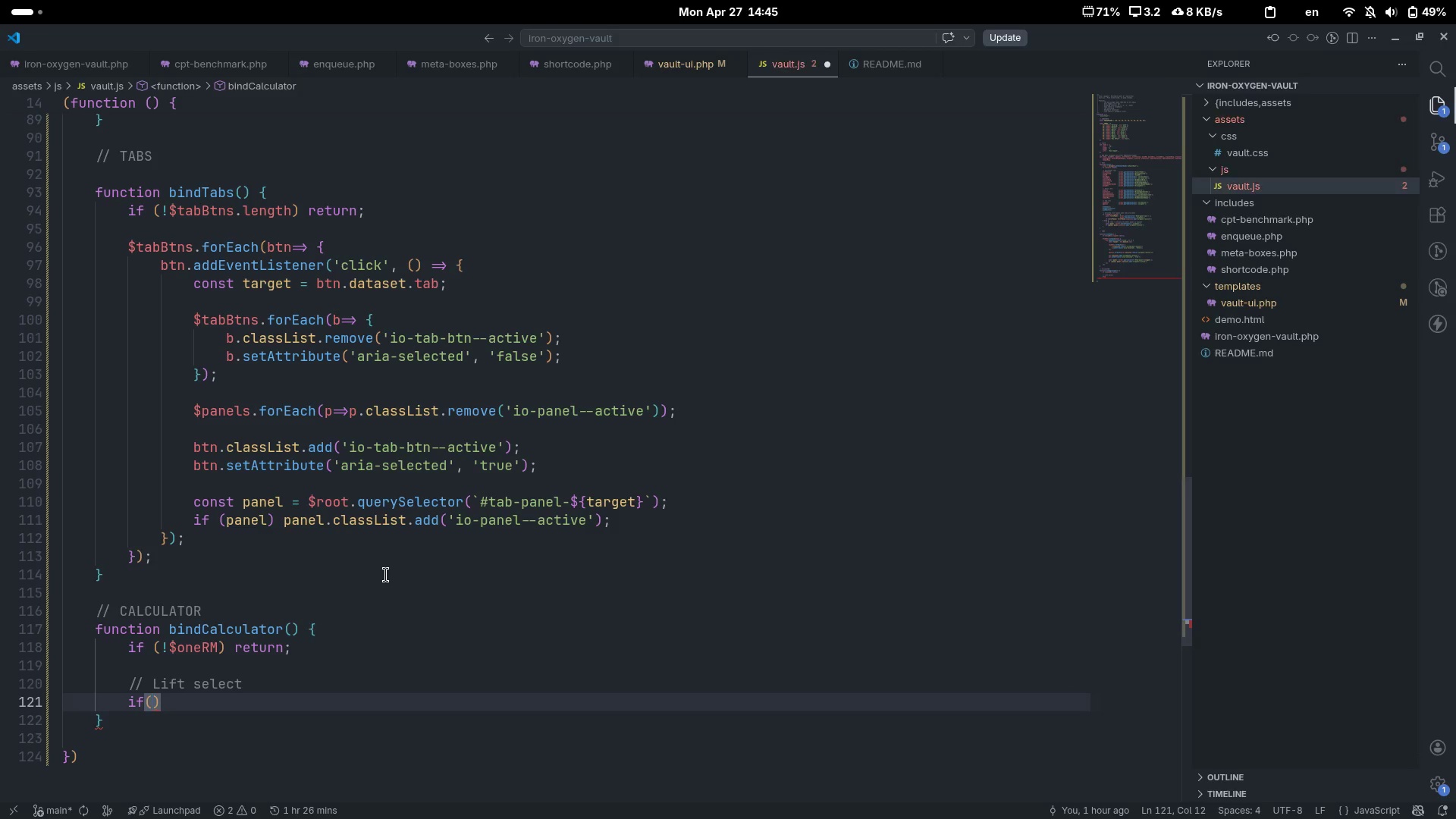 
key(ArrowLeft)
 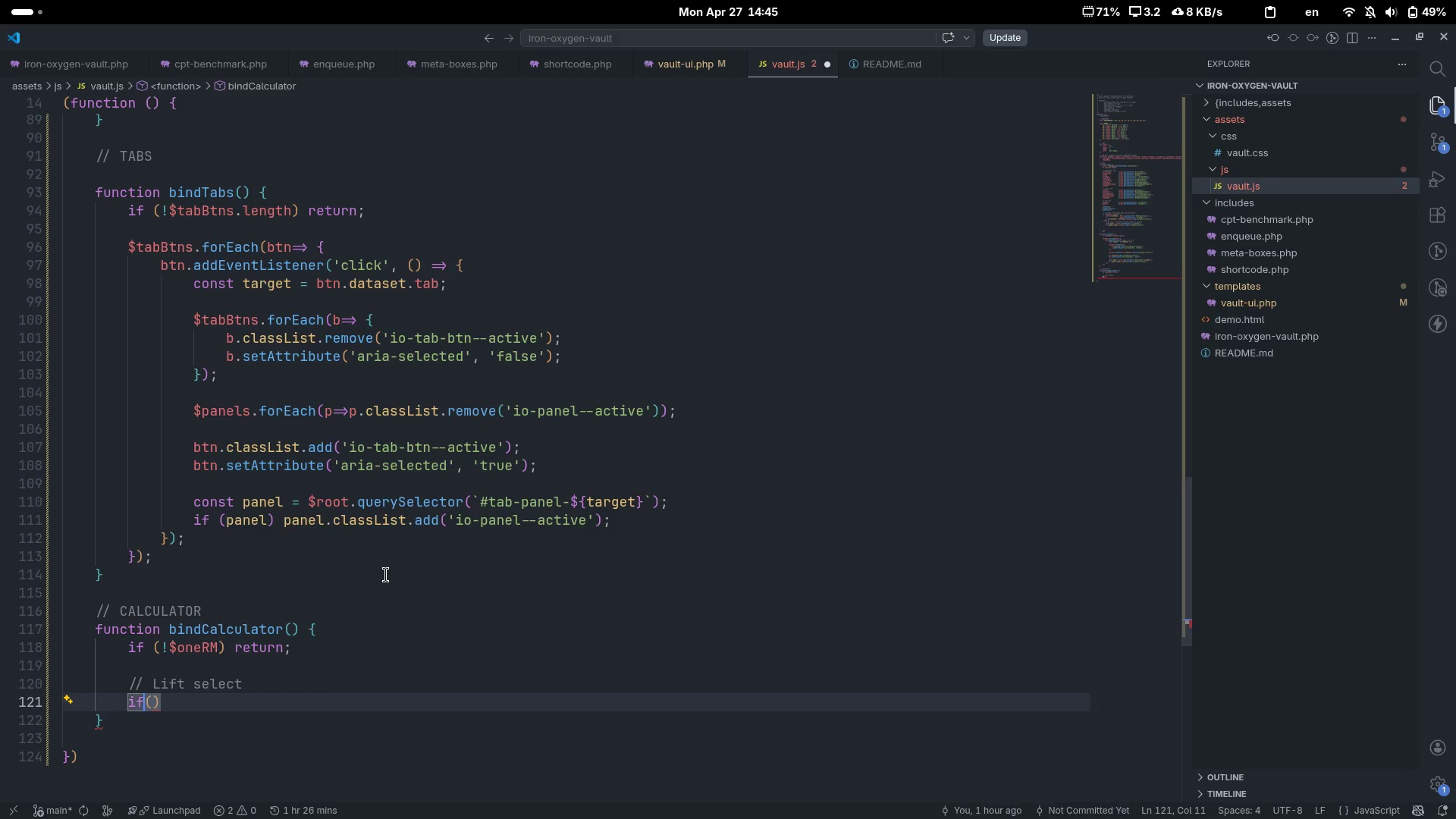 
key(Space)
 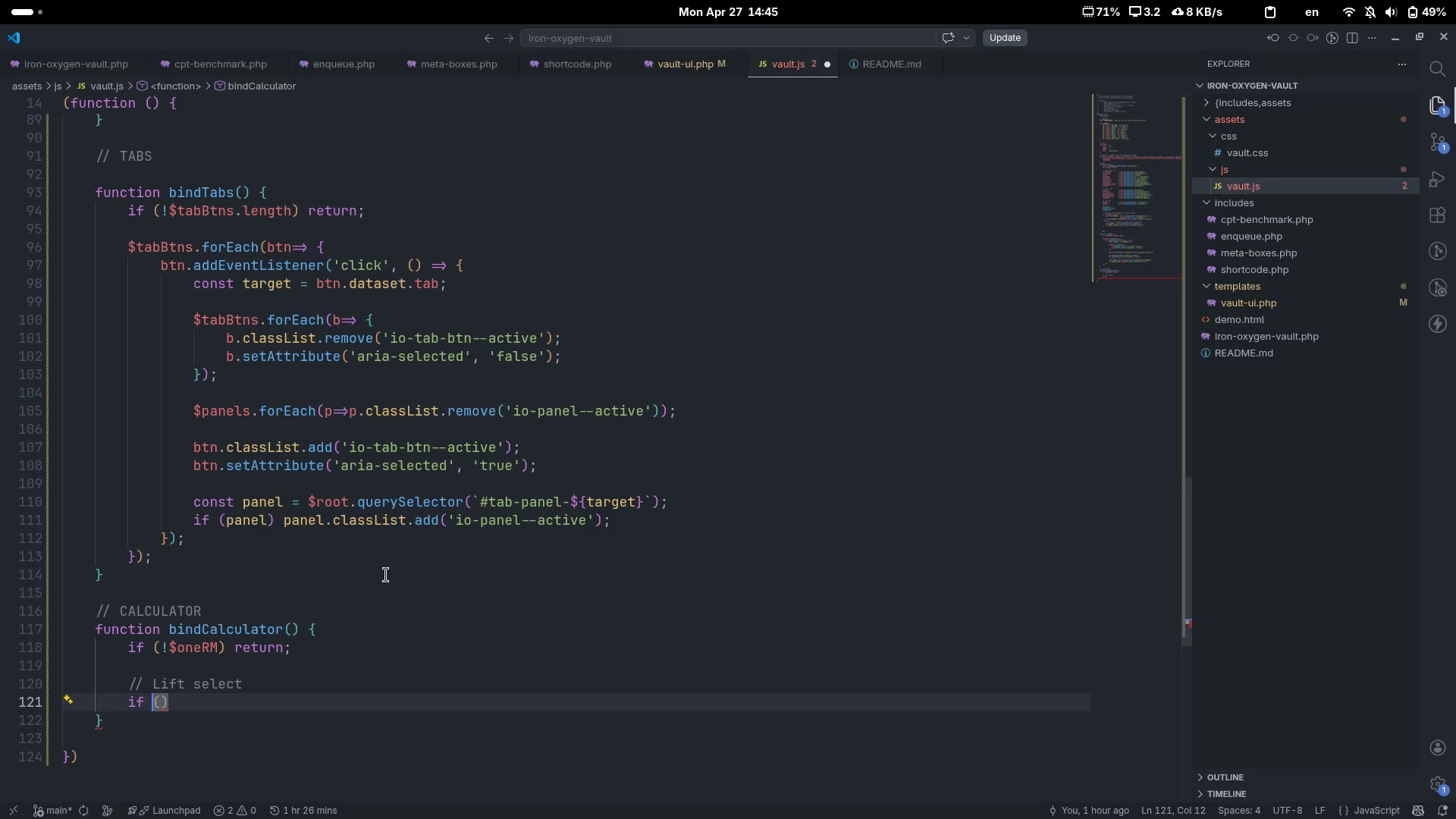 
key(ArrowRight)
 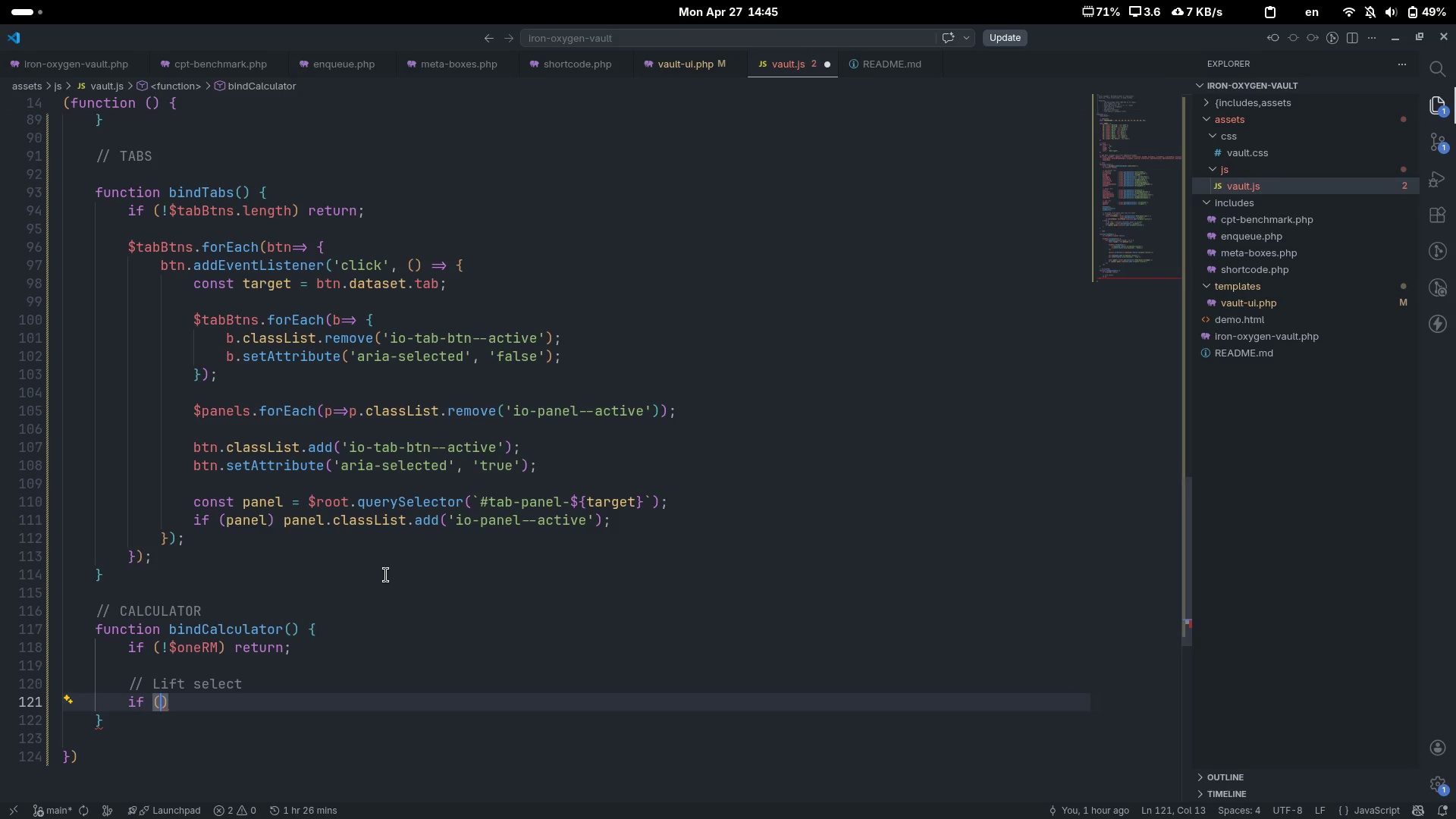 
type($Lif)
key(Tab)
 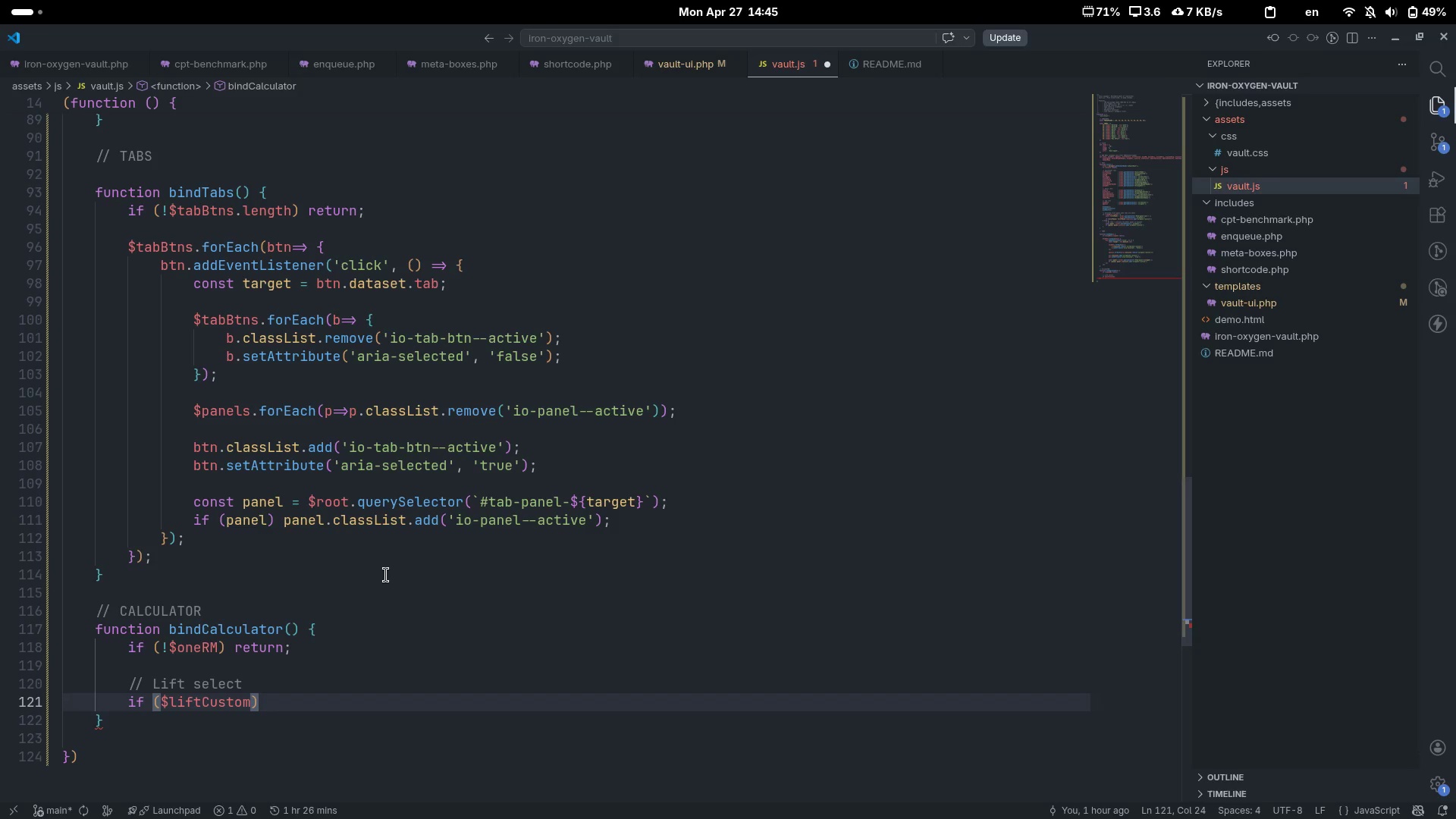 
key(Control+ControlLeft)
 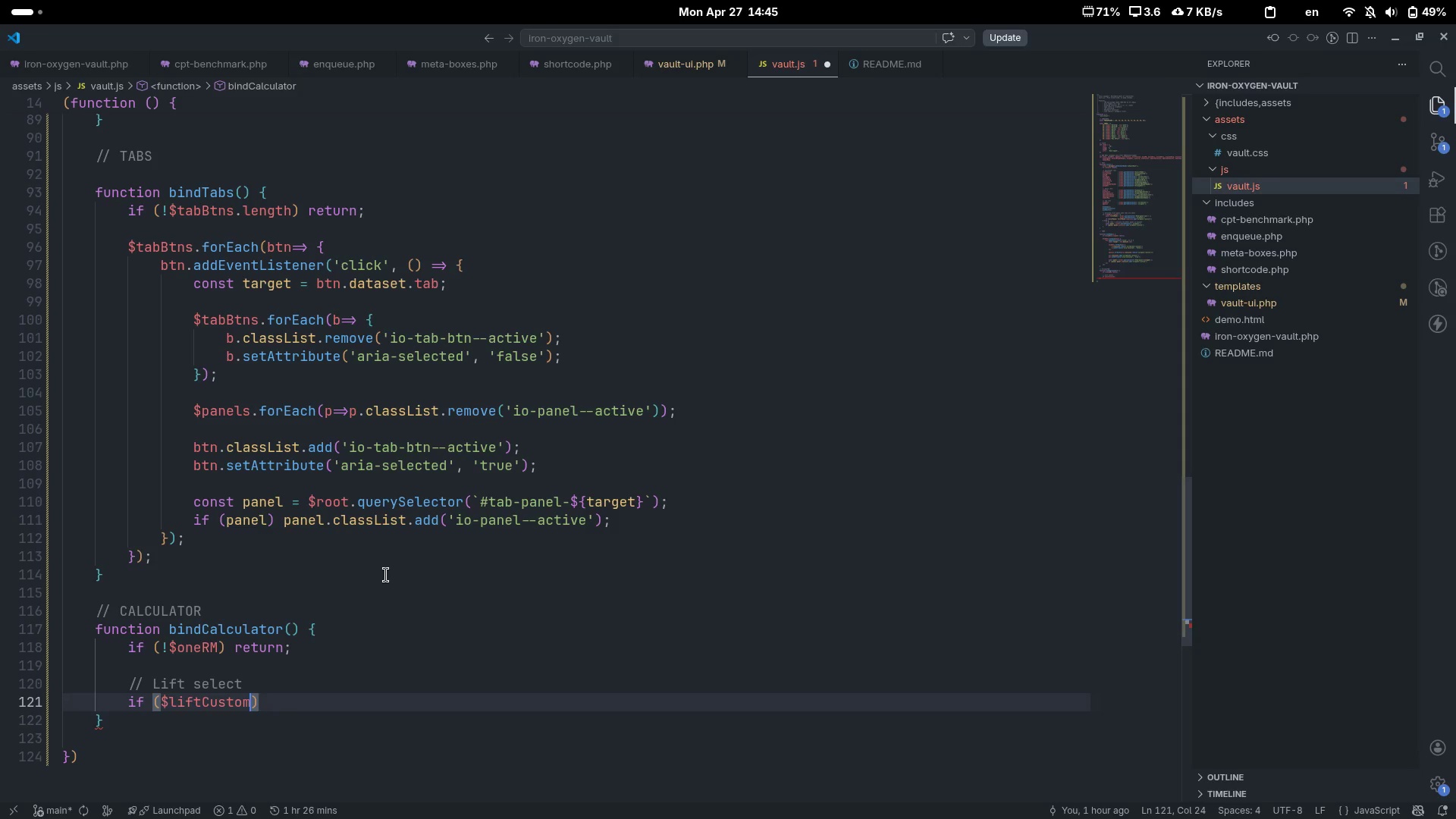 
key(Control+Backspace)
 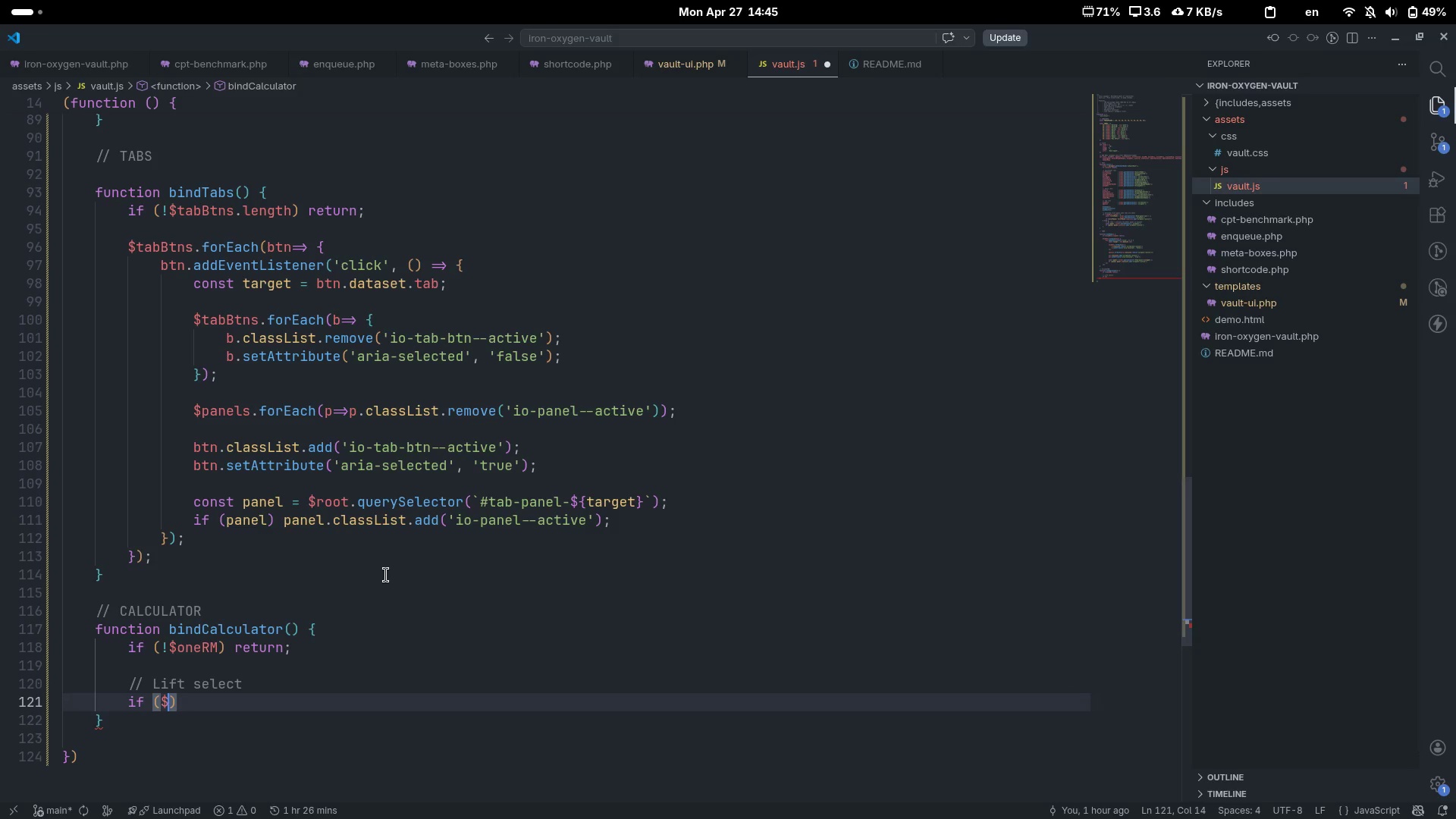 
type(lif)
 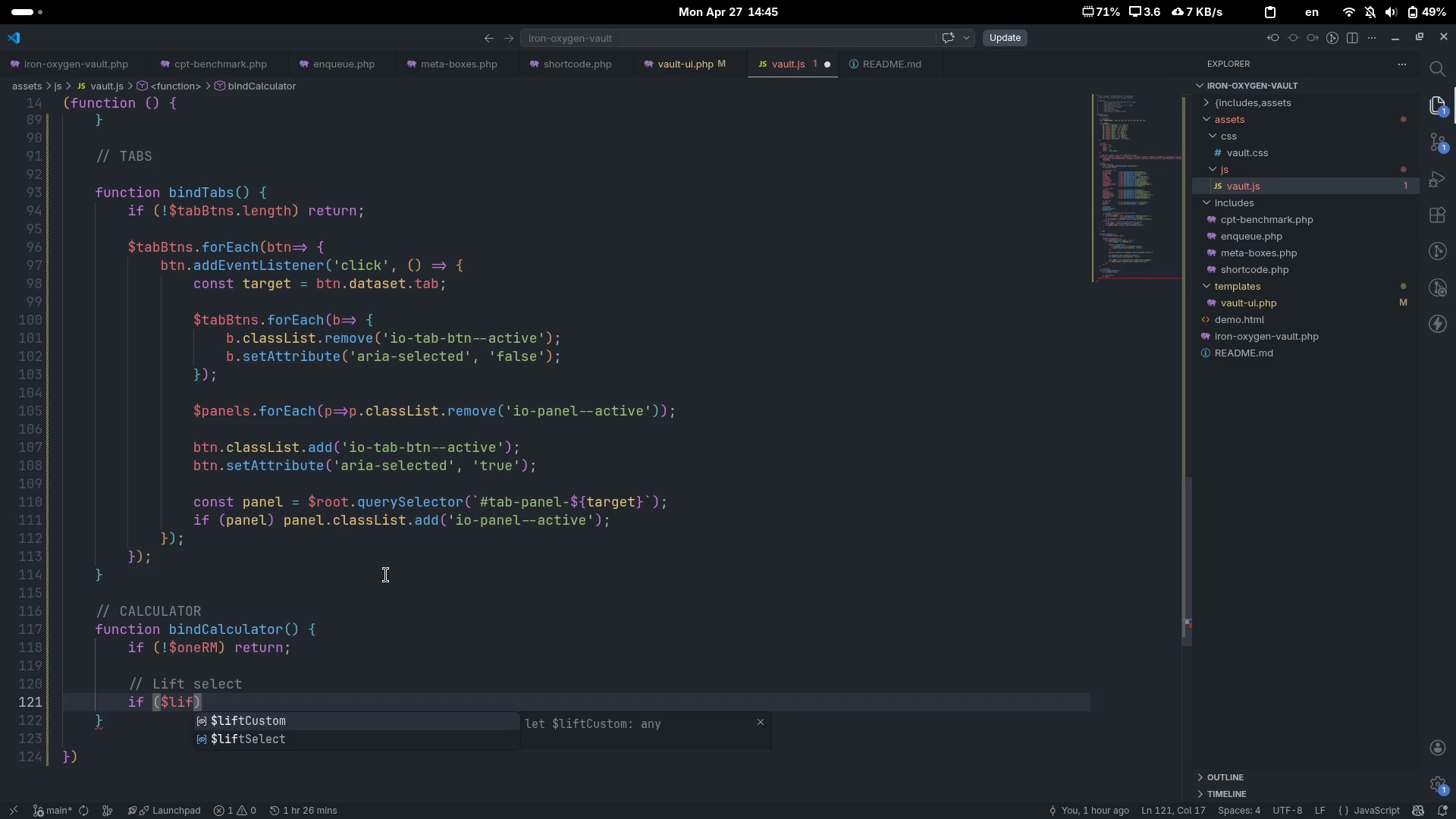 
key(ArrowDown)
 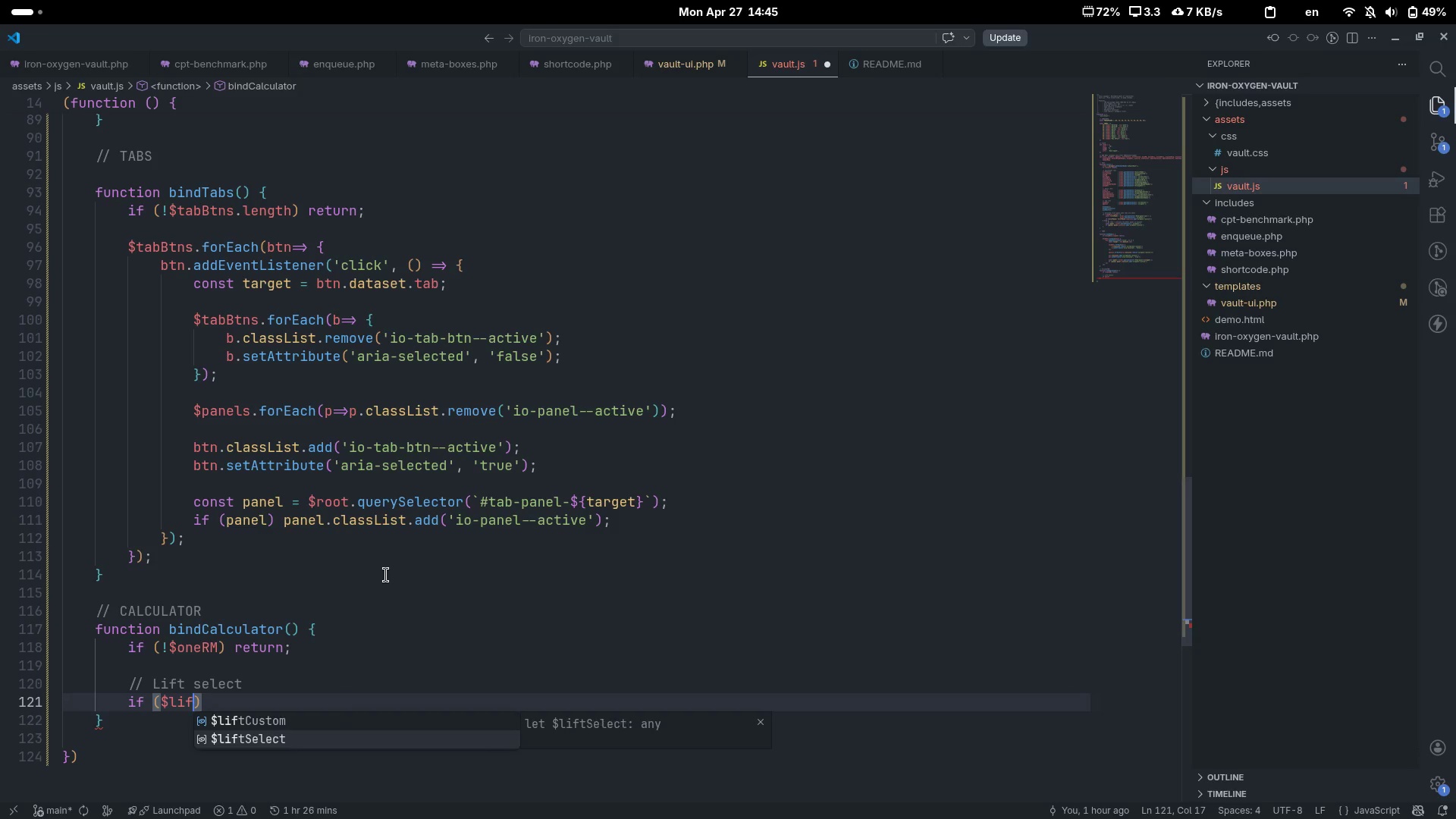 
key(Enter)
 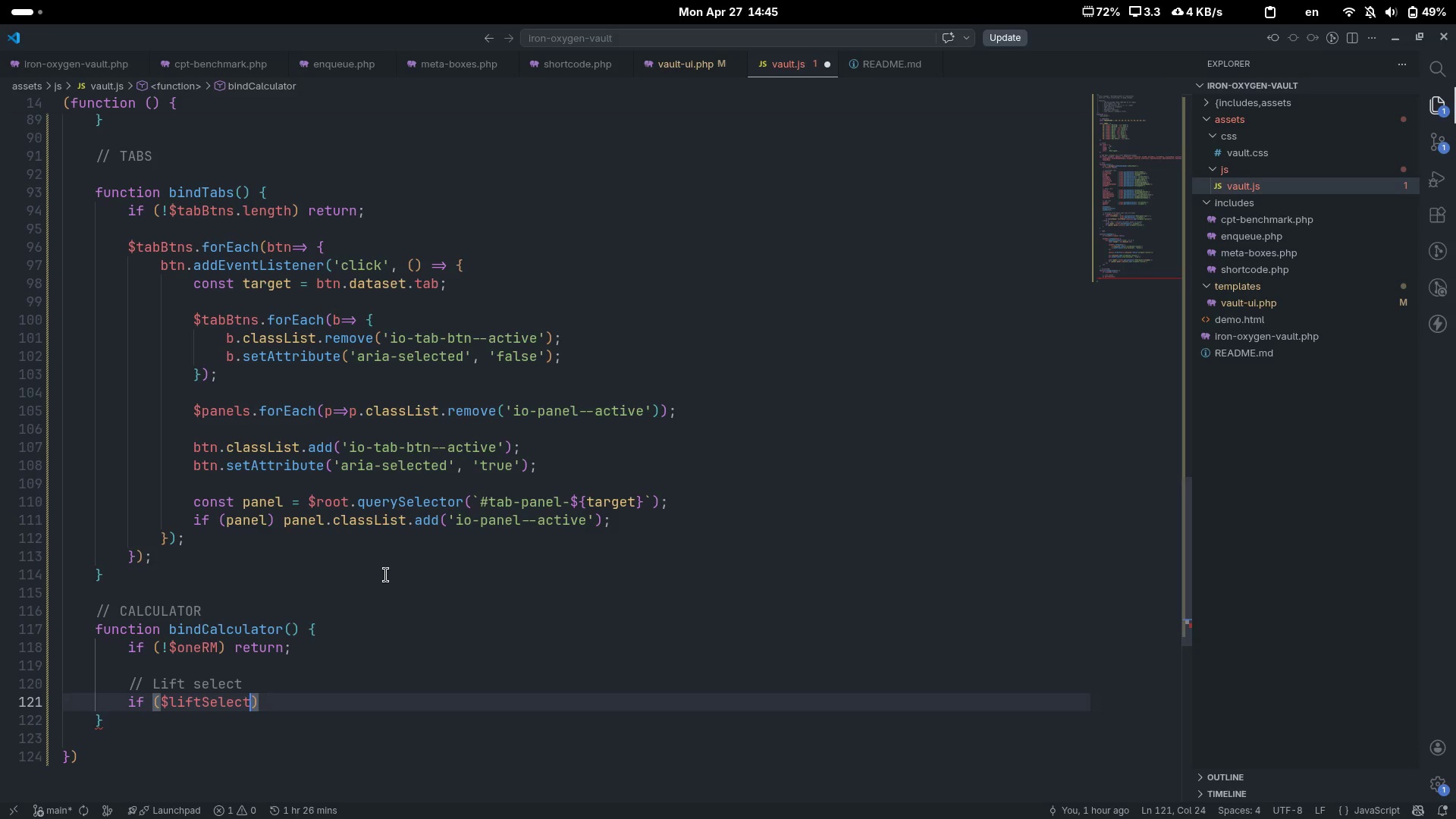 
key(Control+ControlLeft)
 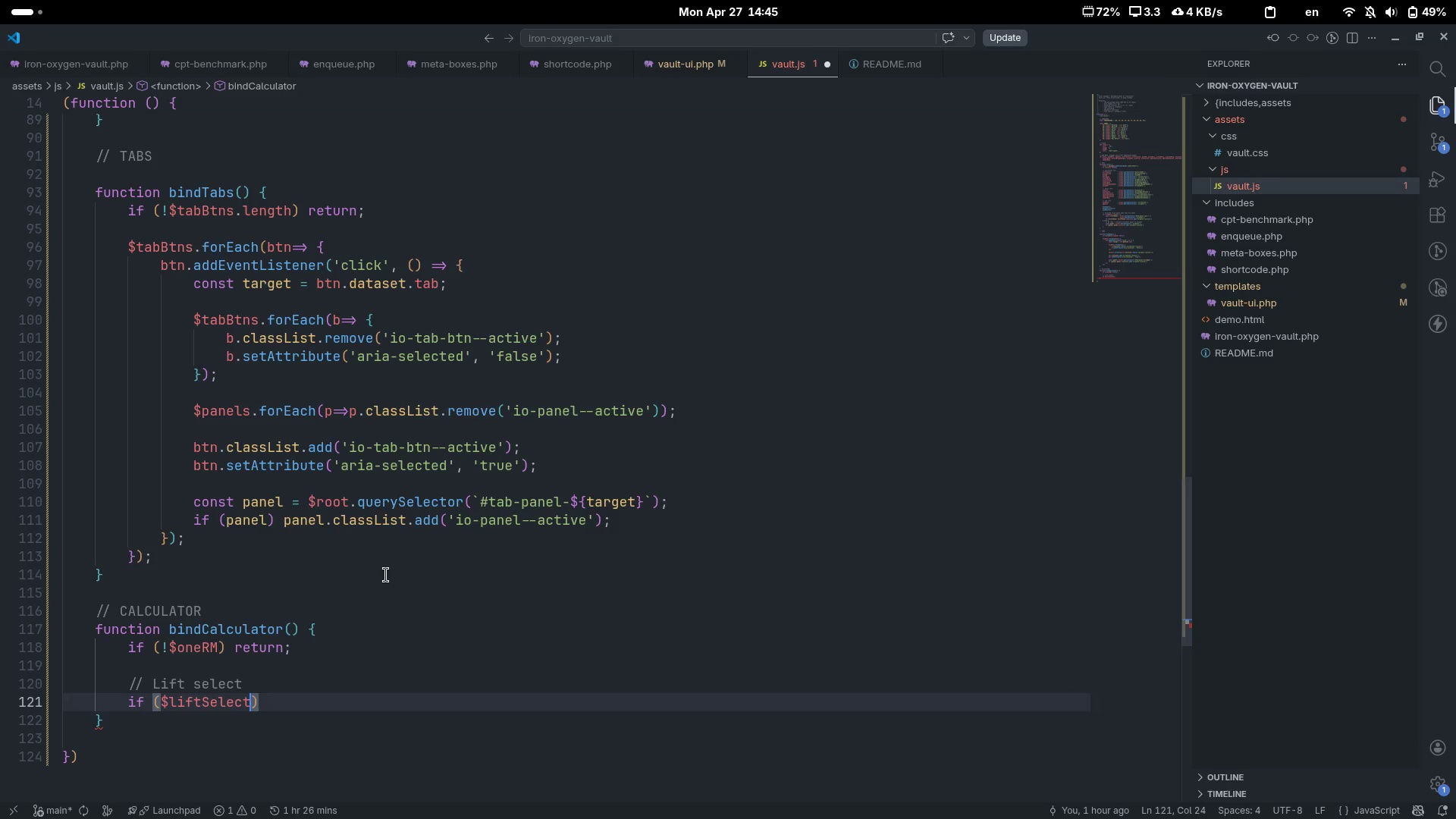 
key(Control+ArrowRight)
 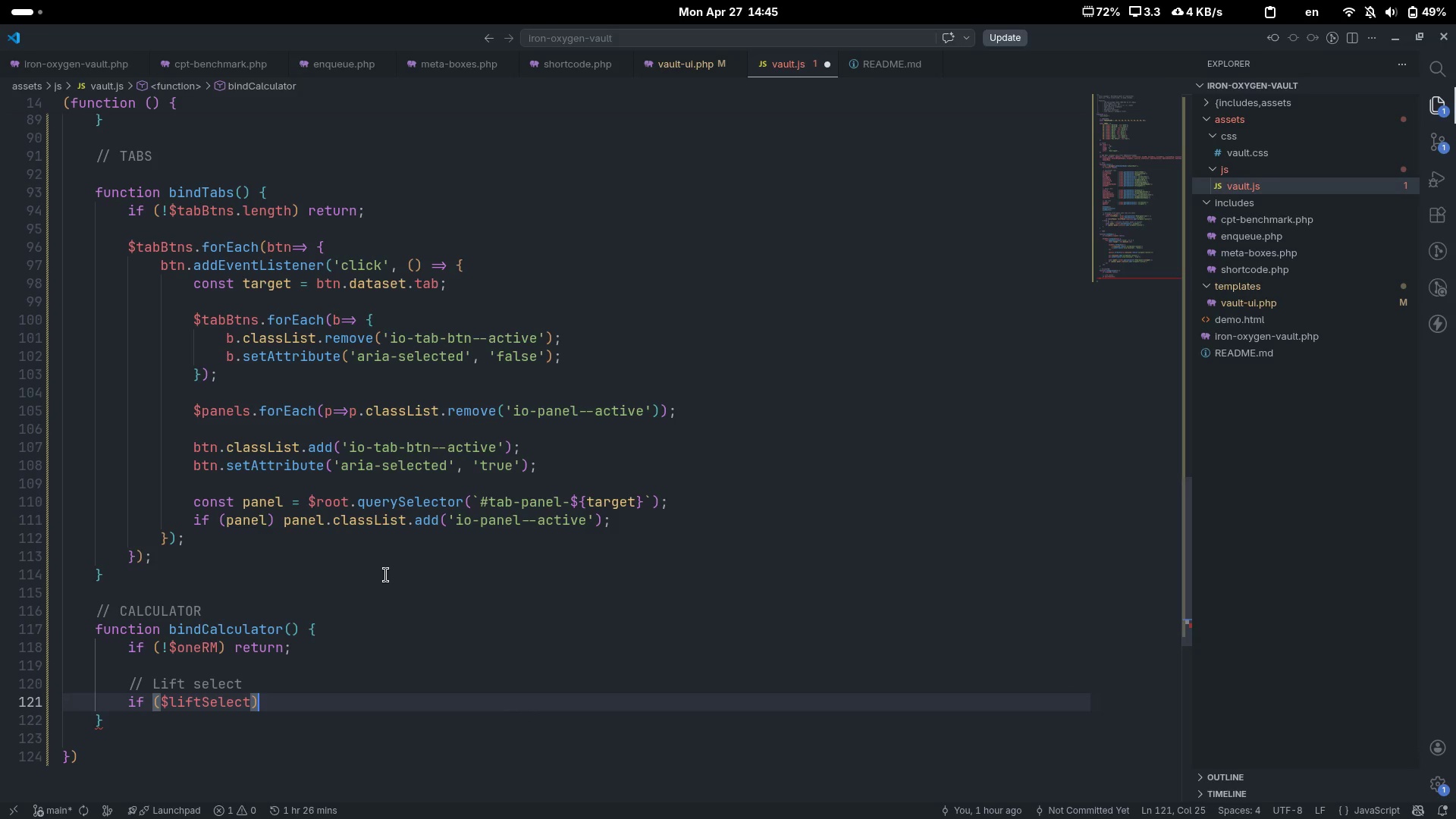 
key(Space)
 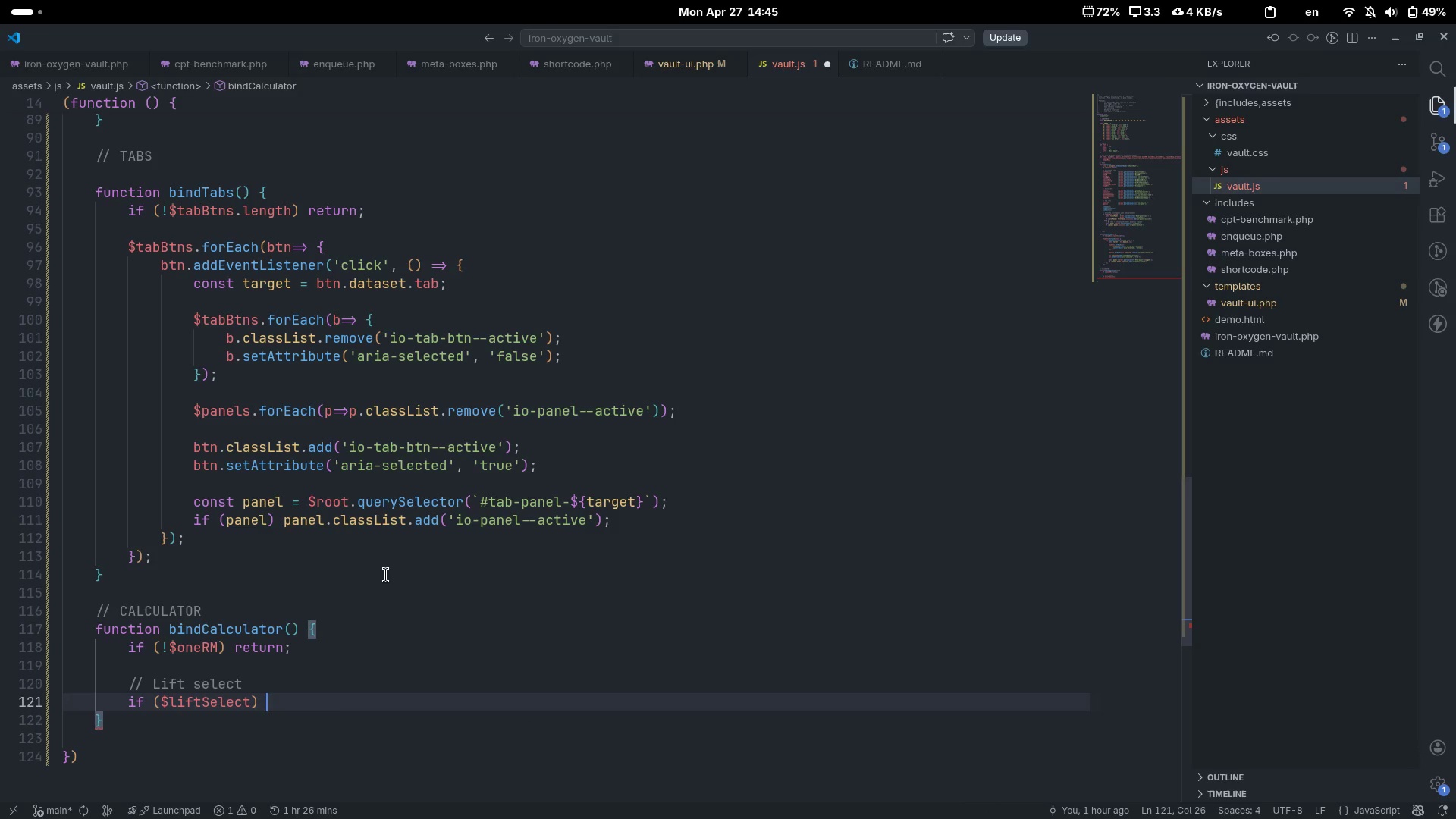 
hold_key(key=ShiftLeft, duration=0.38)
 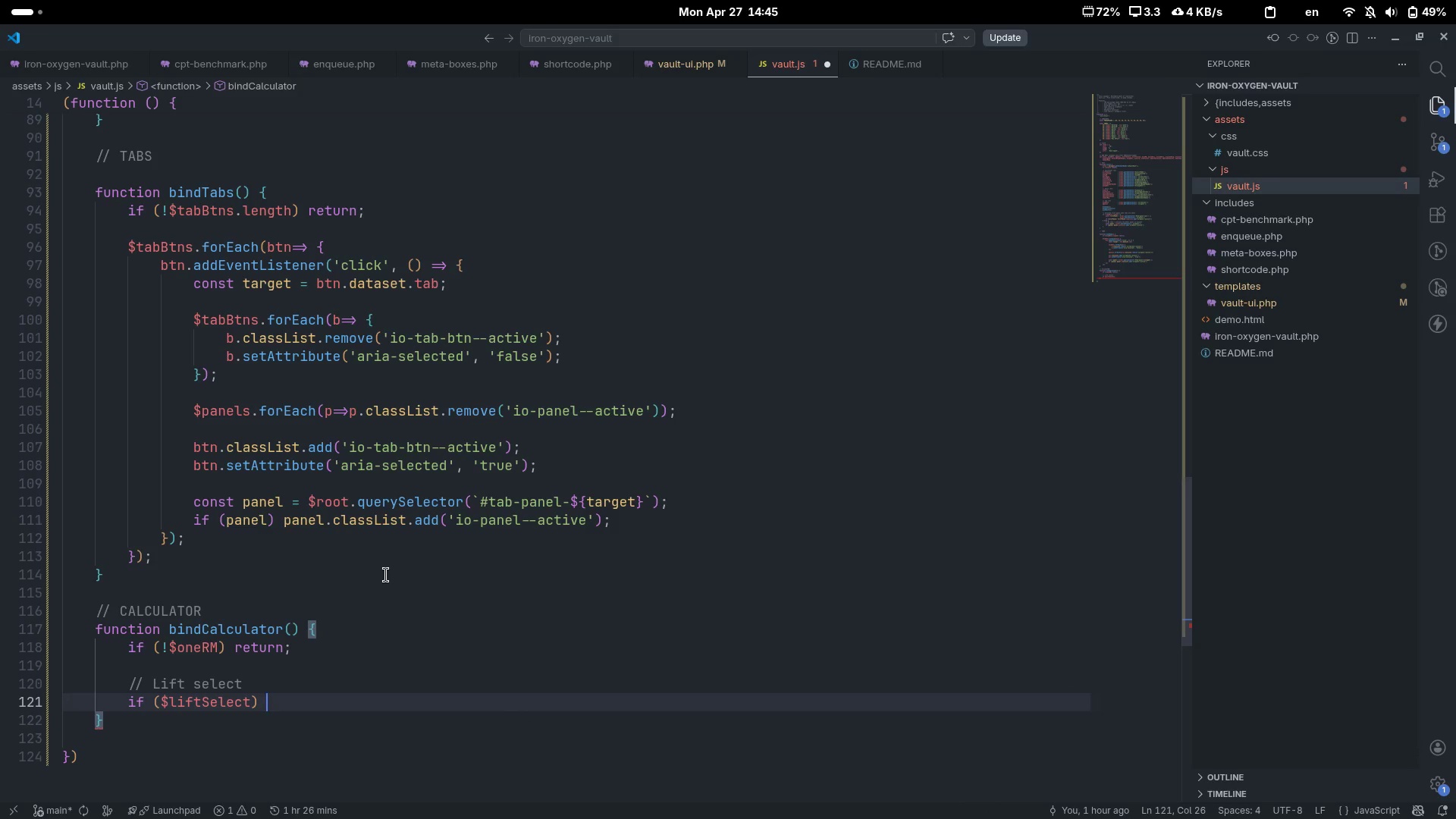 
key(Shift+BracketLeft)
 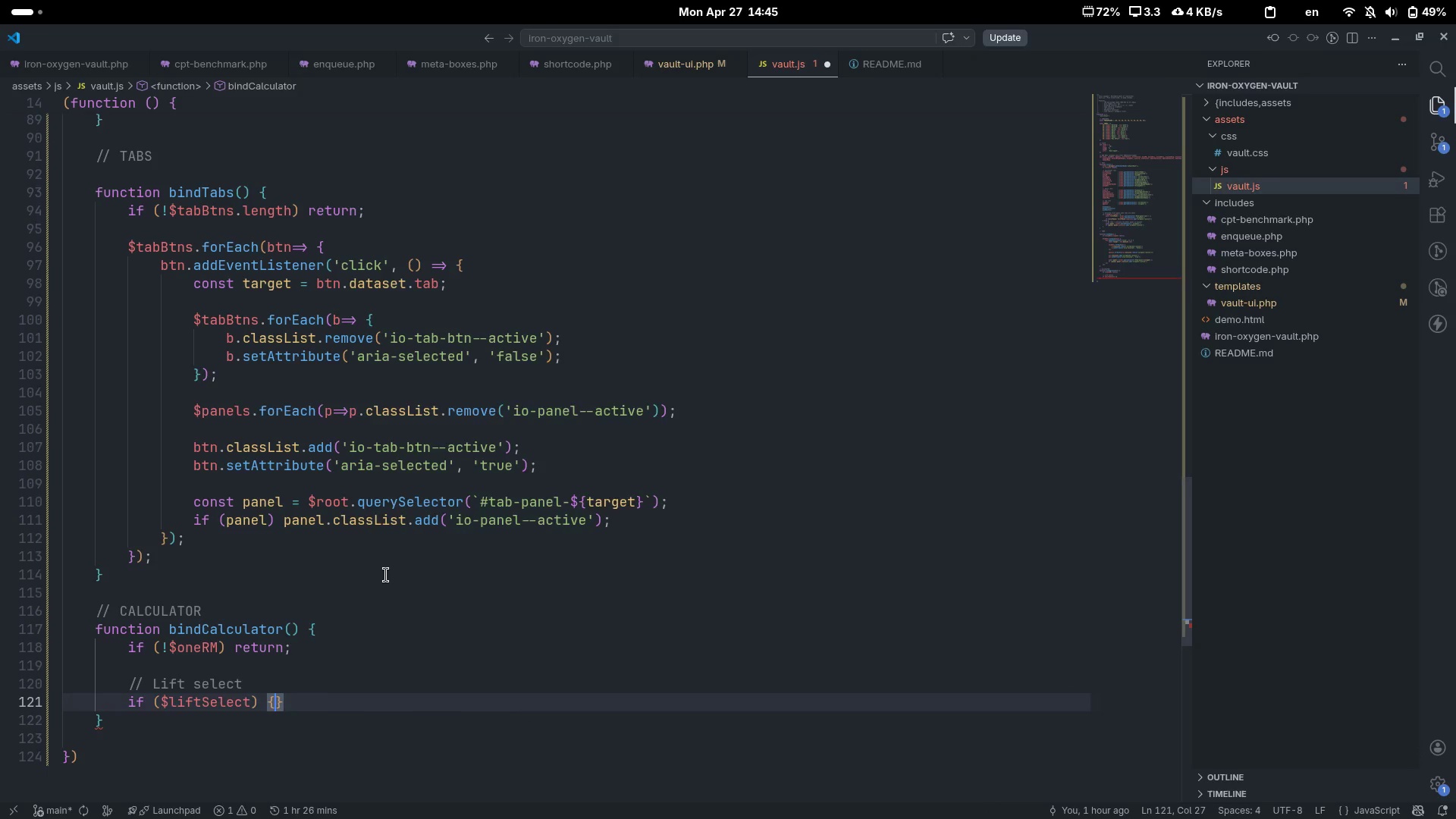 
key(Enter)
 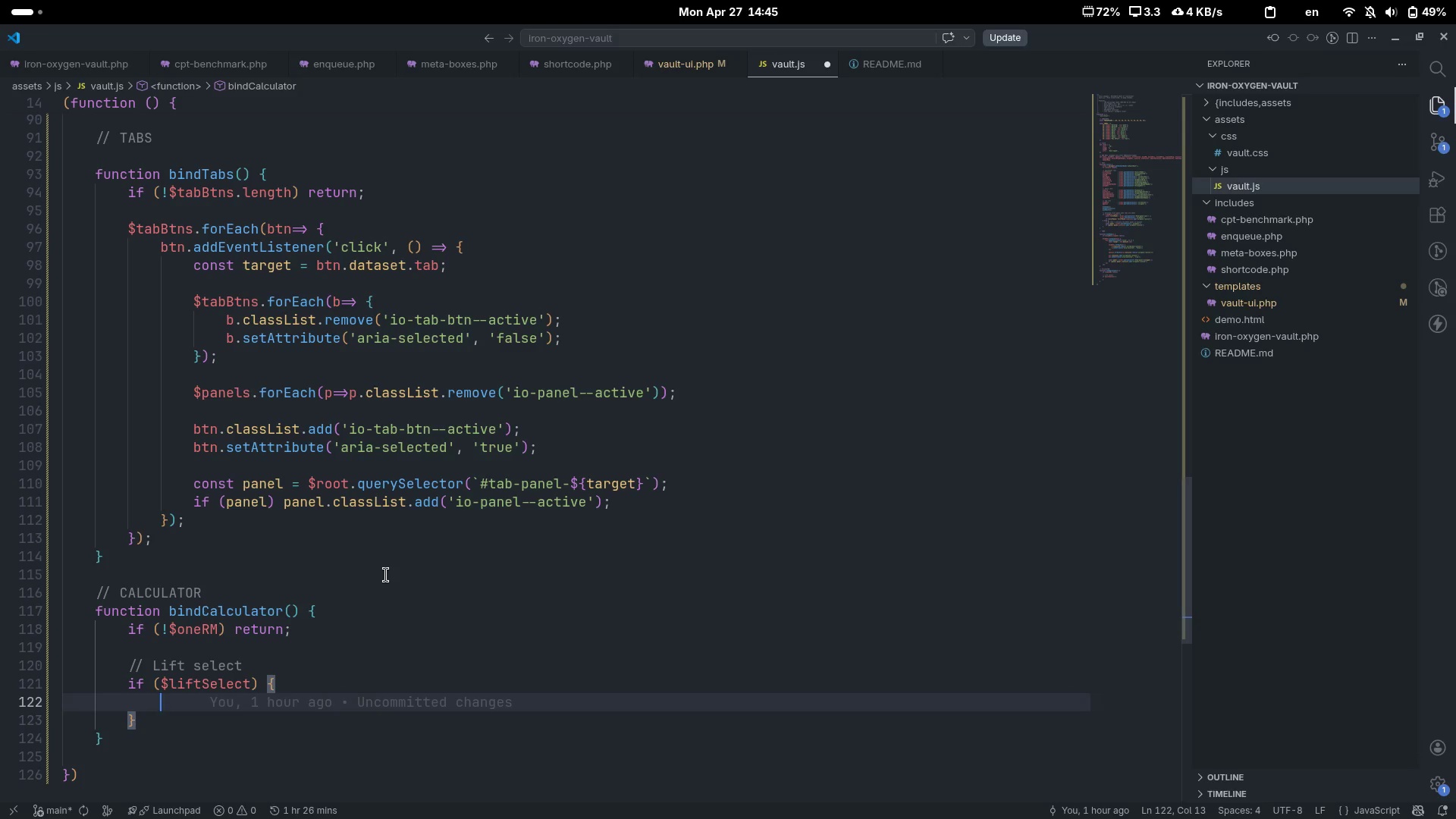 
type($lift)
 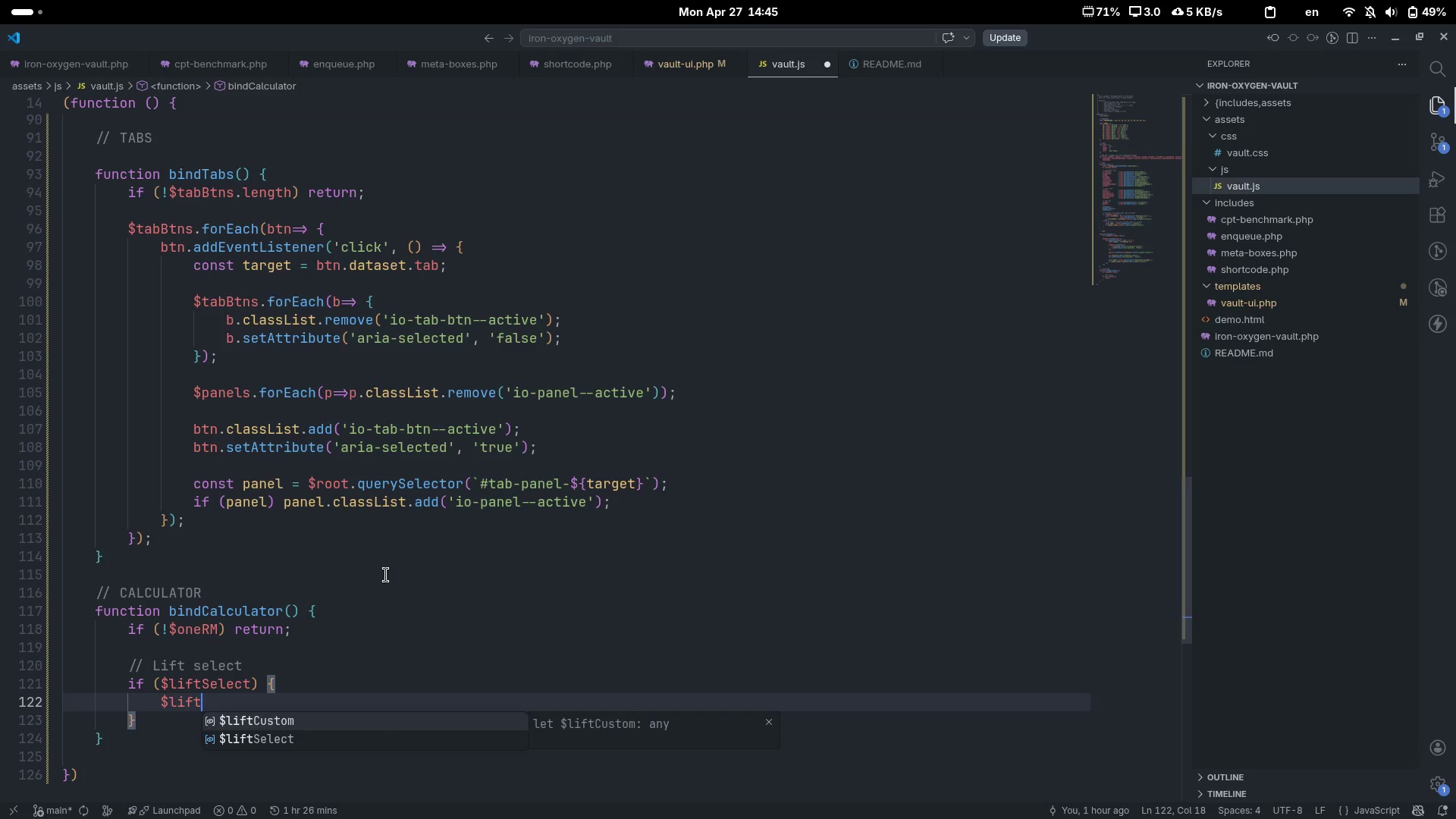 
key(ArrowDown)
 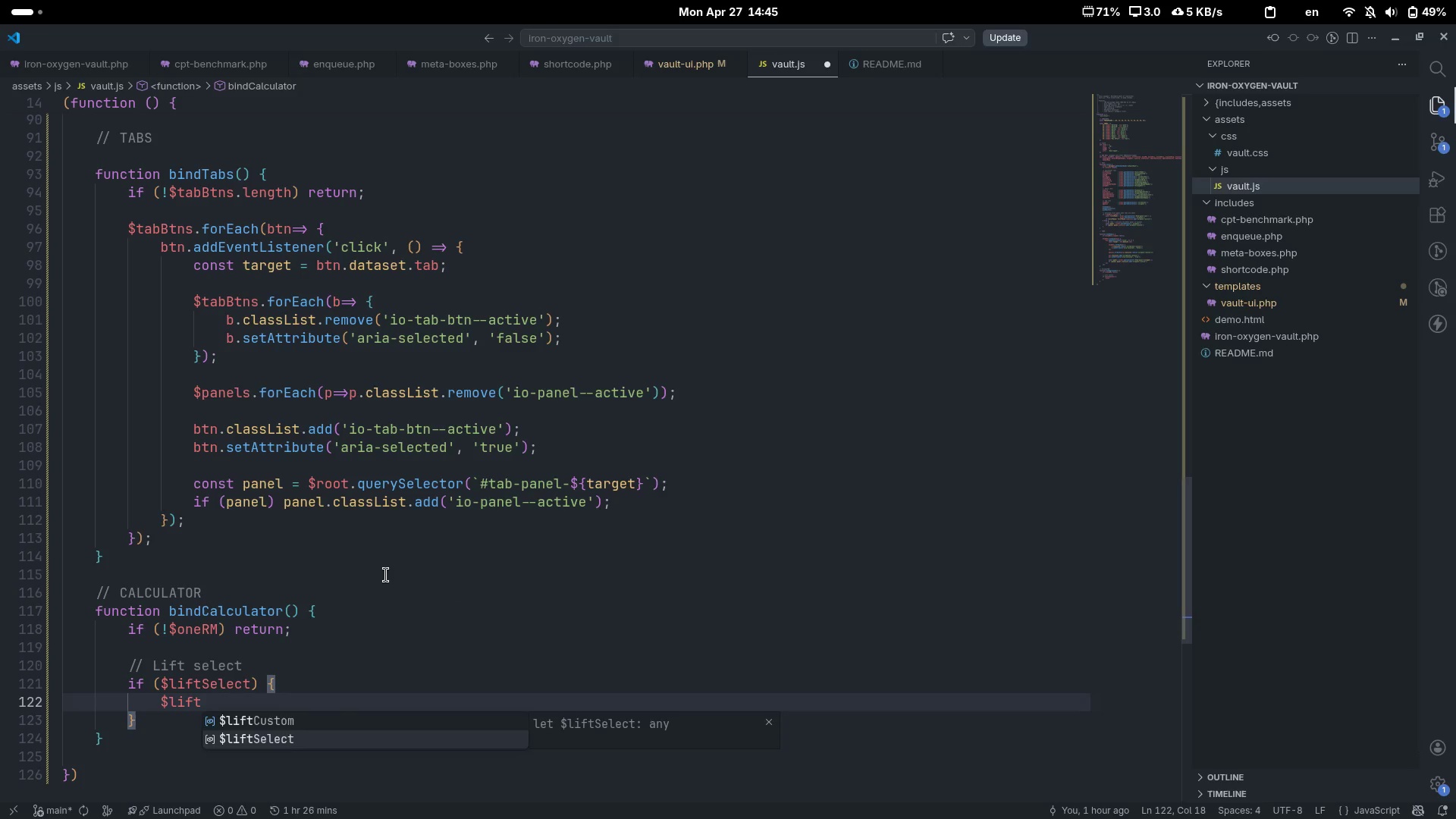 
key(Enter)
 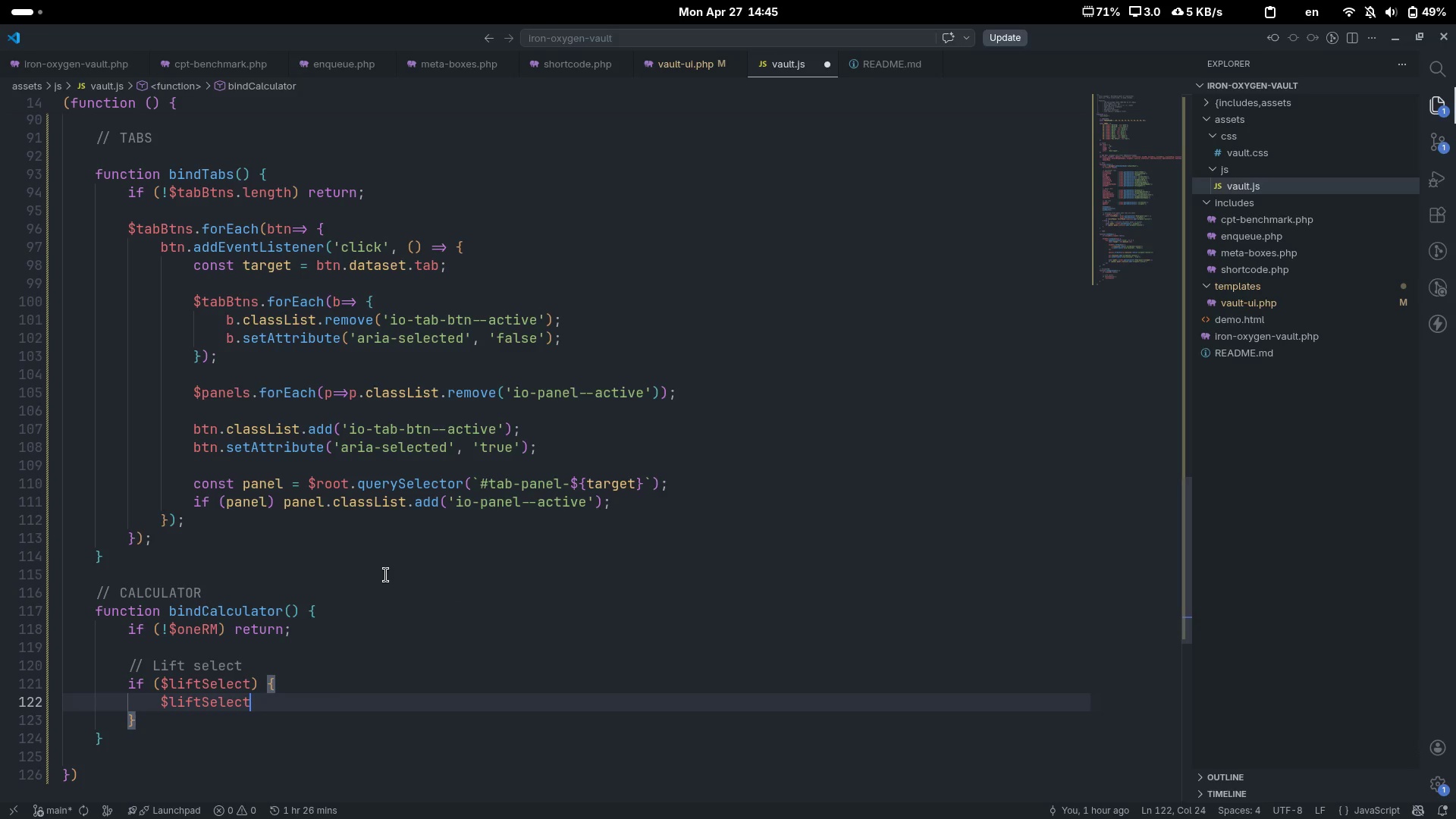 
type(.addEve)
key(Tab)
type(('change)
 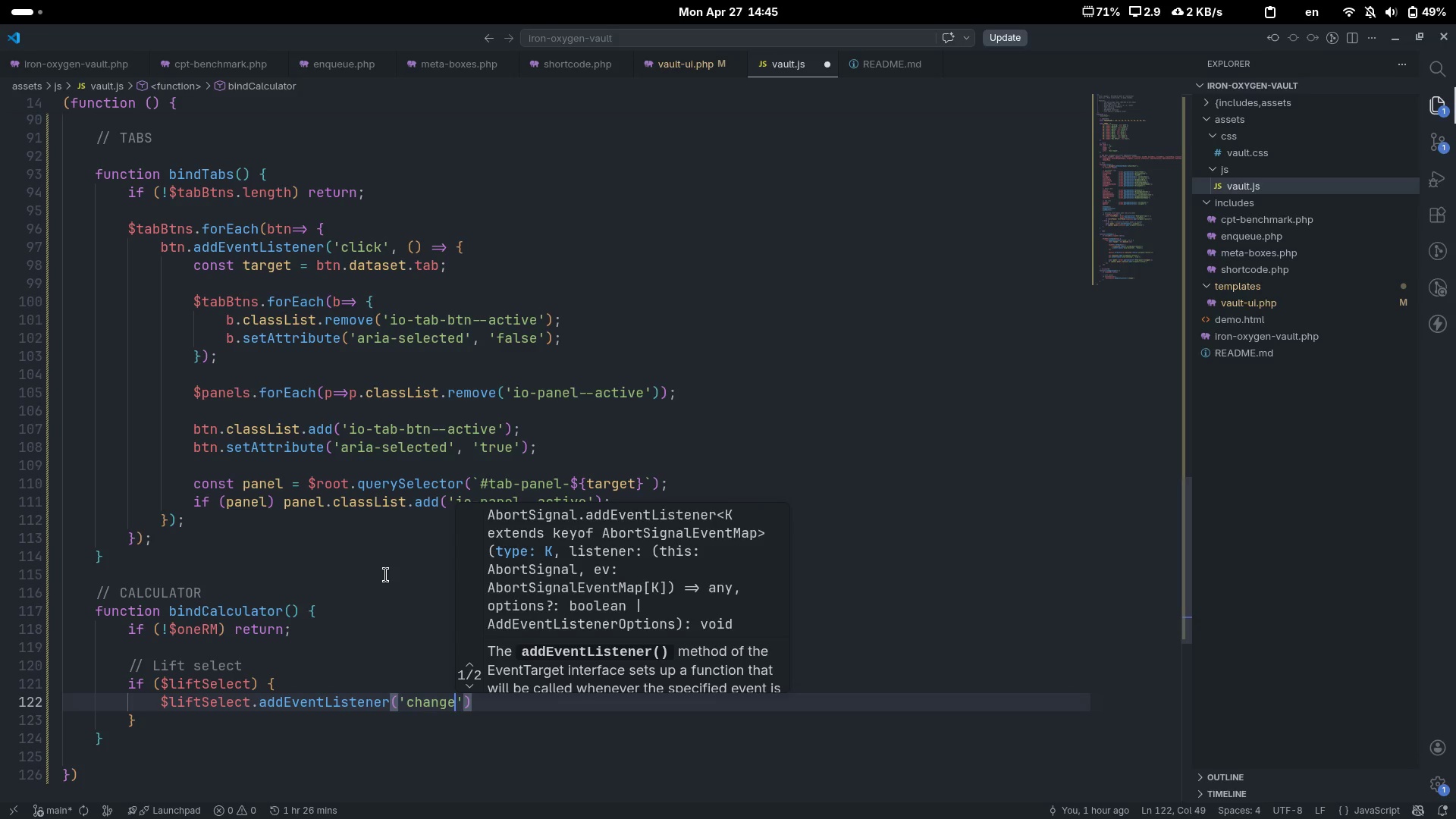 
key(ArrowRight)
 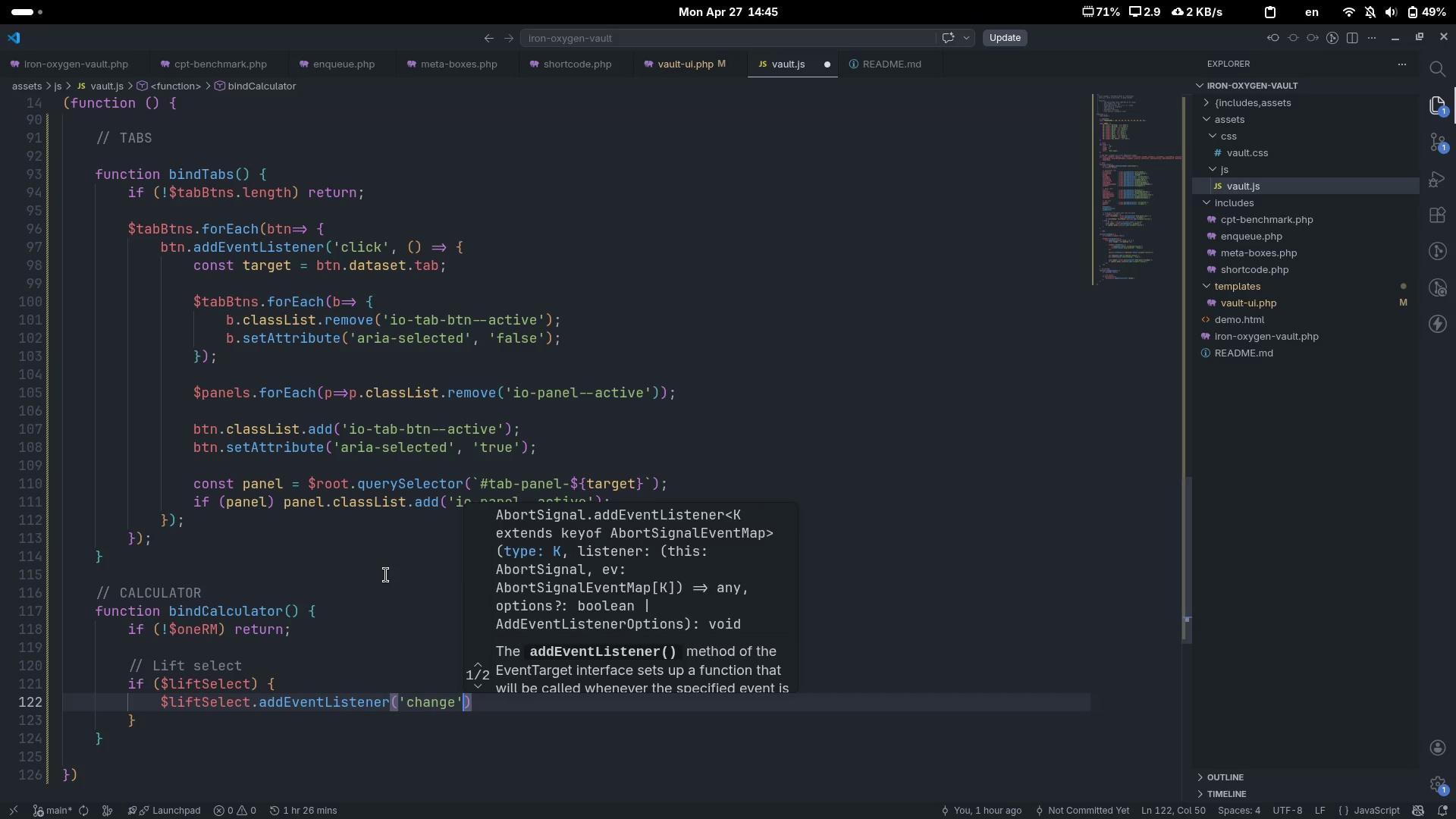 
type(, ()=>{)
 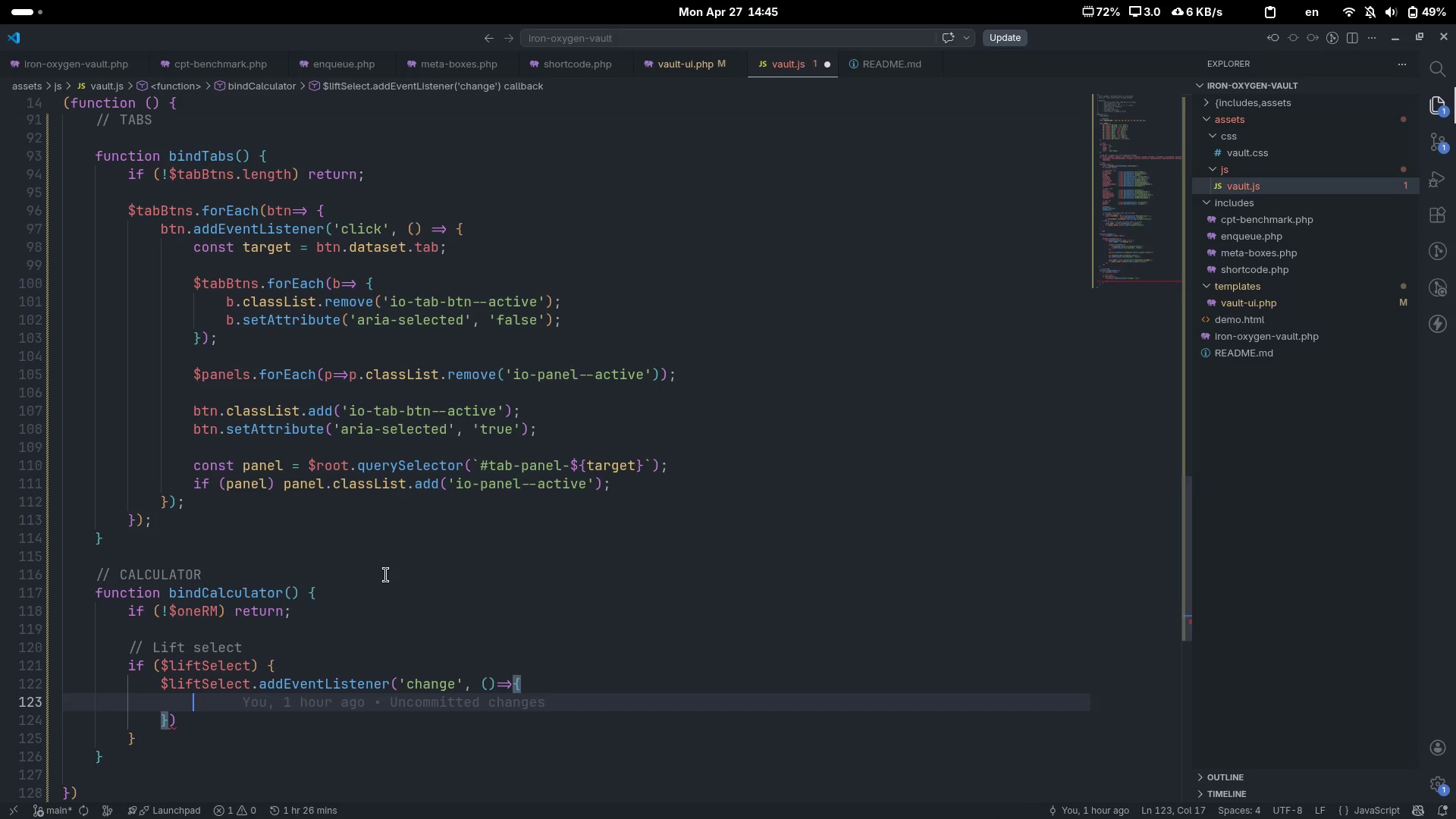 
 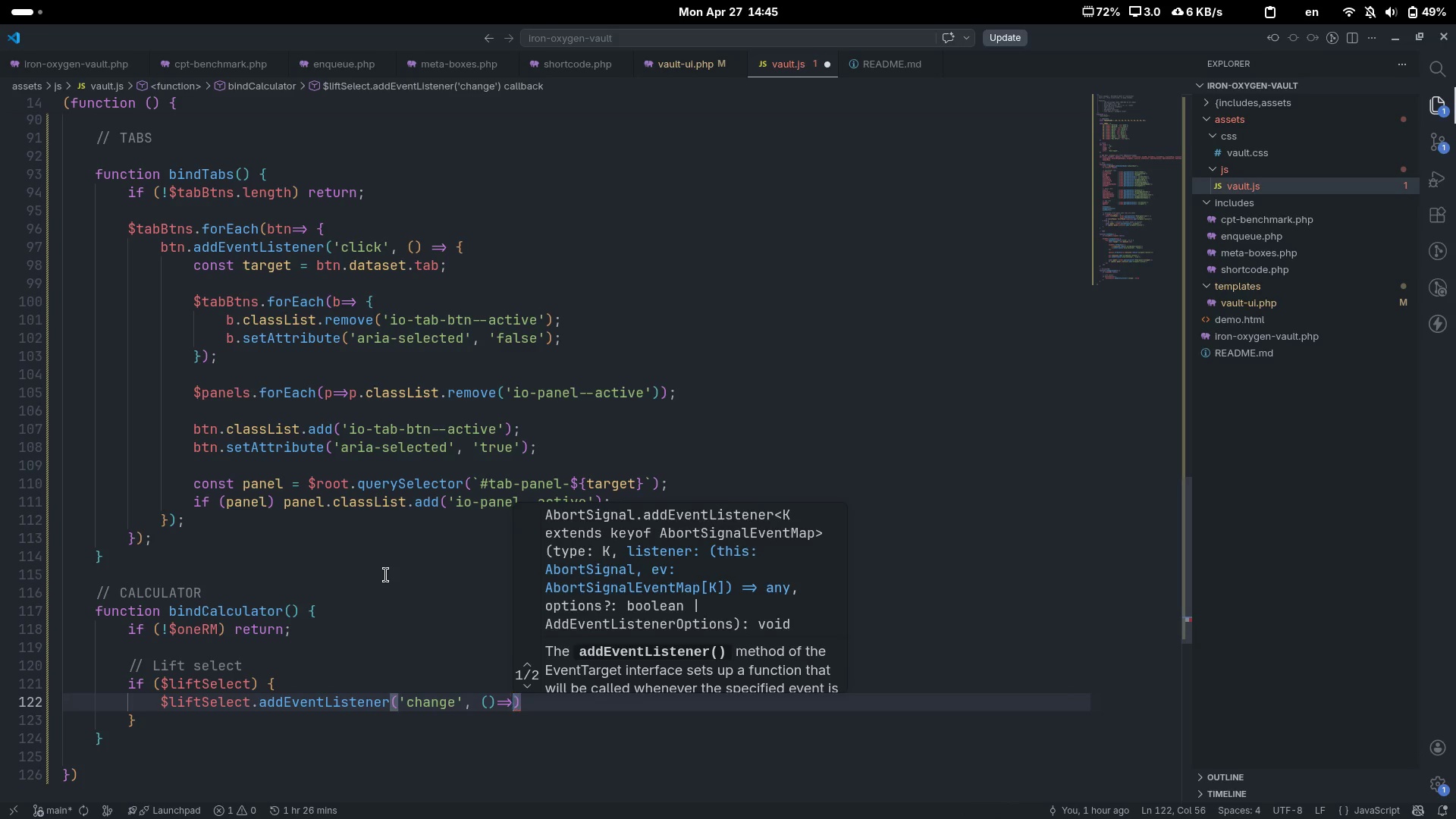 
key(Enter)
 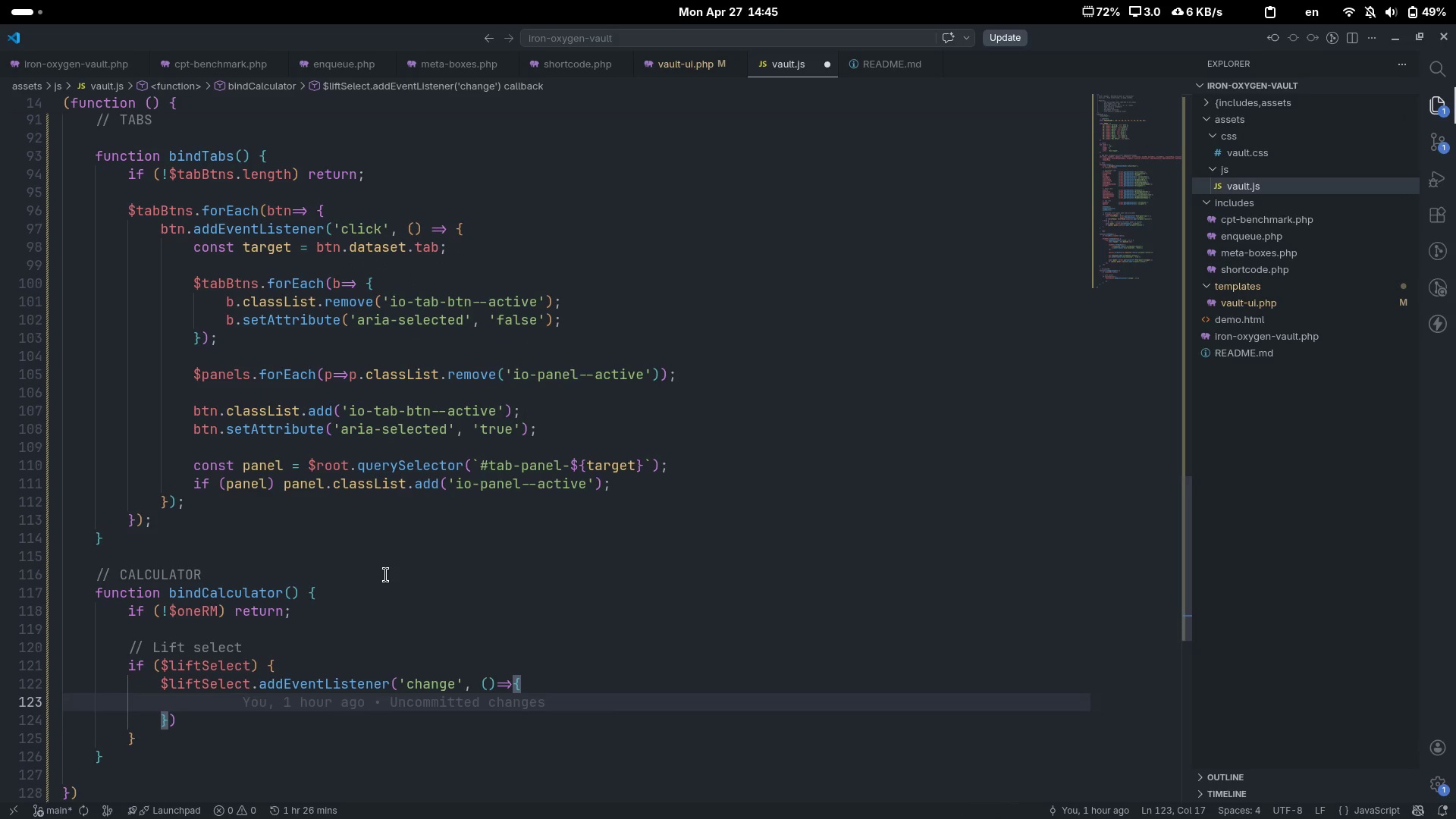 
type(const isCustom = $lift)
 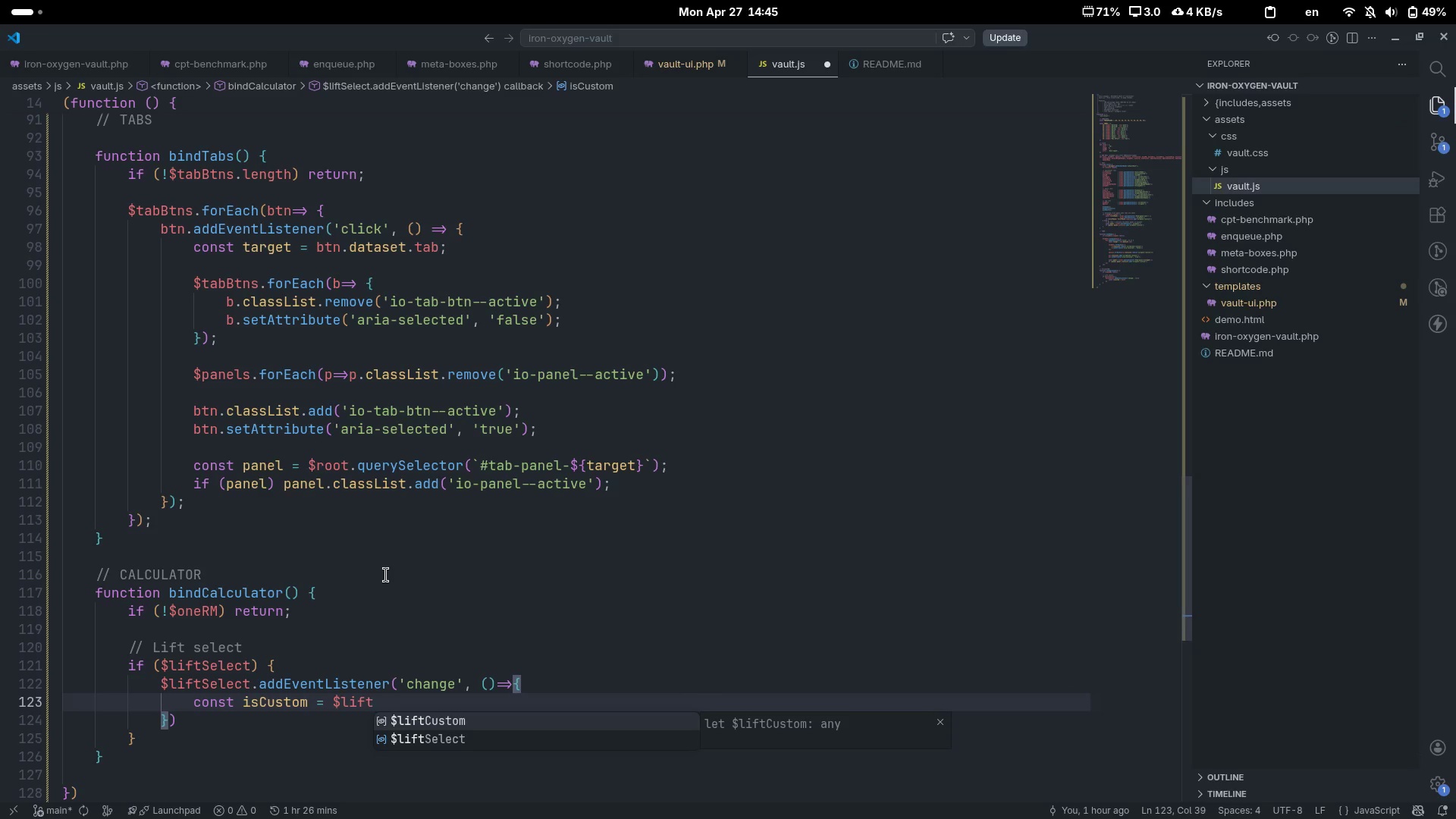 
key(ArrowDown)
 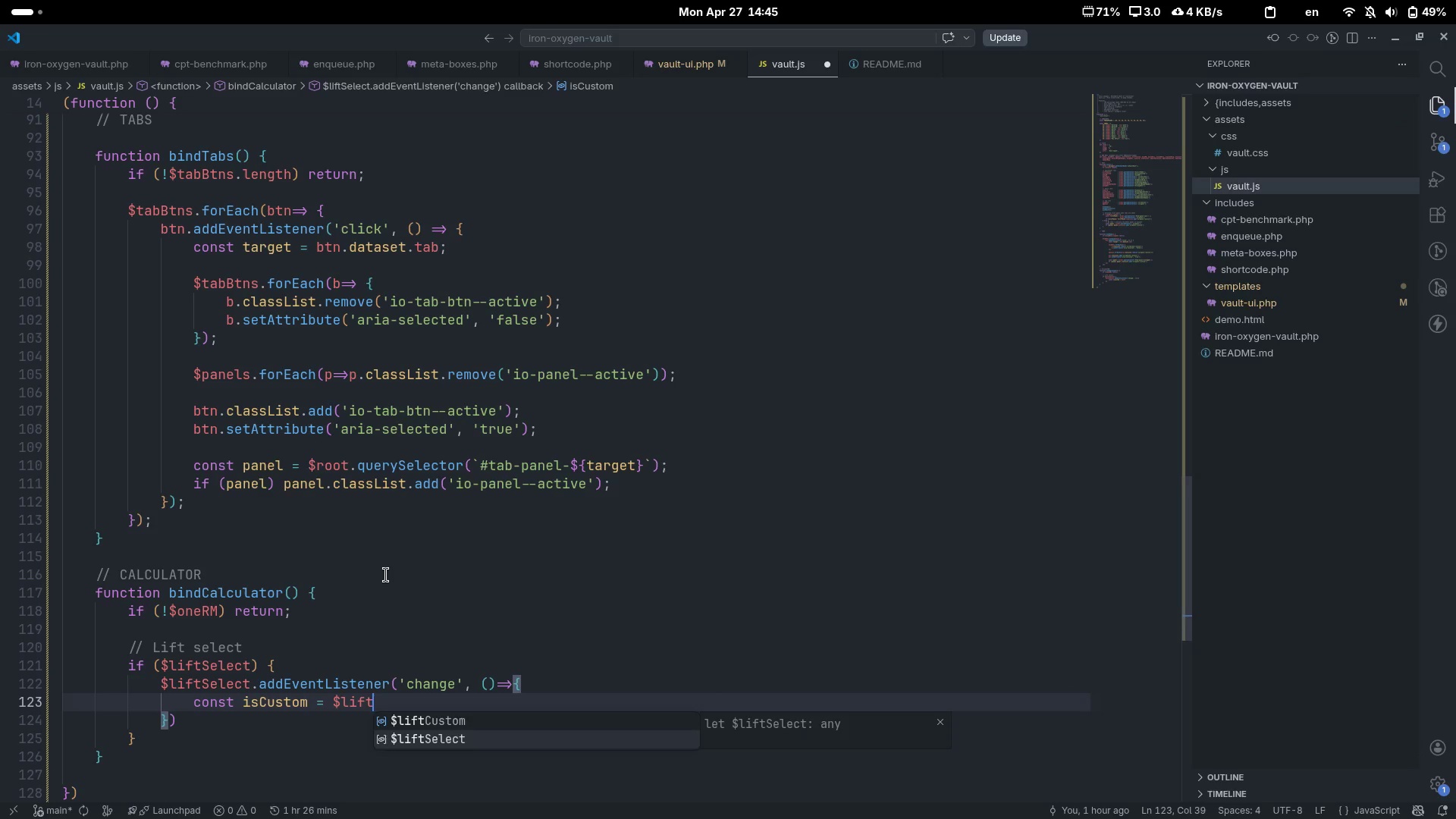 
key(Enter)
 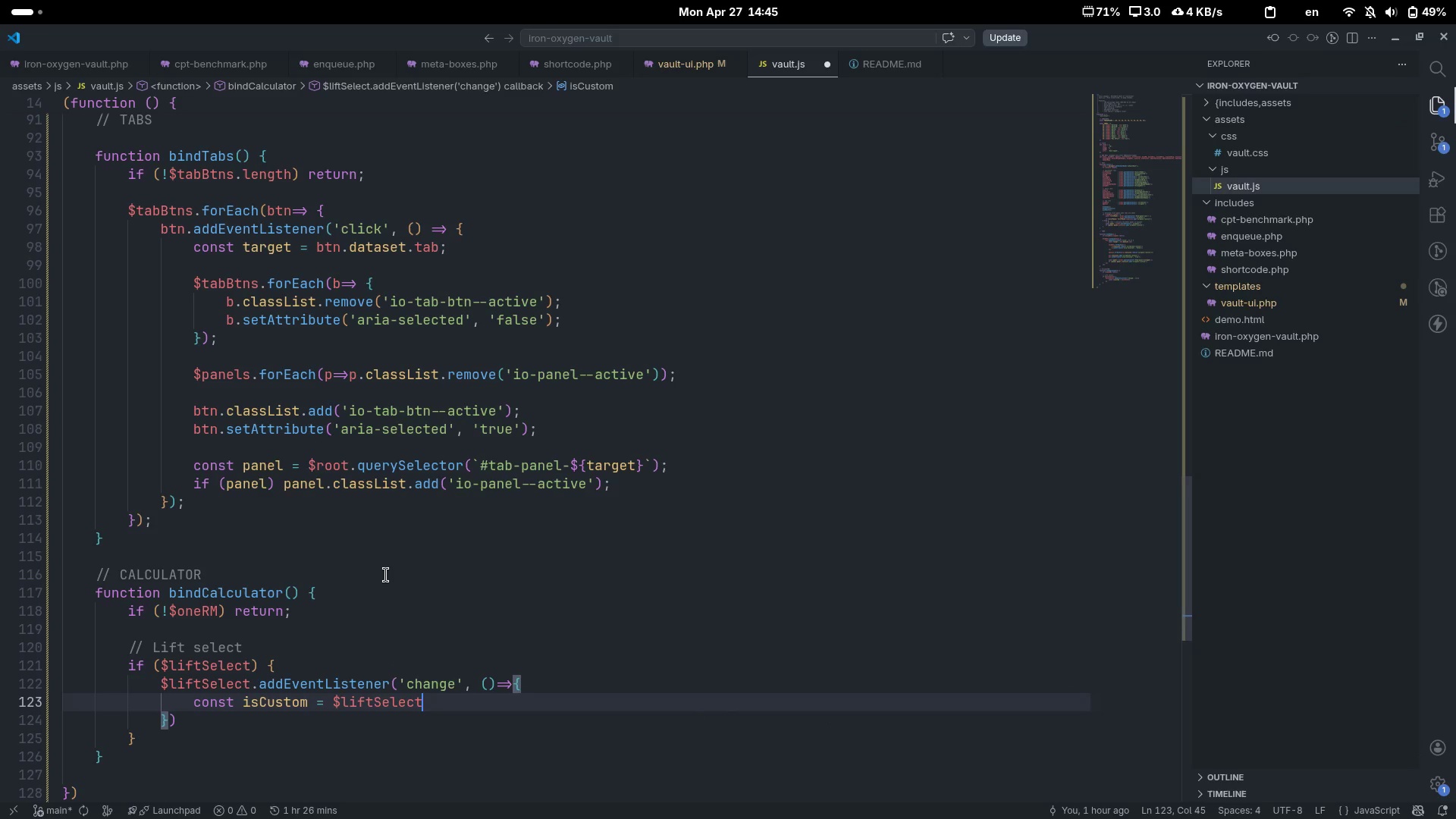 
type(.value)
 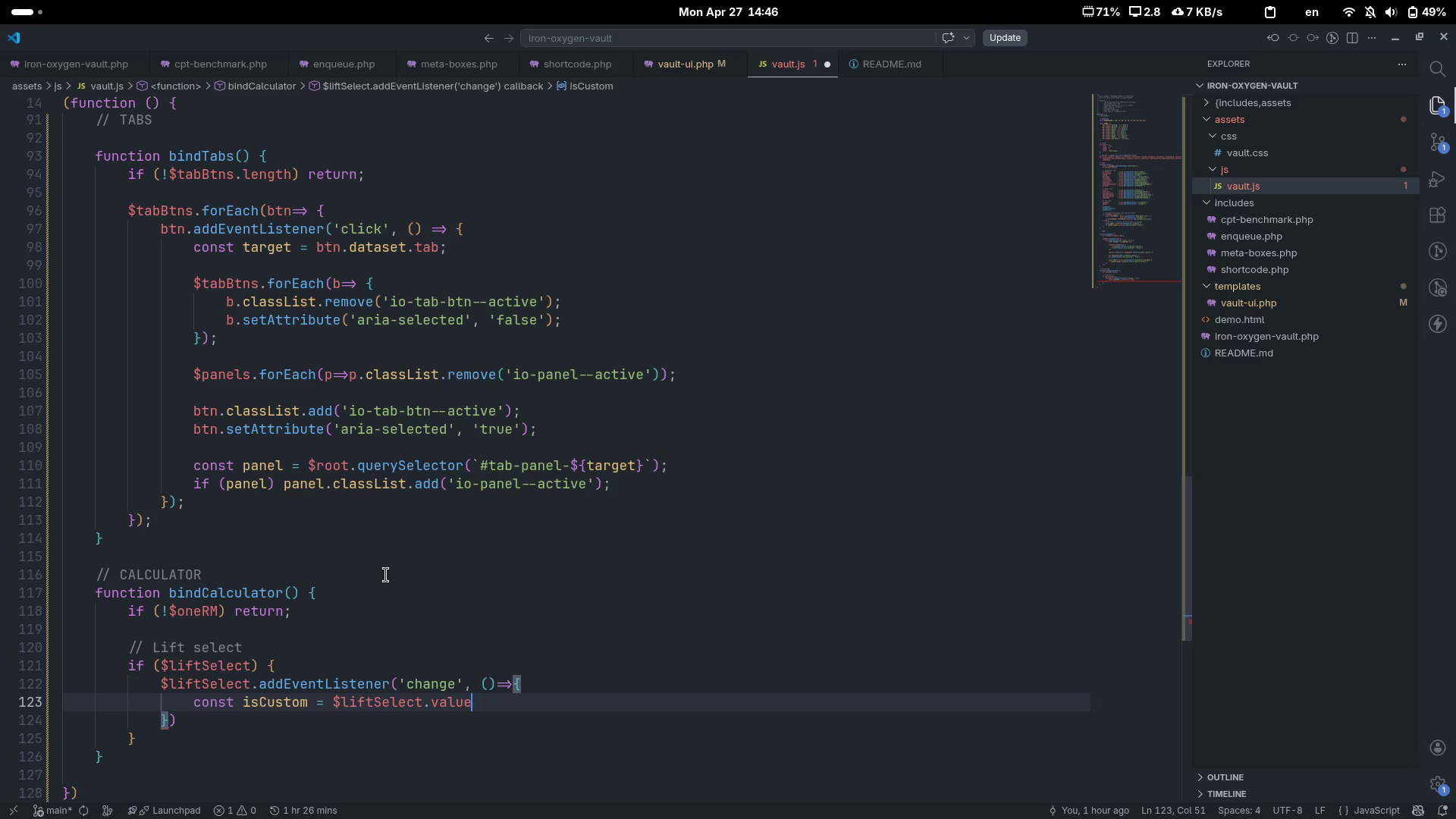 
key(Control+ControlLeft)
 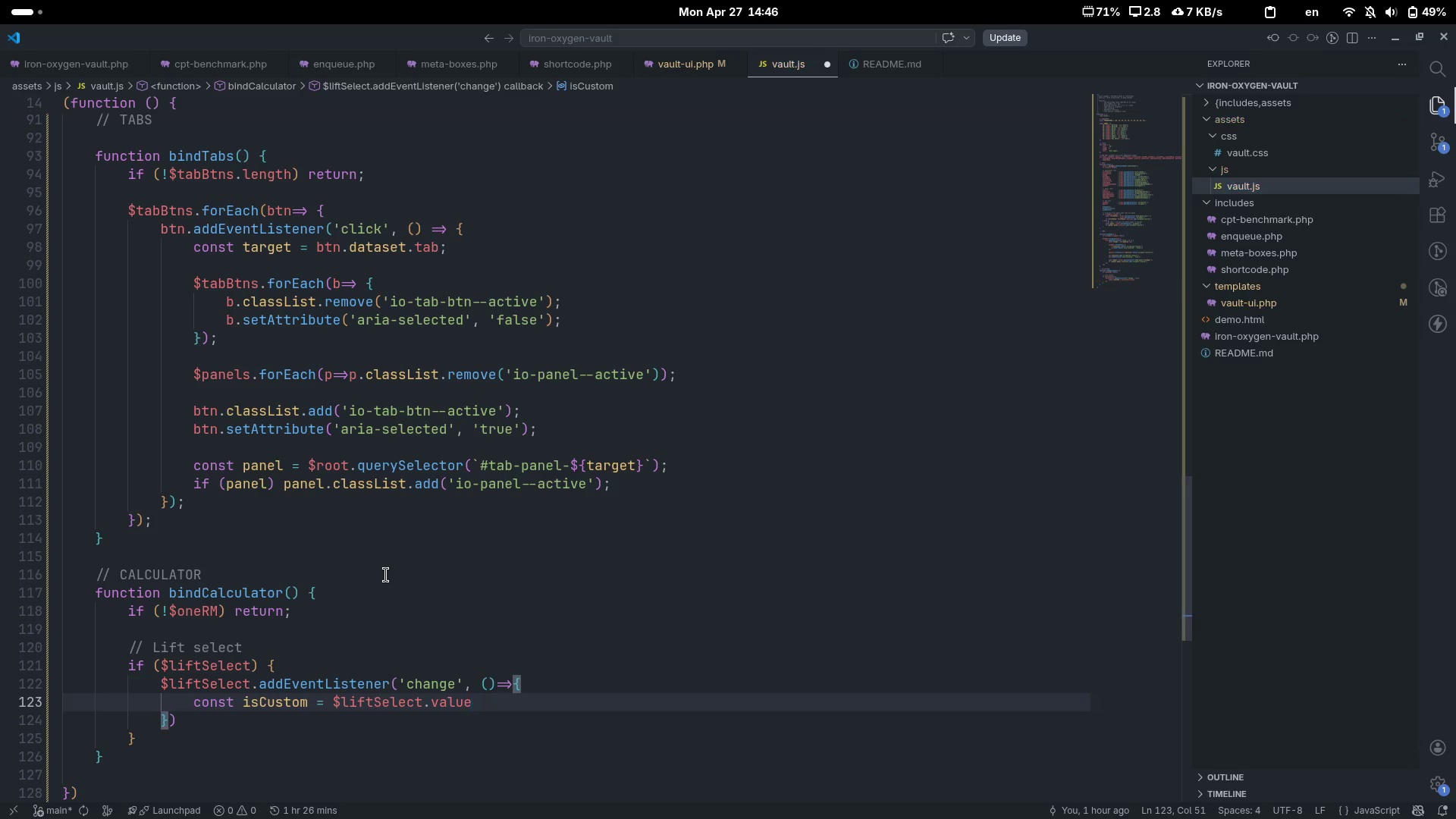 
key(Control+Backspace)
 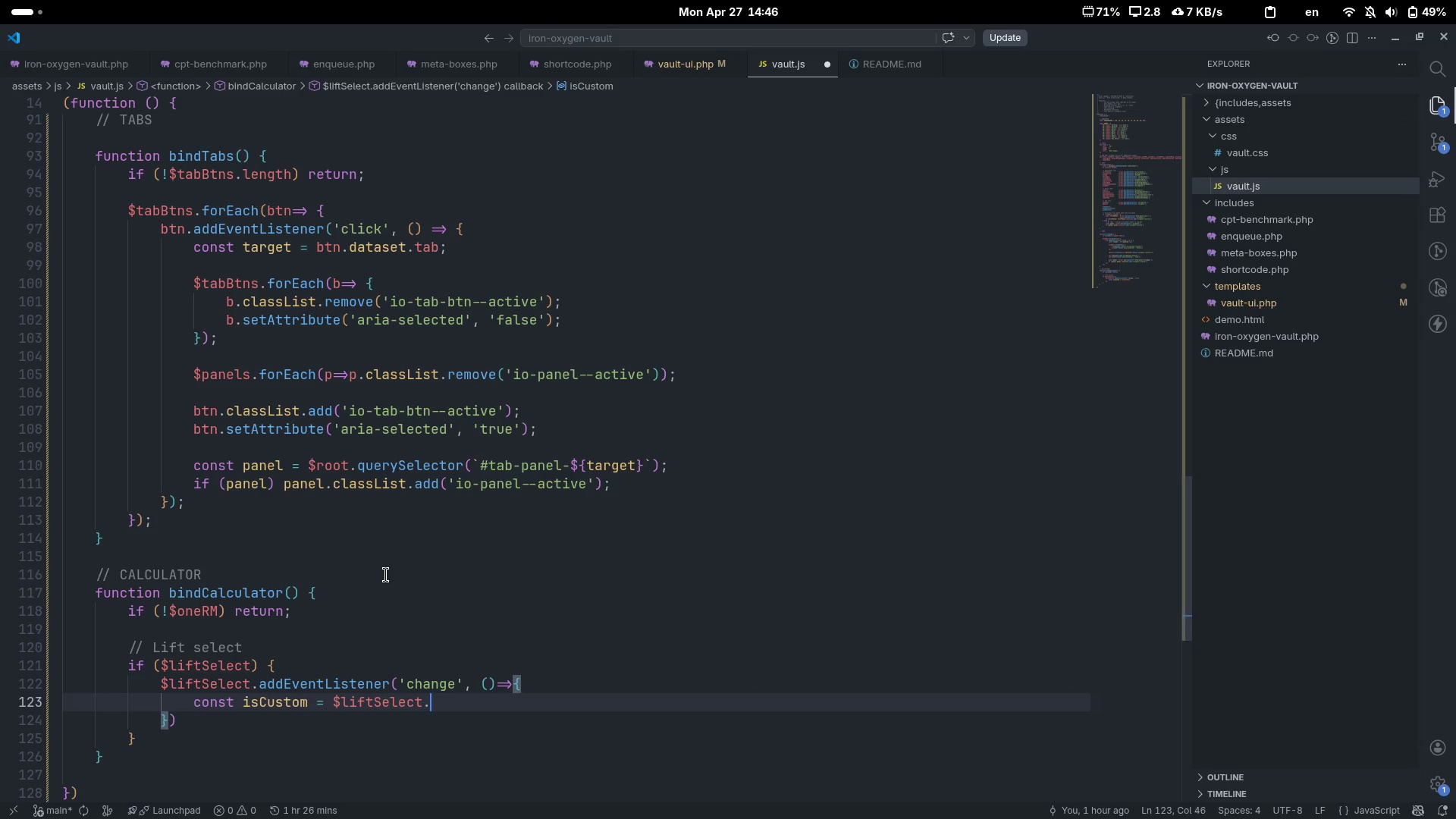 
type(value === 'cs)
key(Backspace)
type(ustom..)
 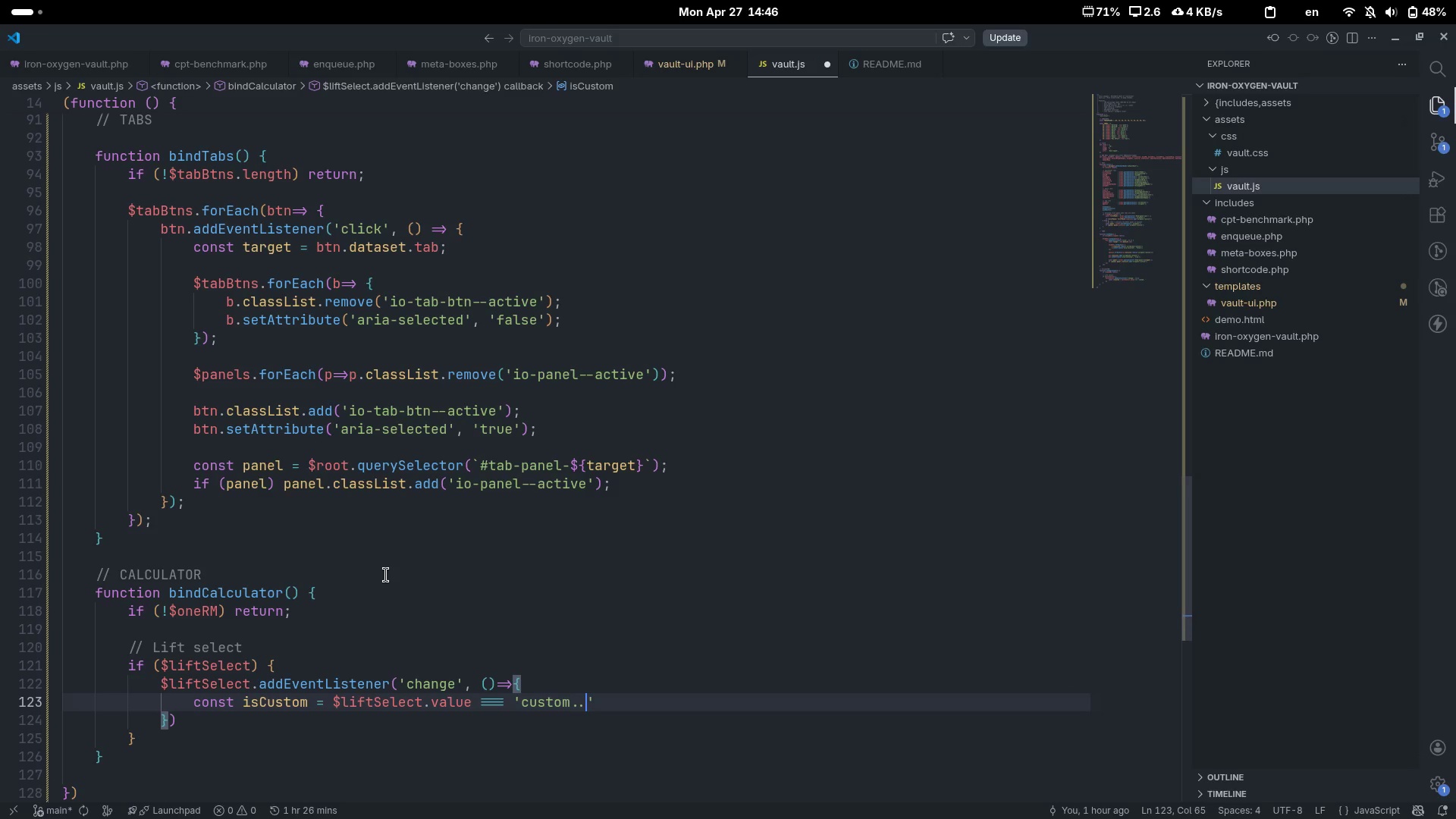 
key(ArrowRight)
 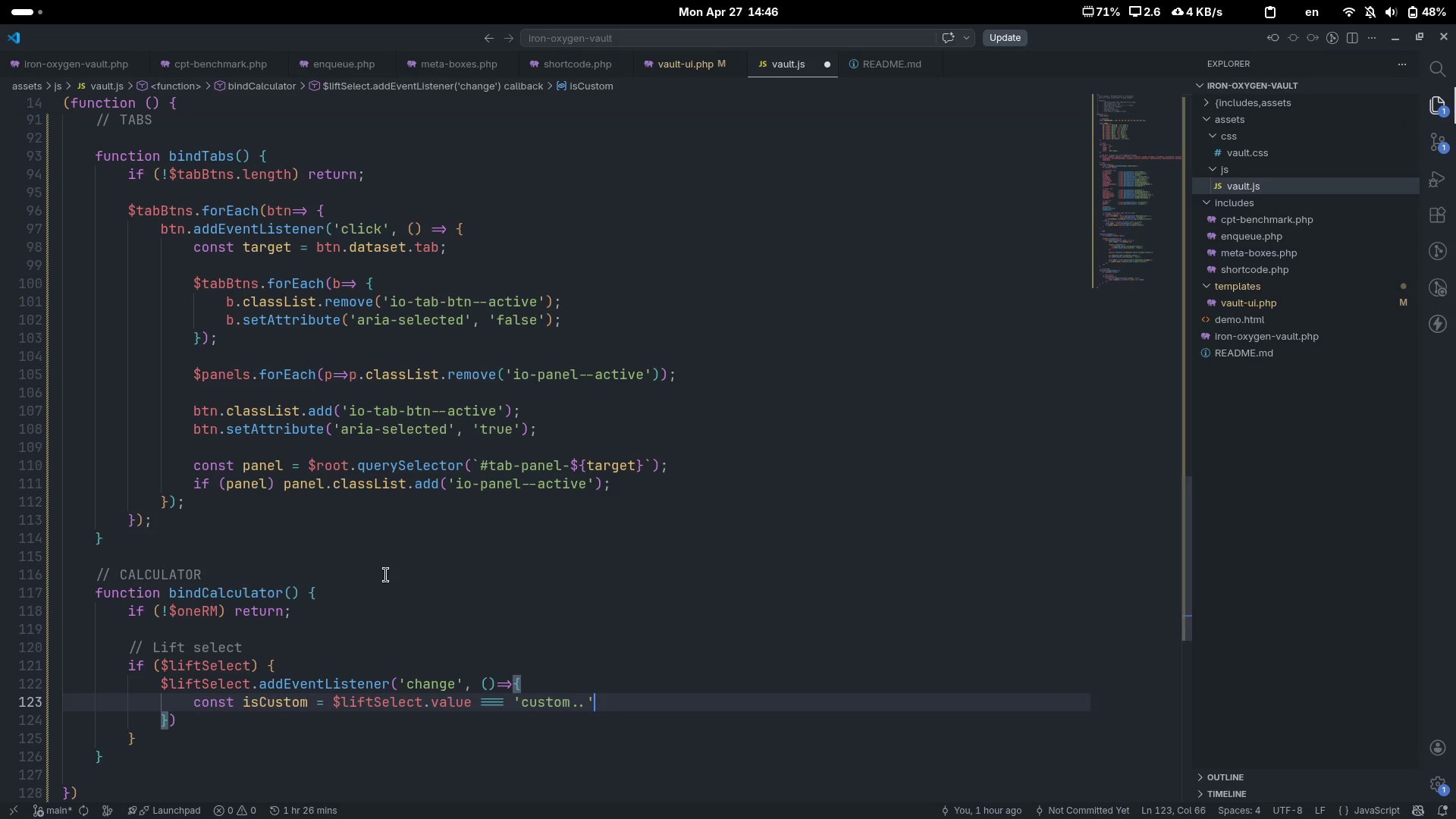 
key(ArrowLeft)
 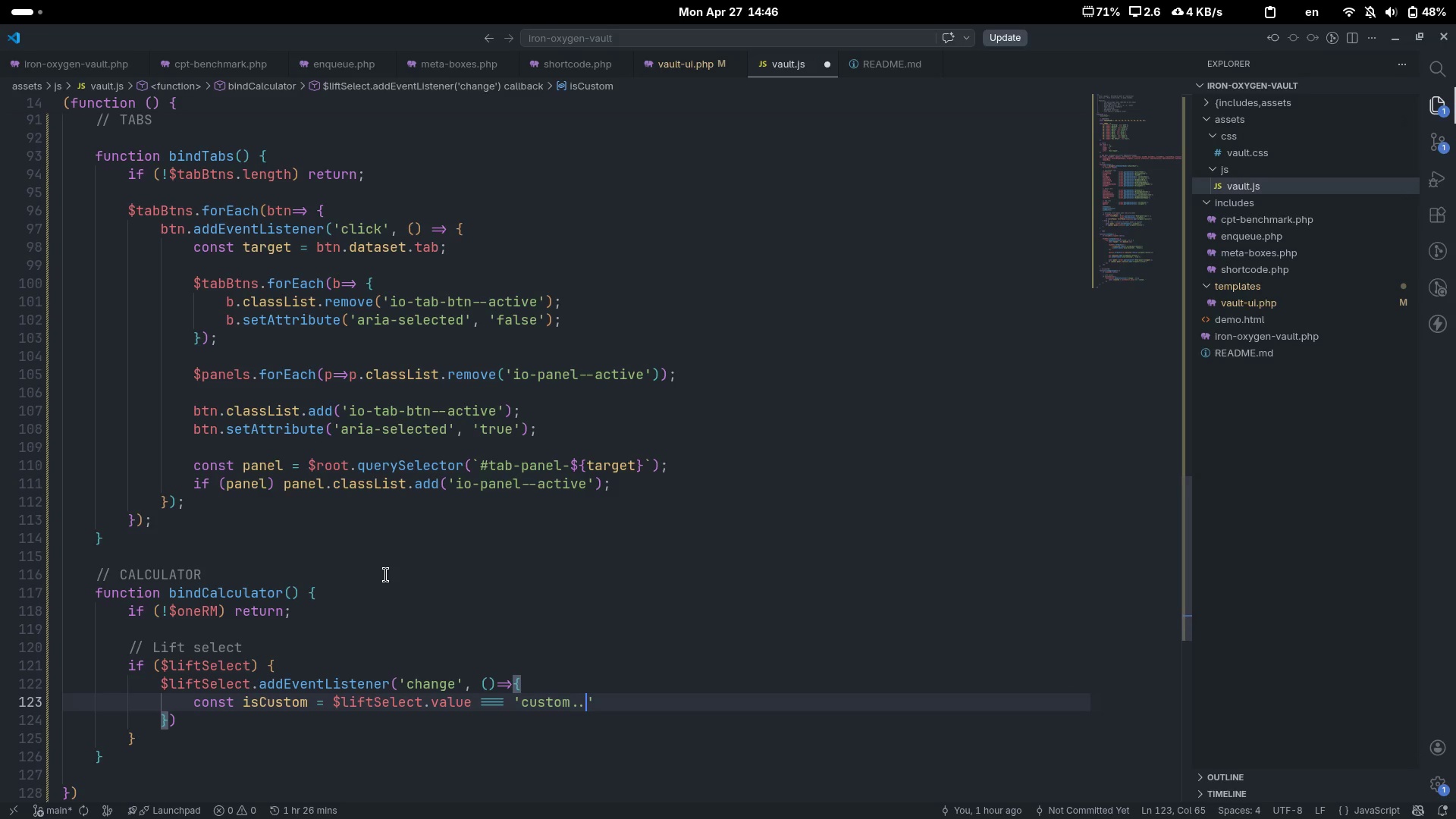 
key(Period)
 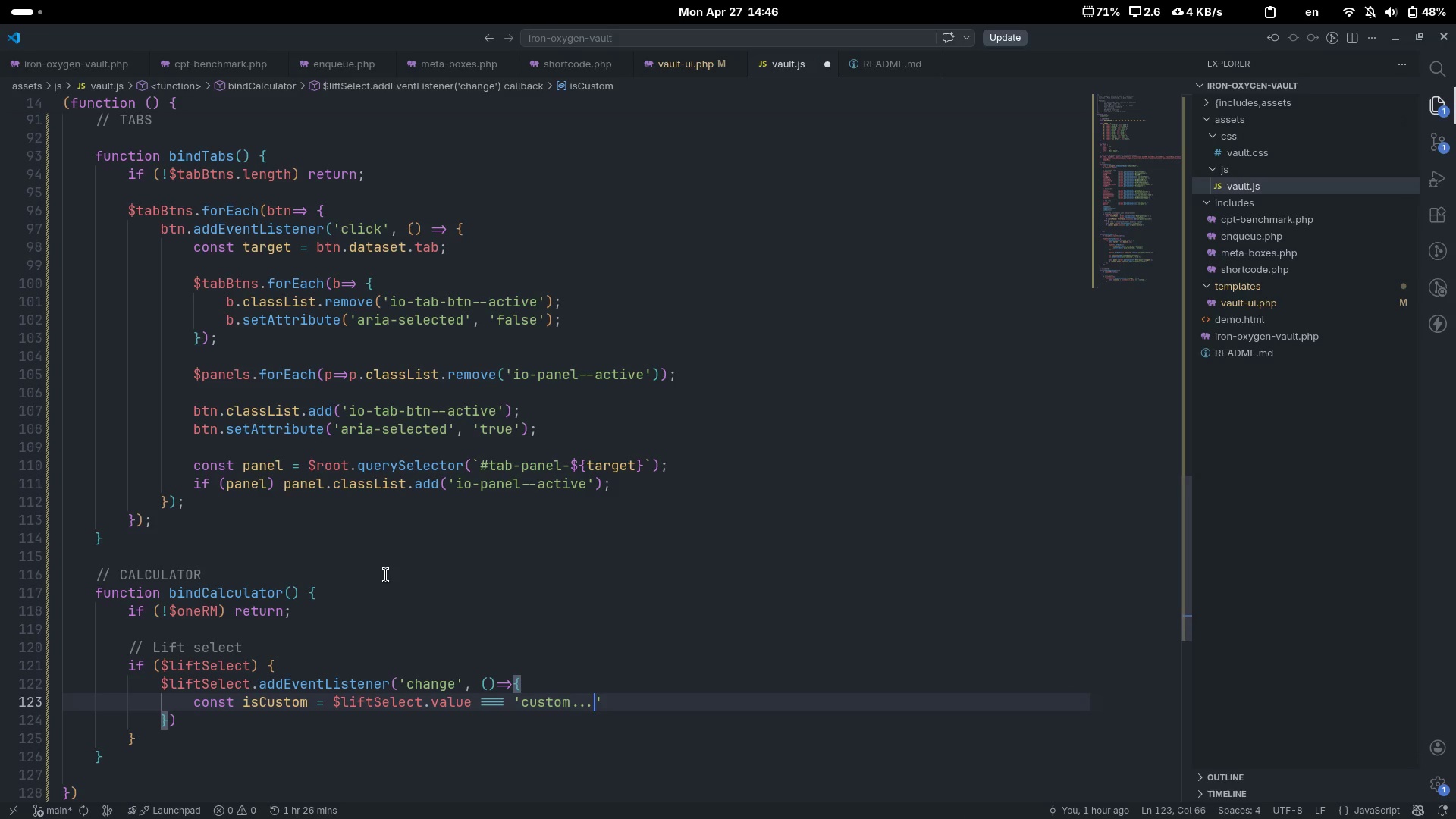 
key(ArrowRight)
 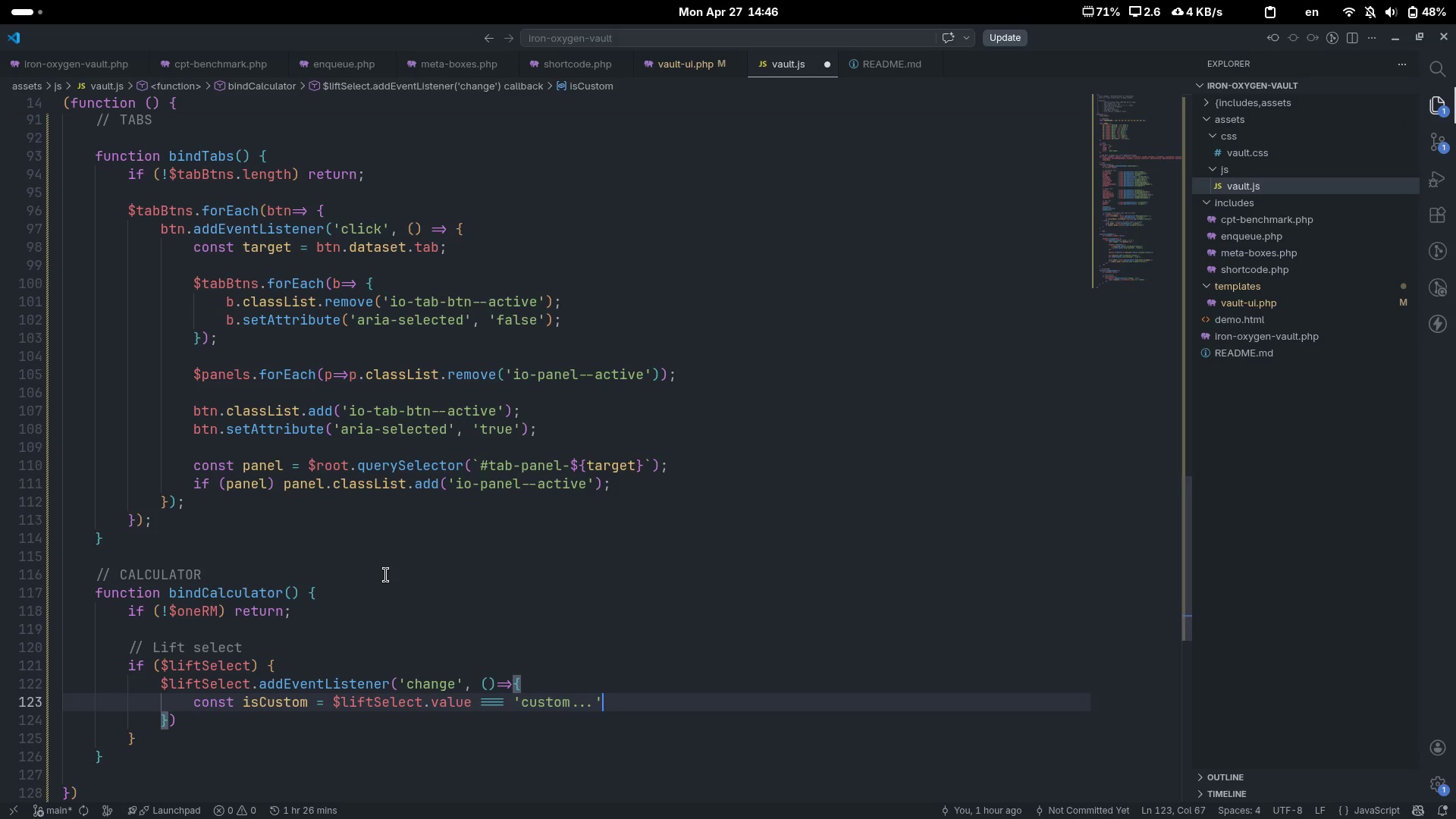 
key(Semicolon)
 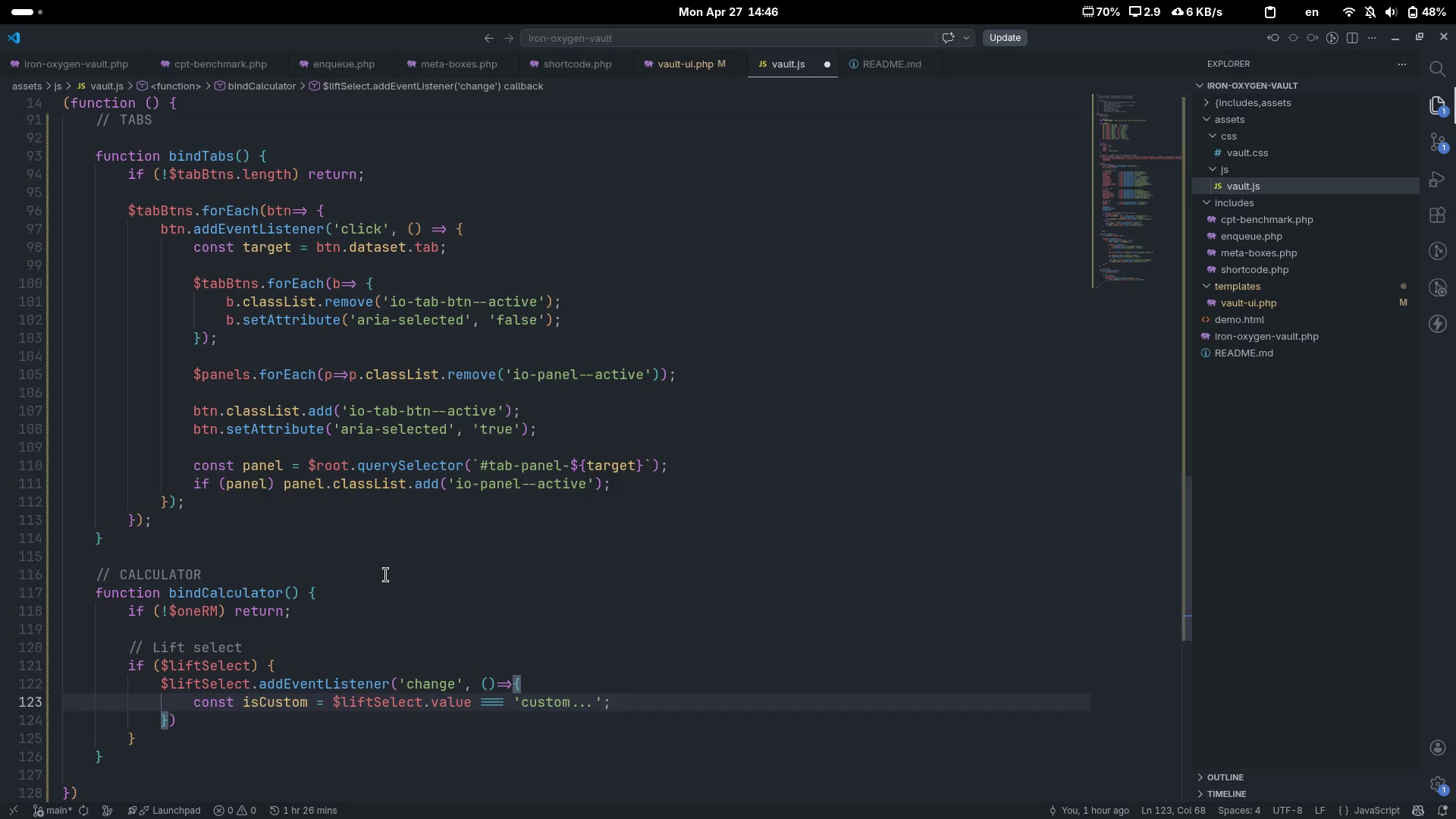 
key(Enter)
 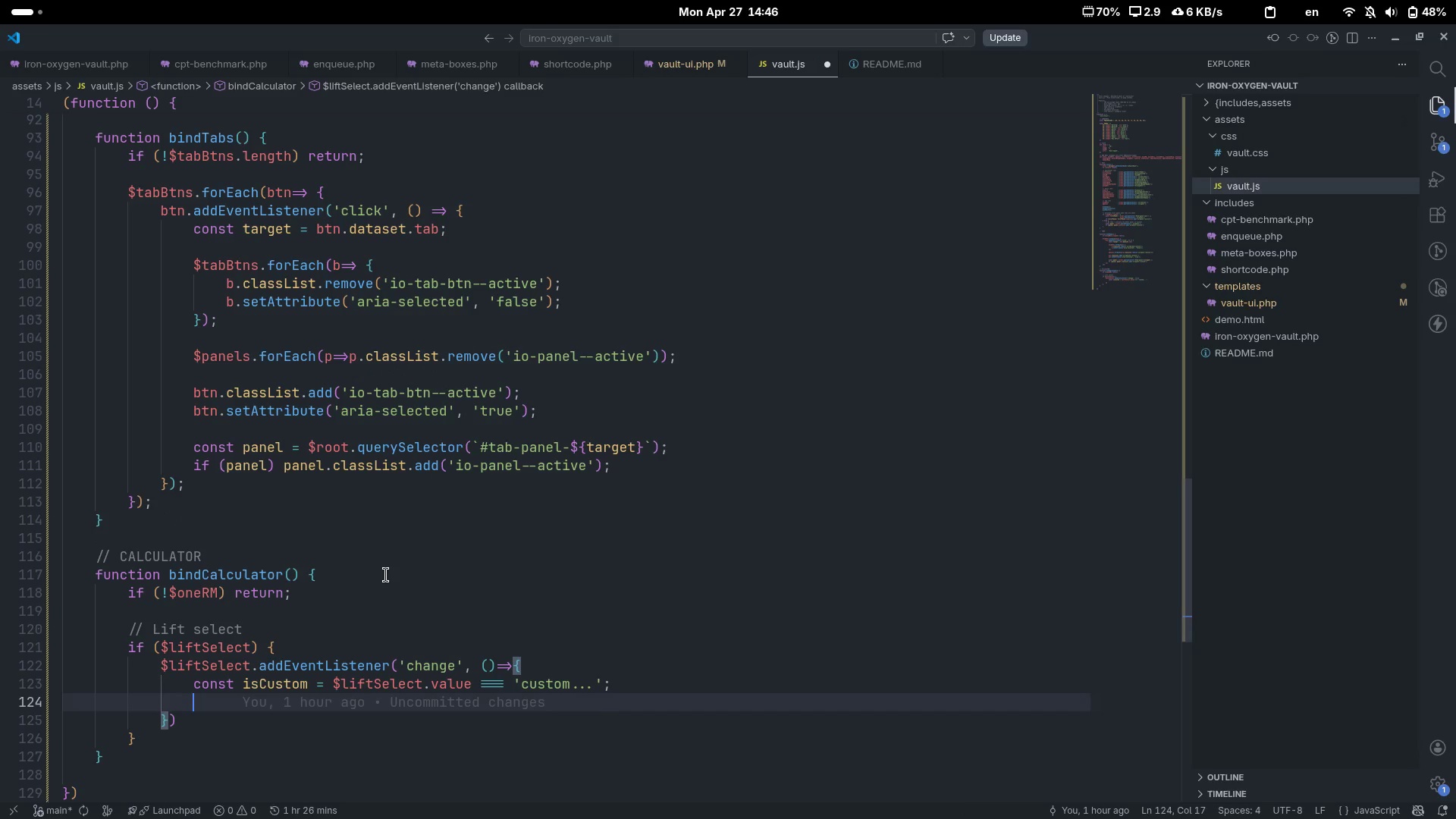 
type($lift)
key(Tab)
type(.stye)
key(Backspace)
type(le.ds)
key(Backspace)
type(isplay = isCustom ? 'block)
 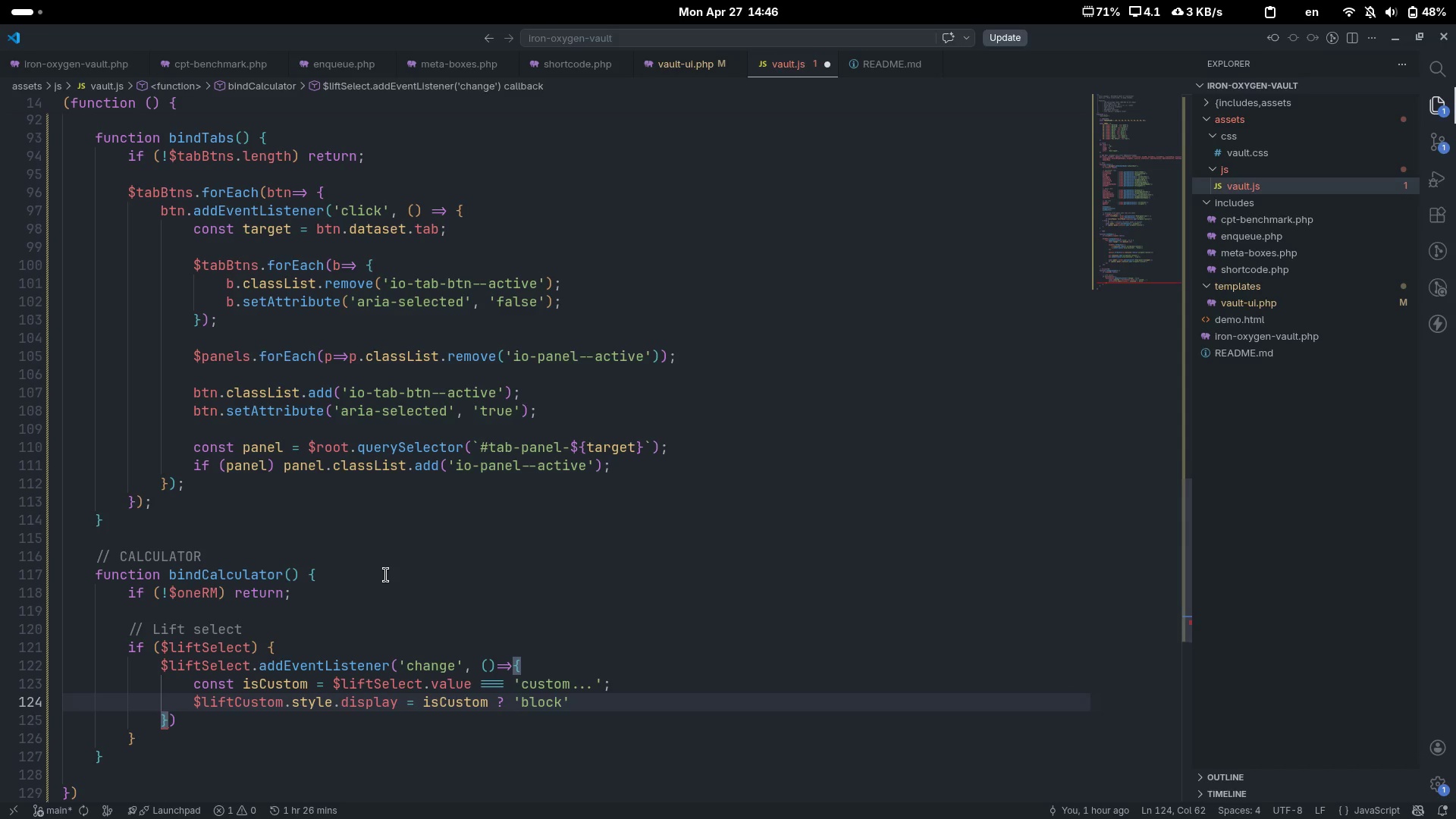 
key(ArrowRight)
 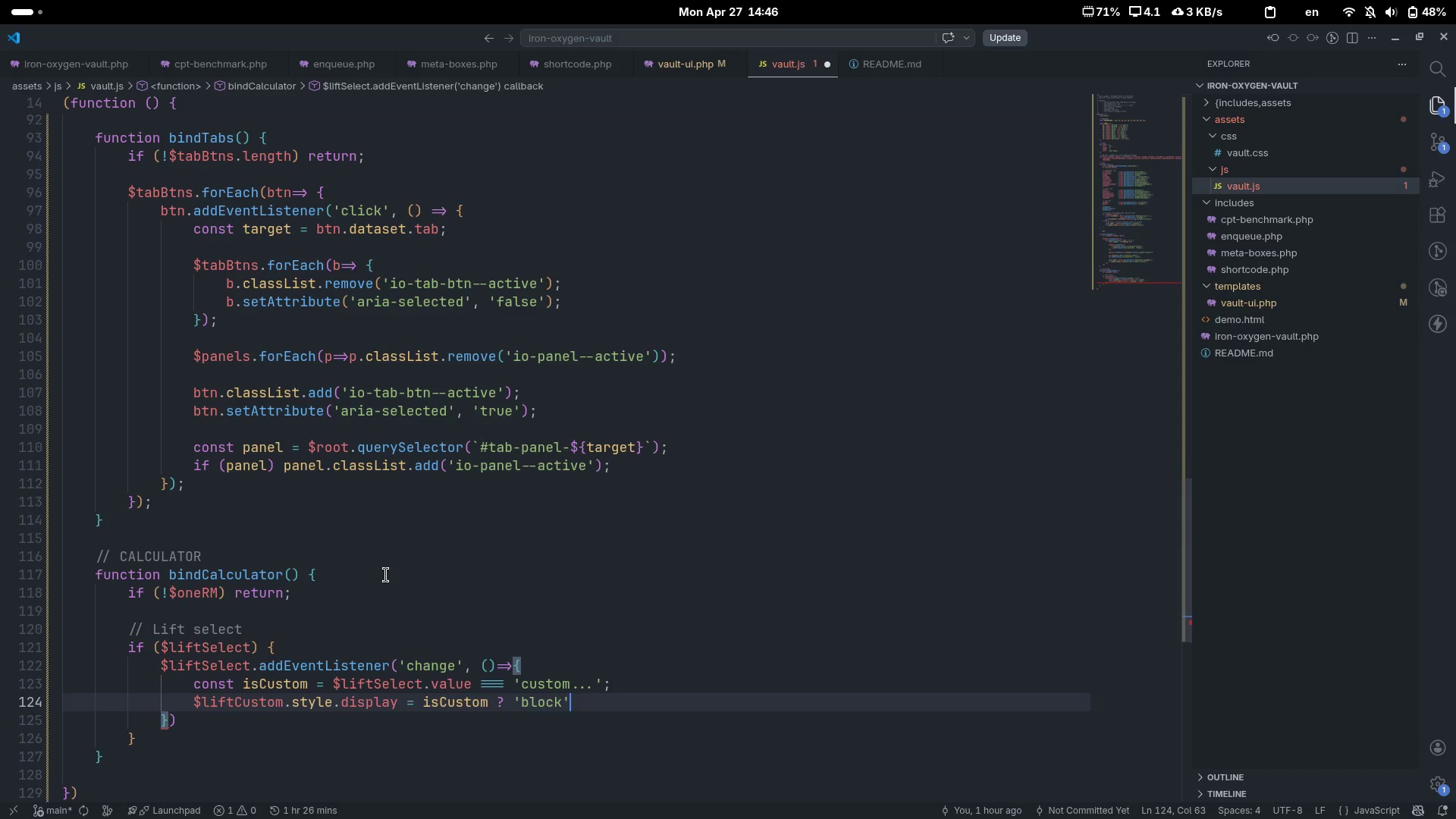 
type( : 'none)
 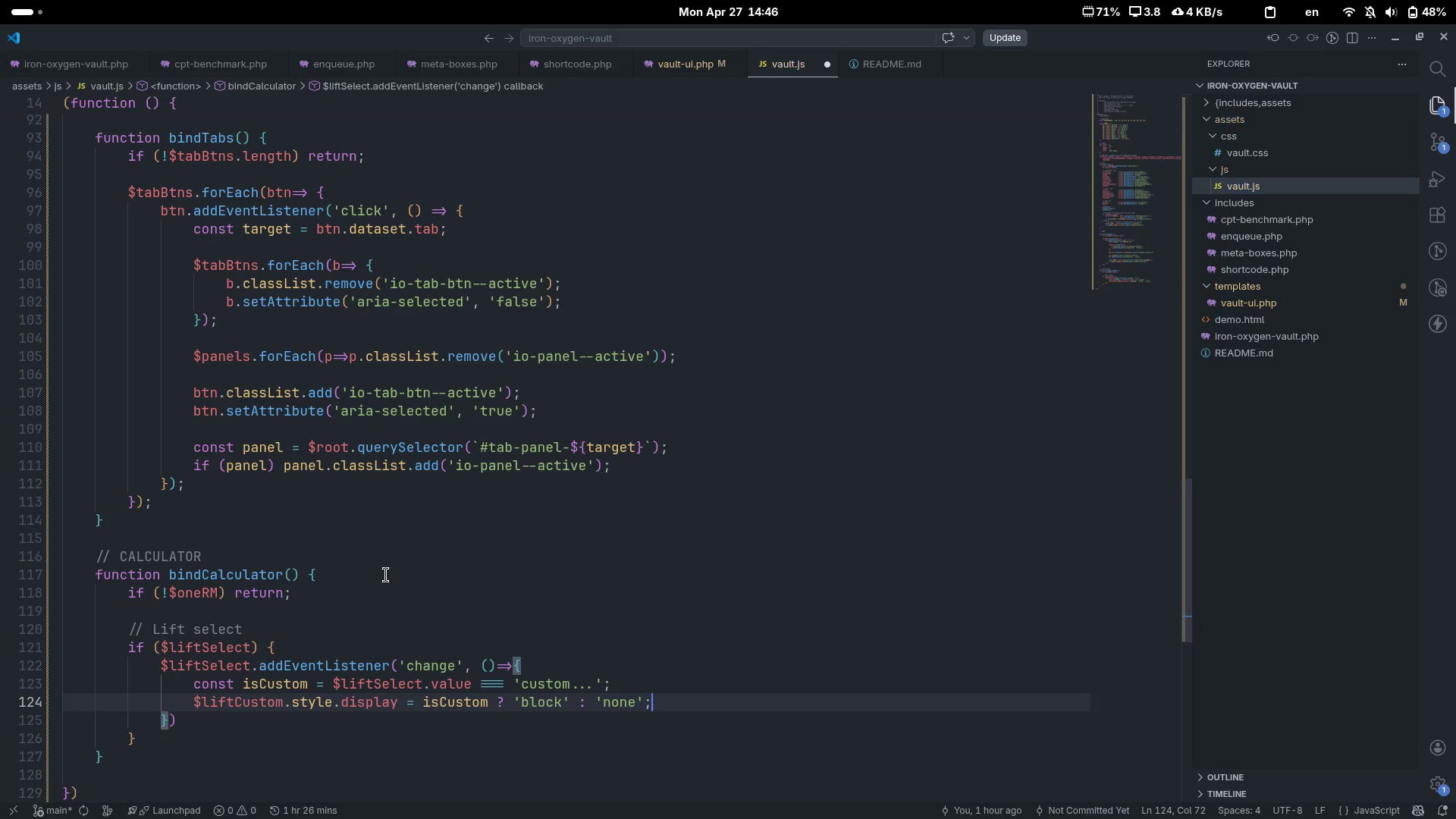 
 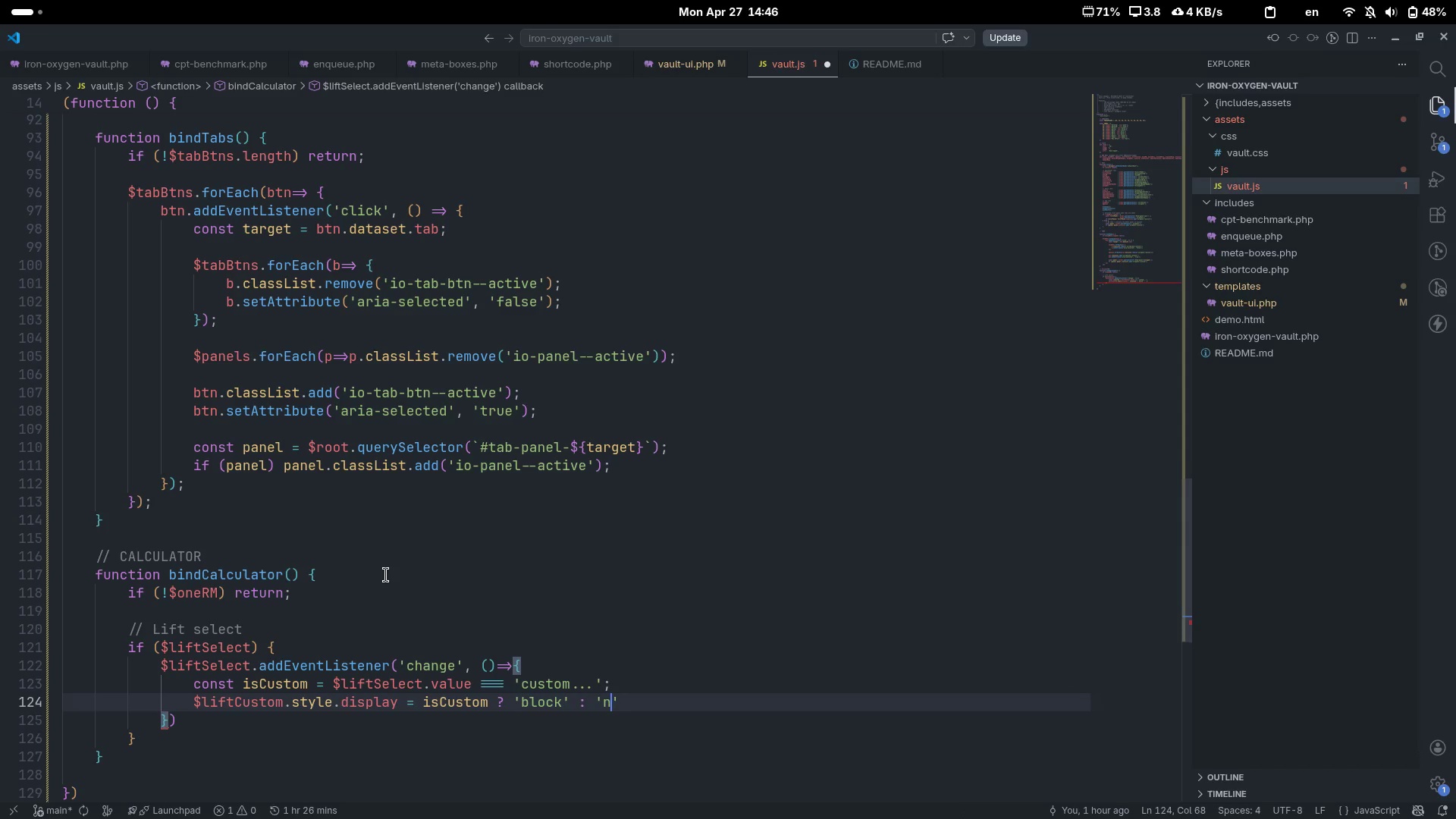 
key(ArrowRight)
 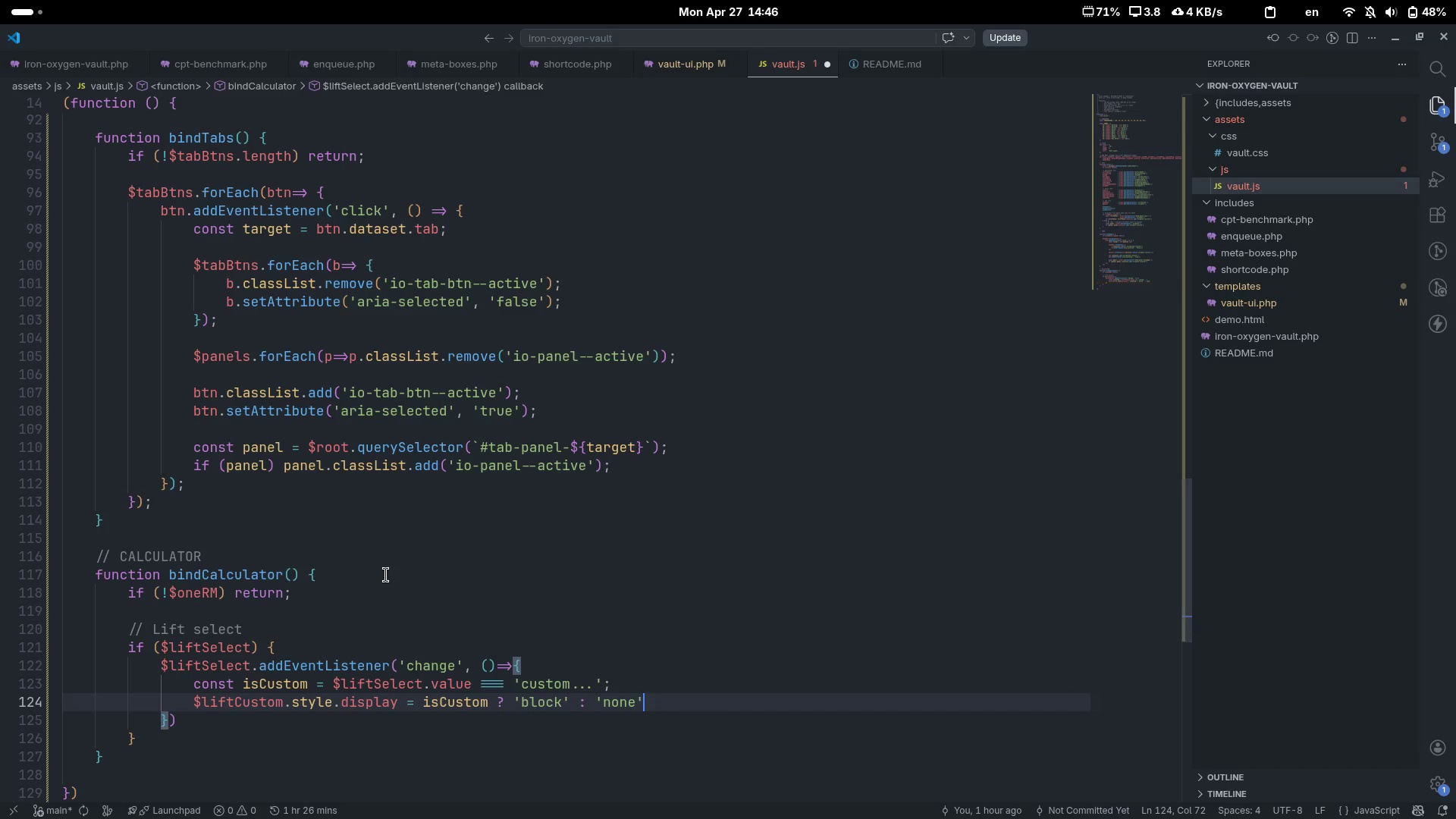 
key(Semicolon)
 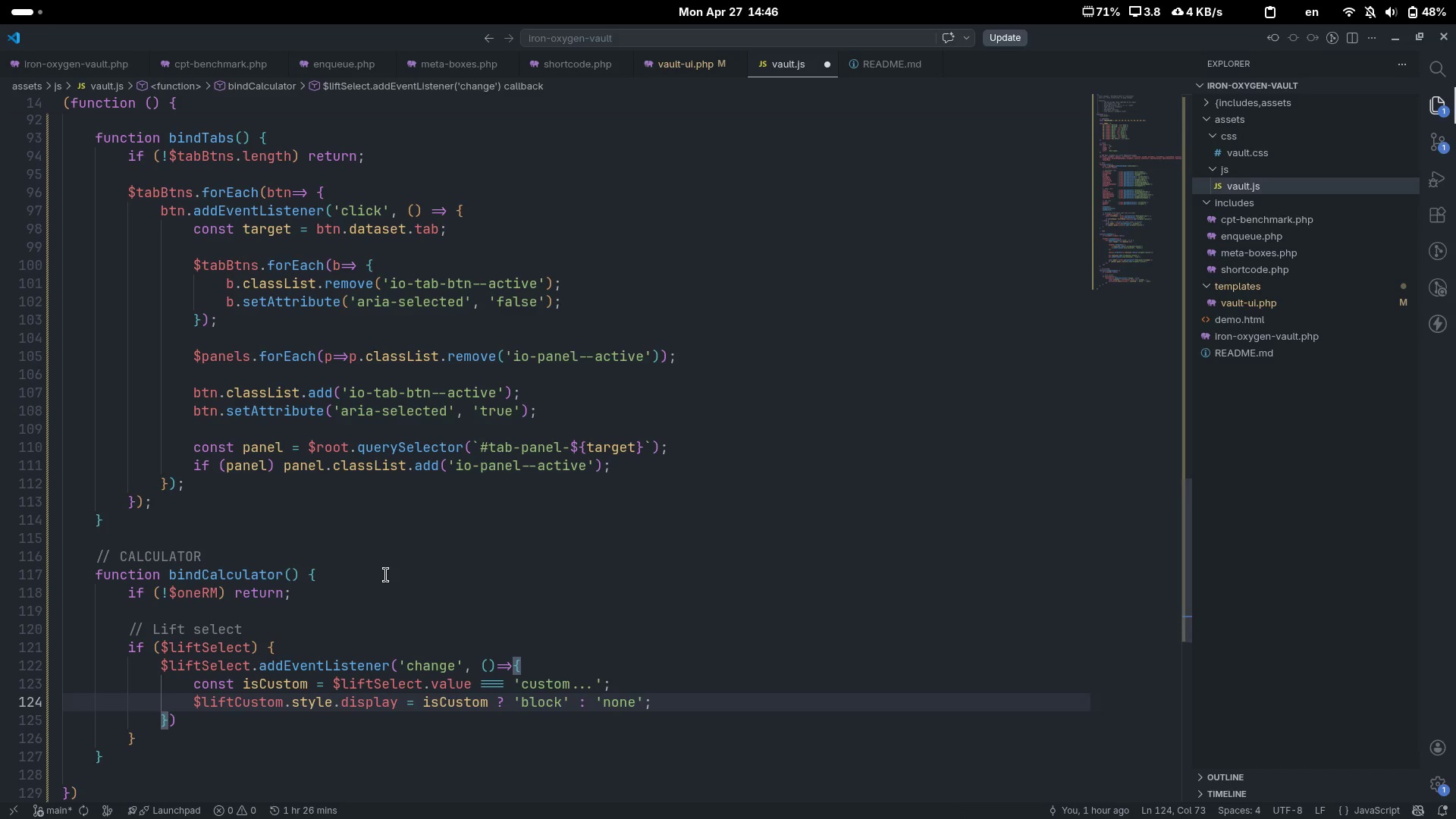 
key(Enter)
 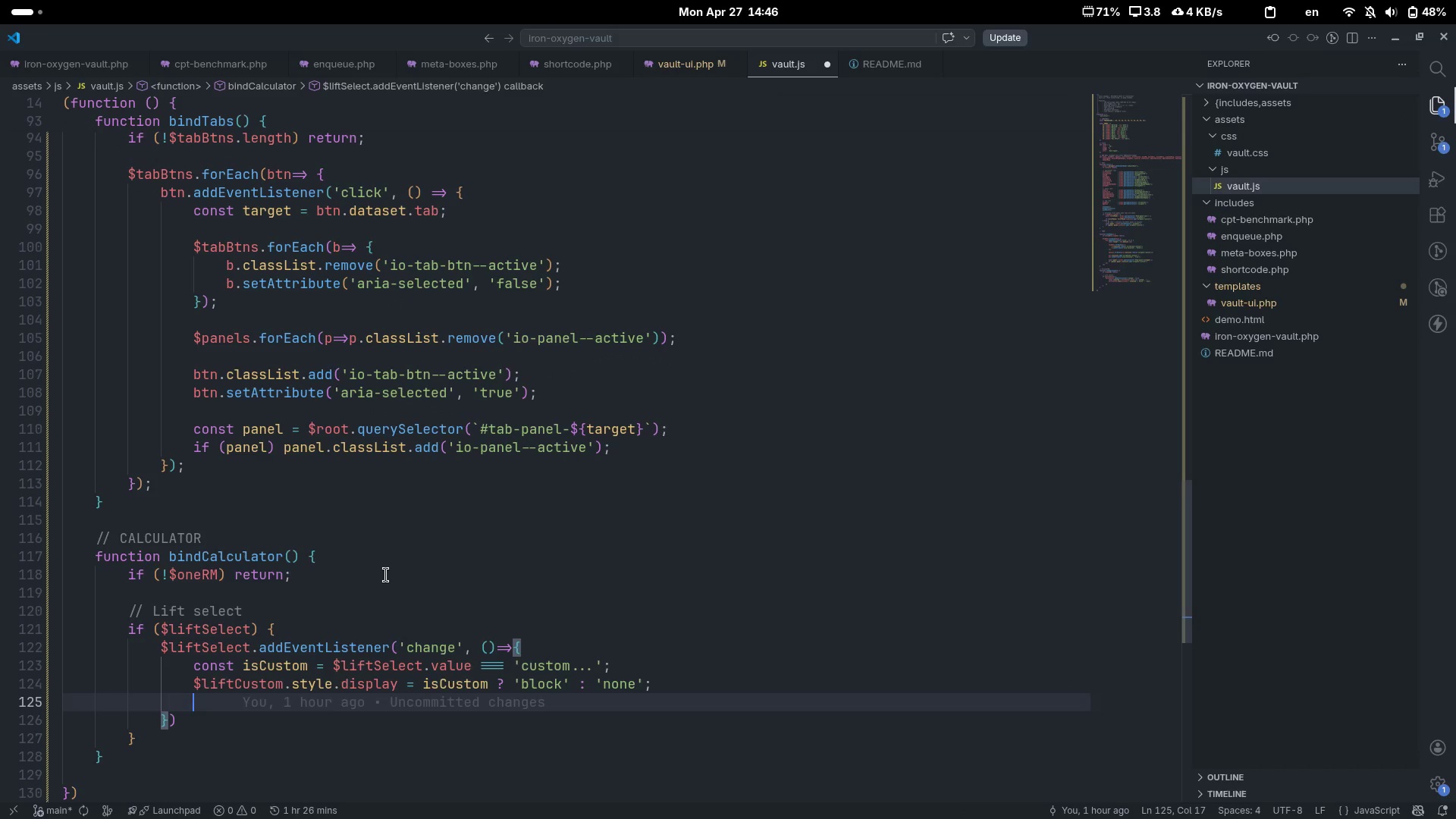 
type(state-)
key(Backspace)
type(.lify)
key(Backspace)
type(t = isCustom ? ($liftc)
key(Tab)
type(.vl)
key(Tab)
 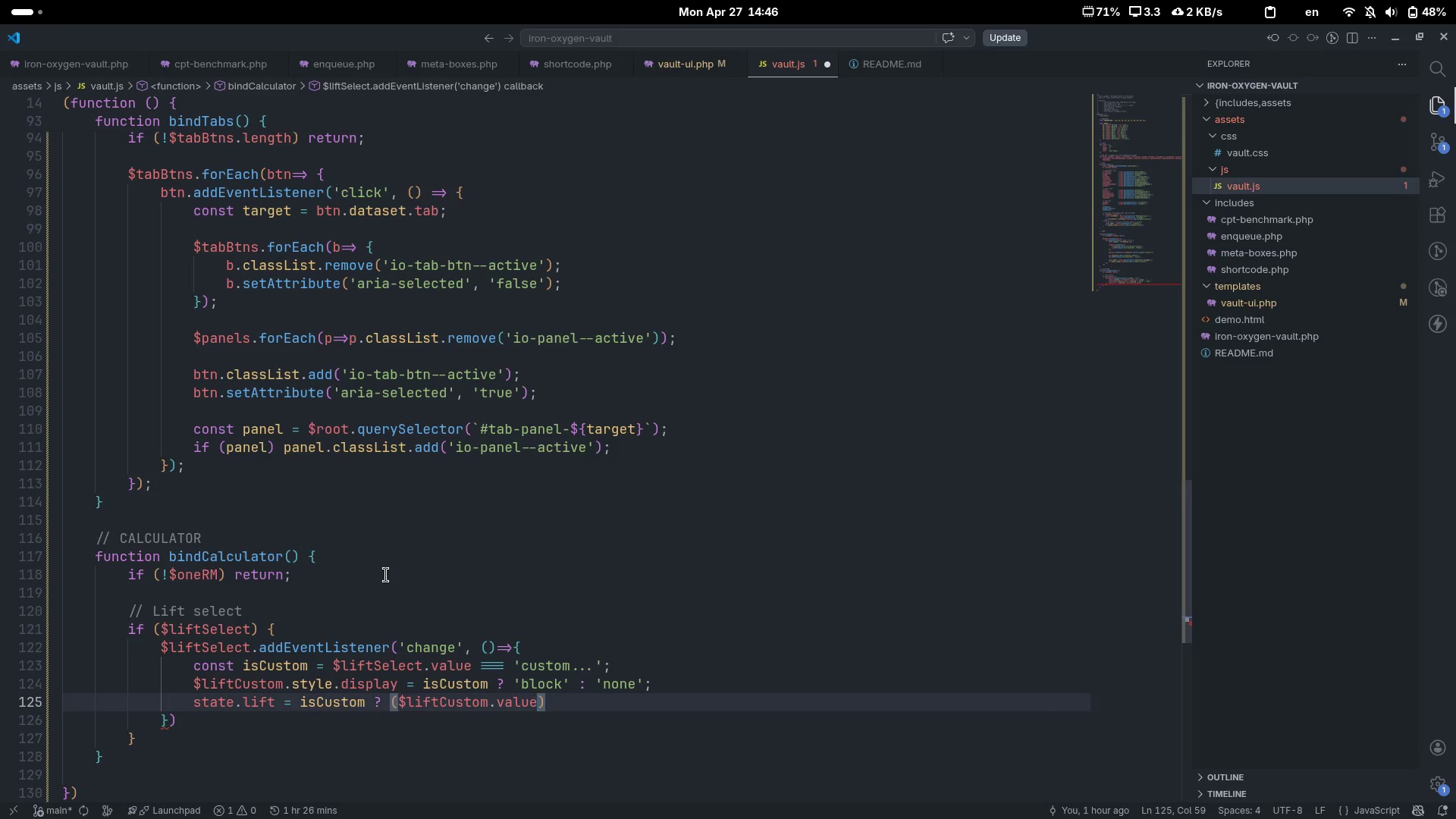 
key(ArrowRight)
 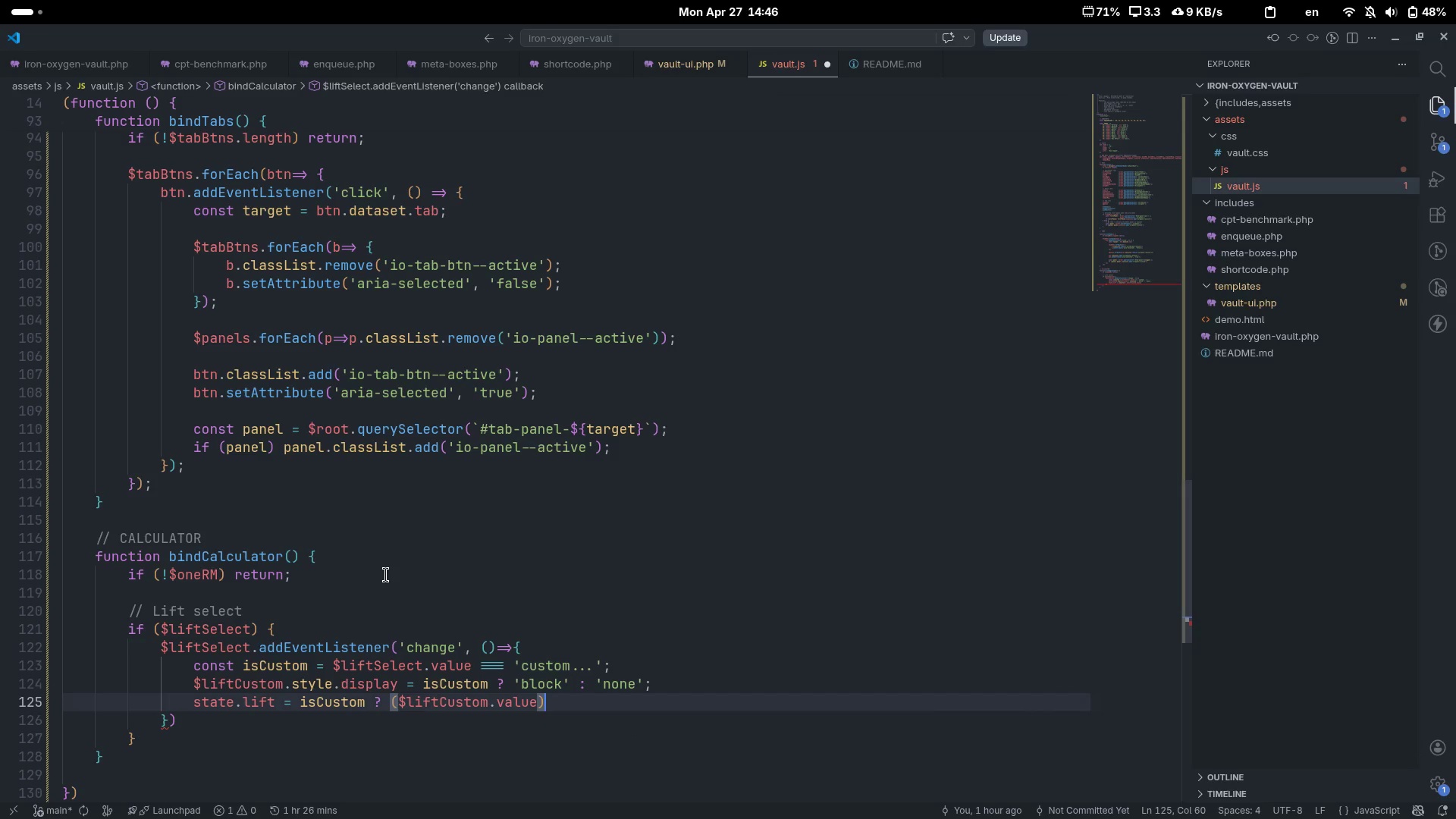 
key(ArrowLeft)
 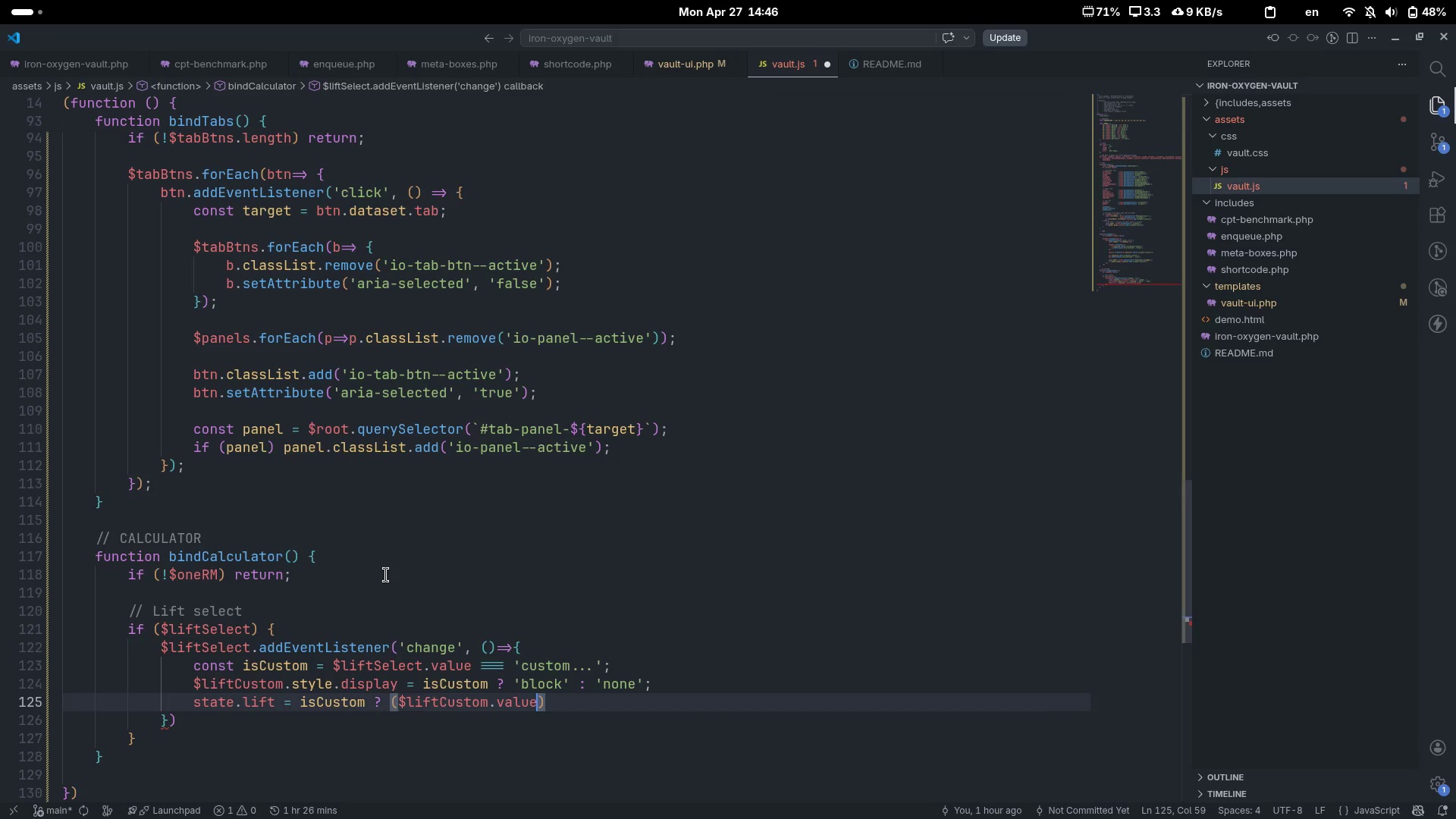 
type( || 'Cist)
key(Backspace)
key(Backspace)
key(Backspace)
type(ustom)
 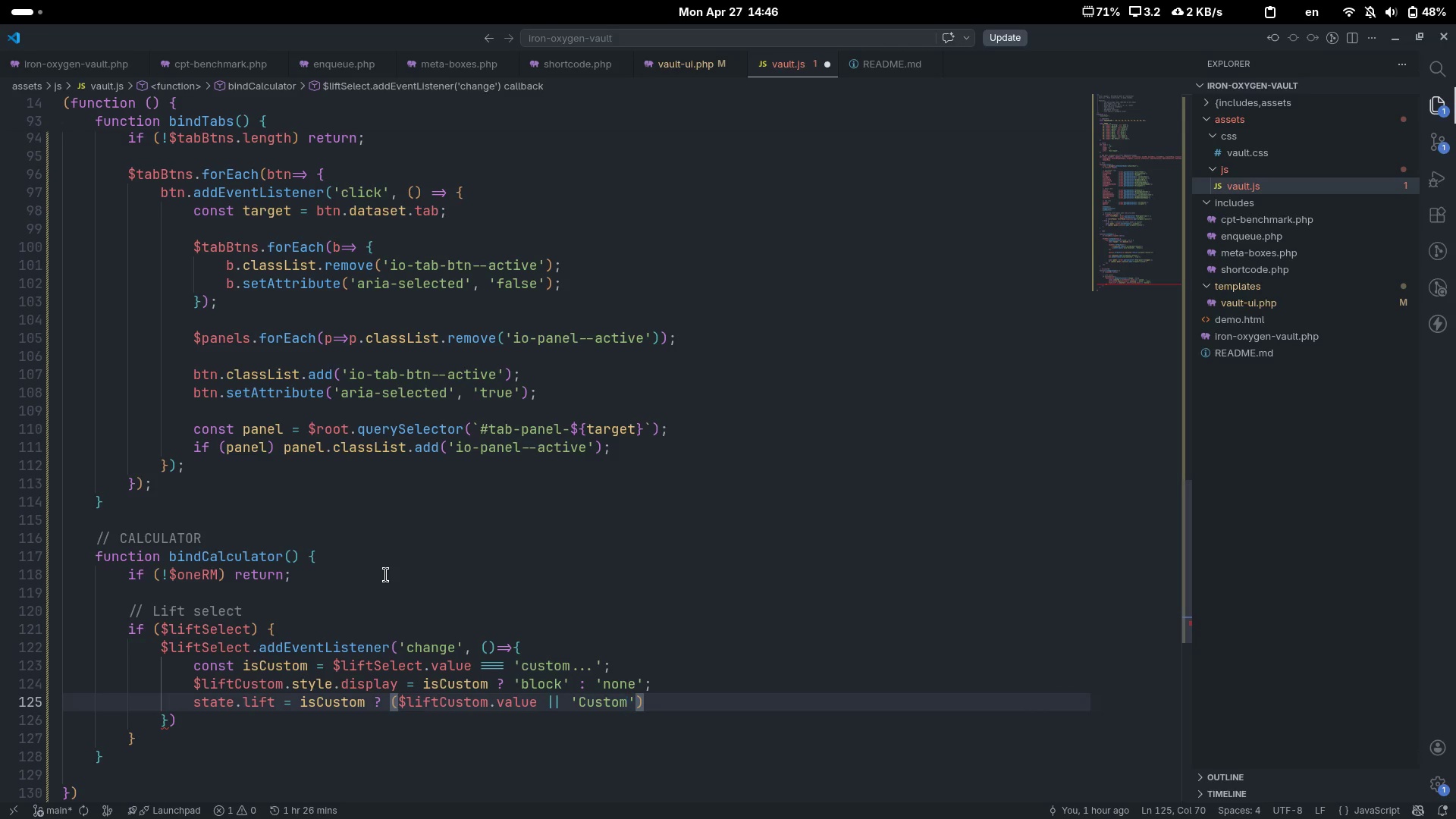 
key(Control+ControlLeft)
 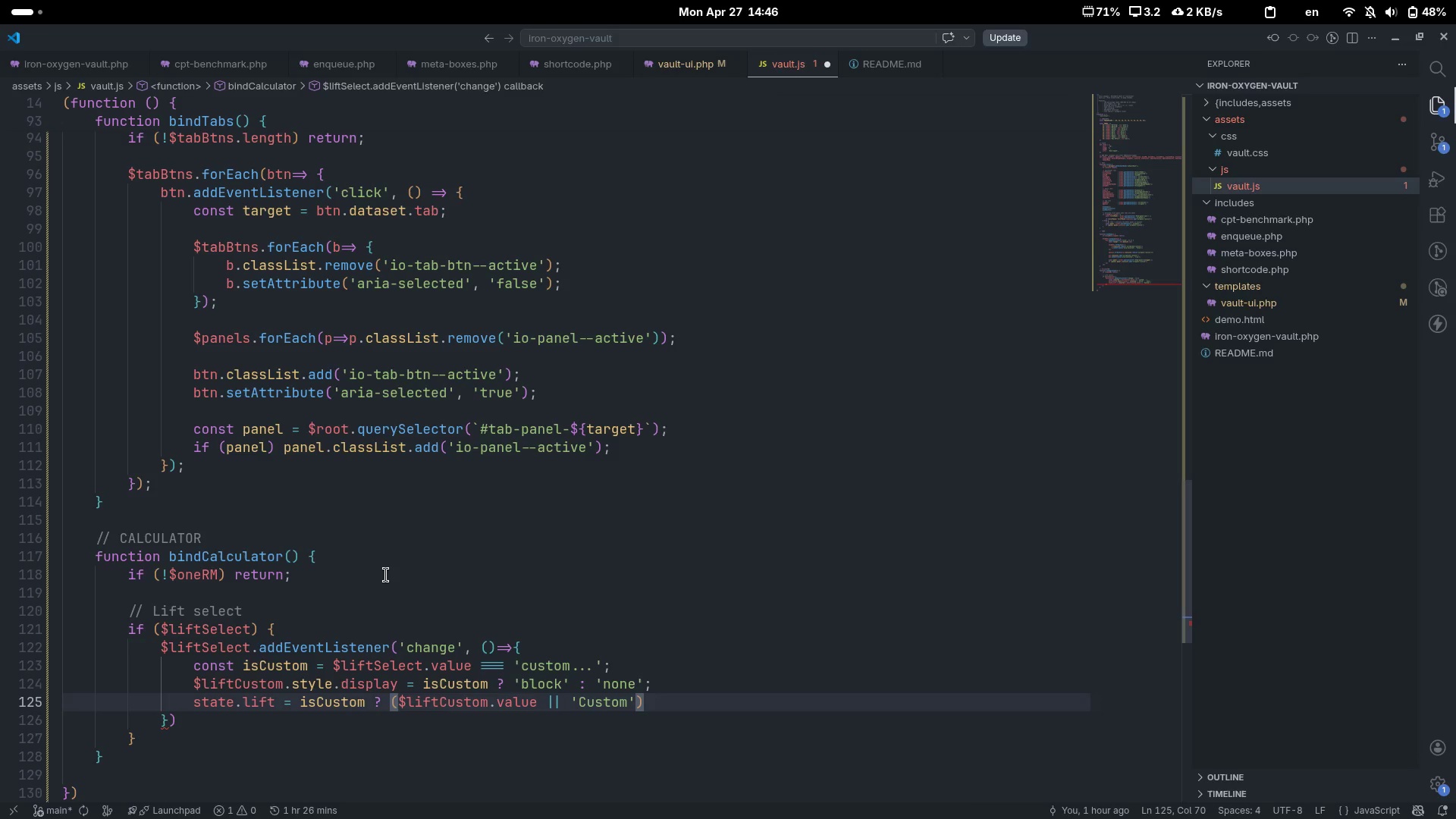 
key(Control+ArrowRight)
 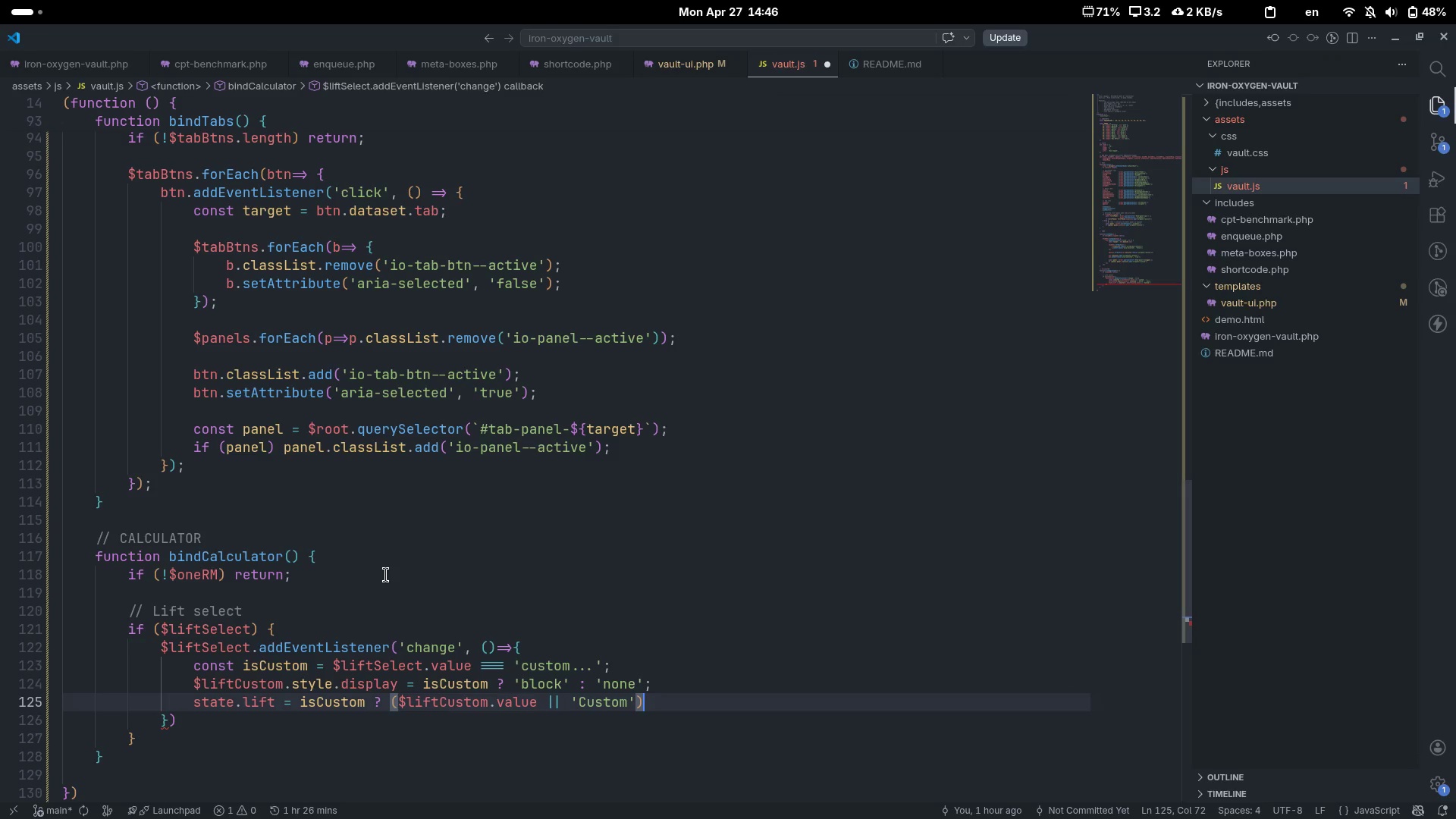 
type( : $liftsele)
key(Tab)
type(.value;)
 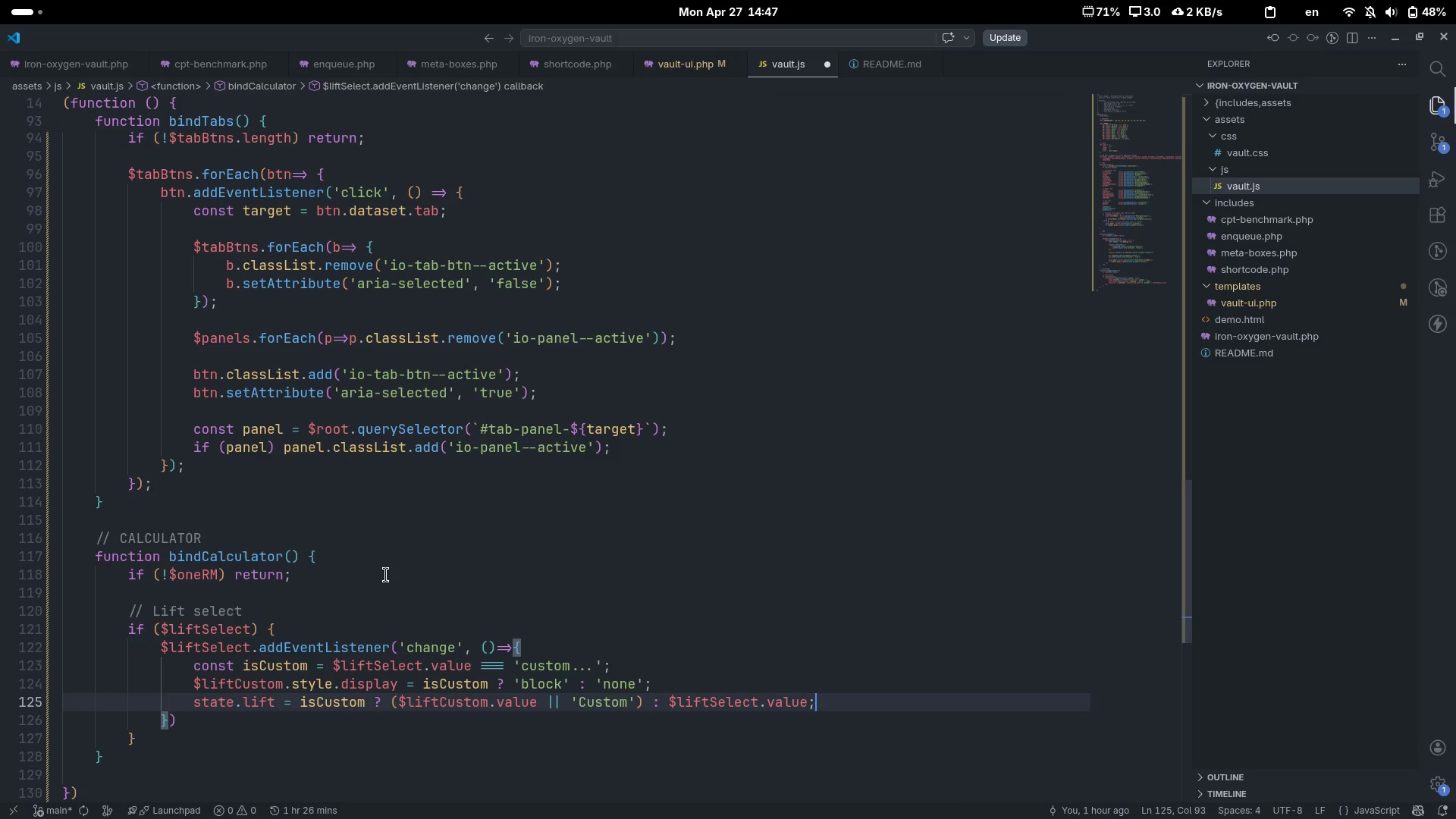 
key(Enter)
 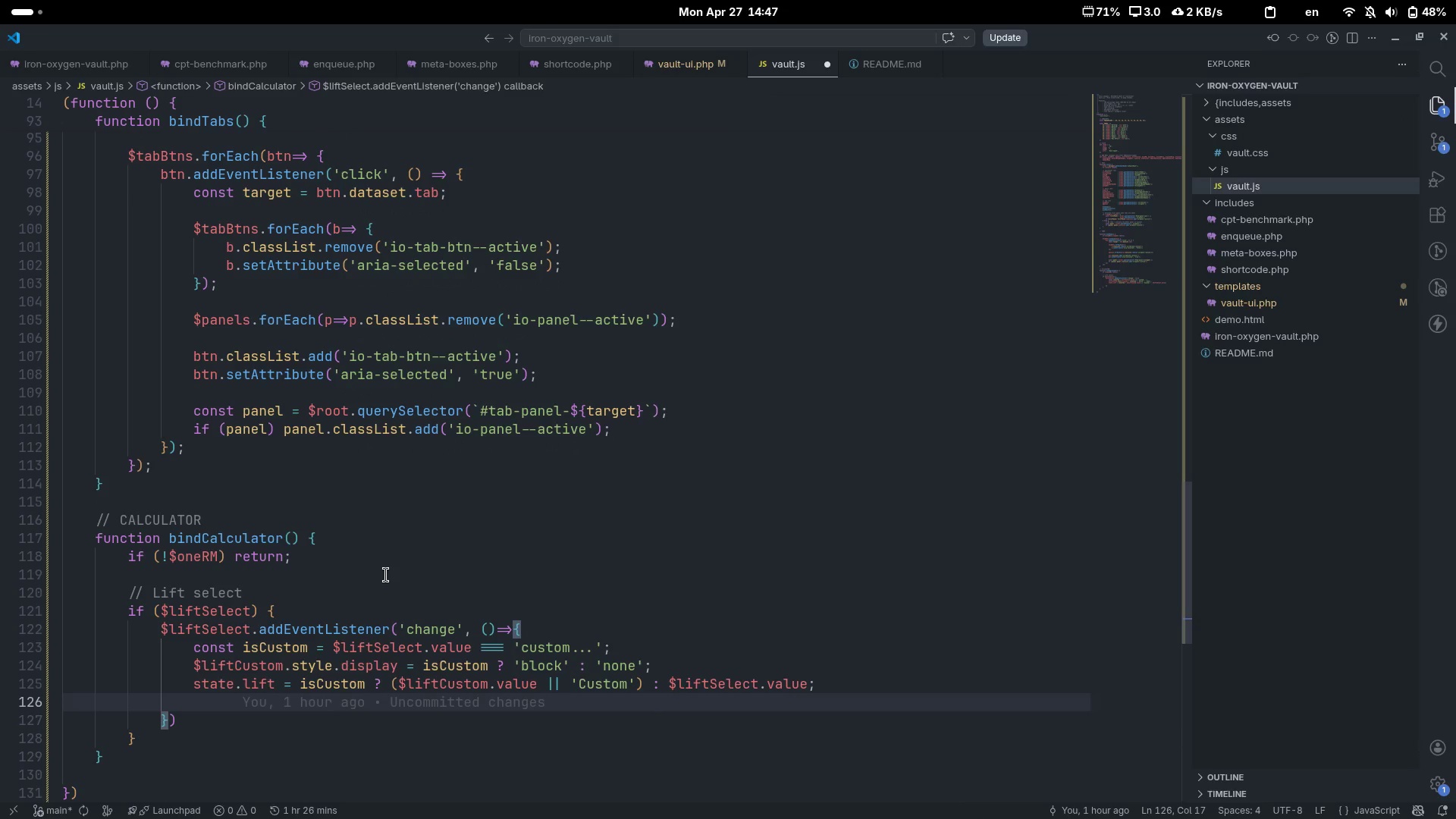 
type(renderTable();)
 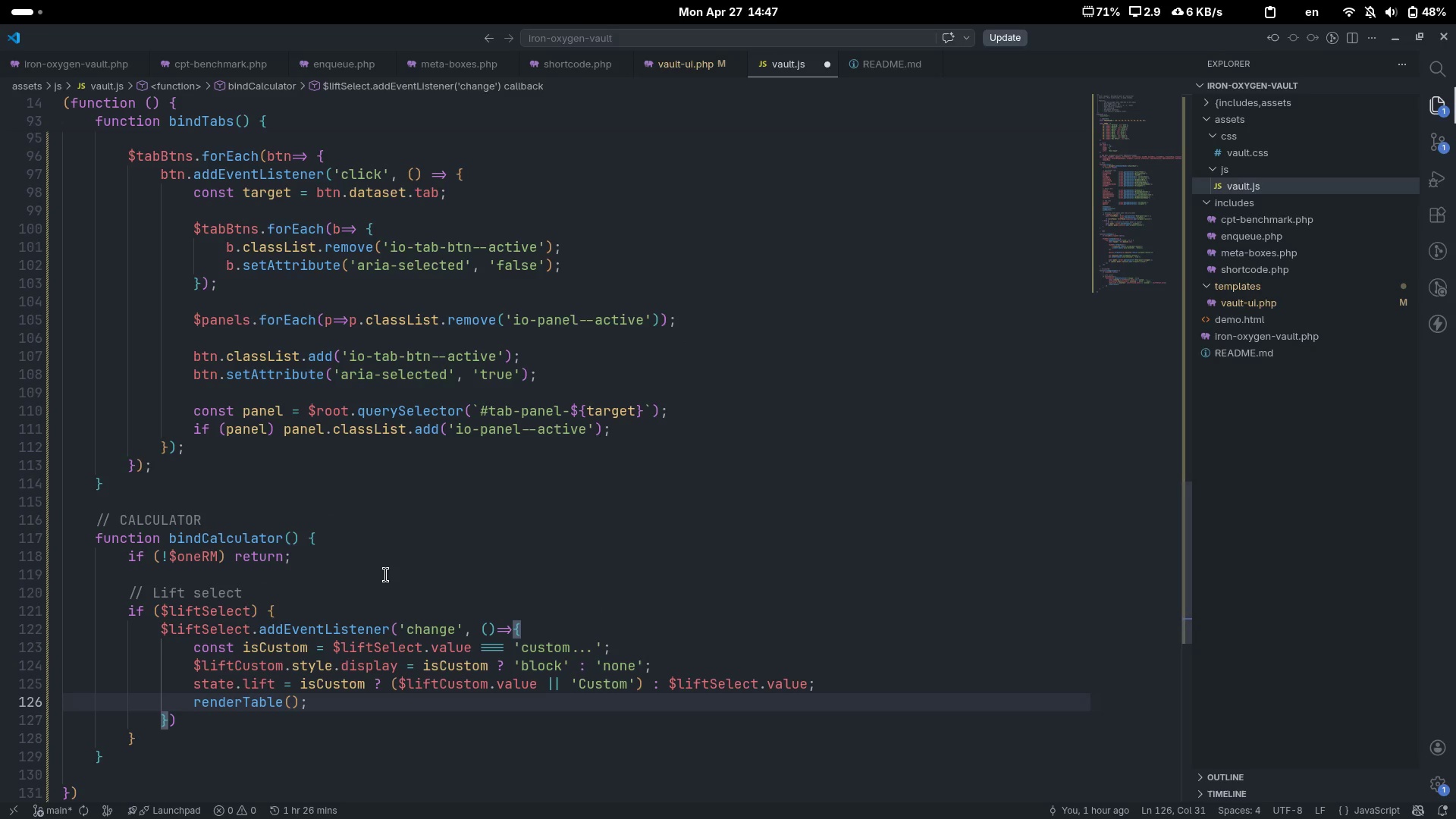 
key(ArrowDown)
 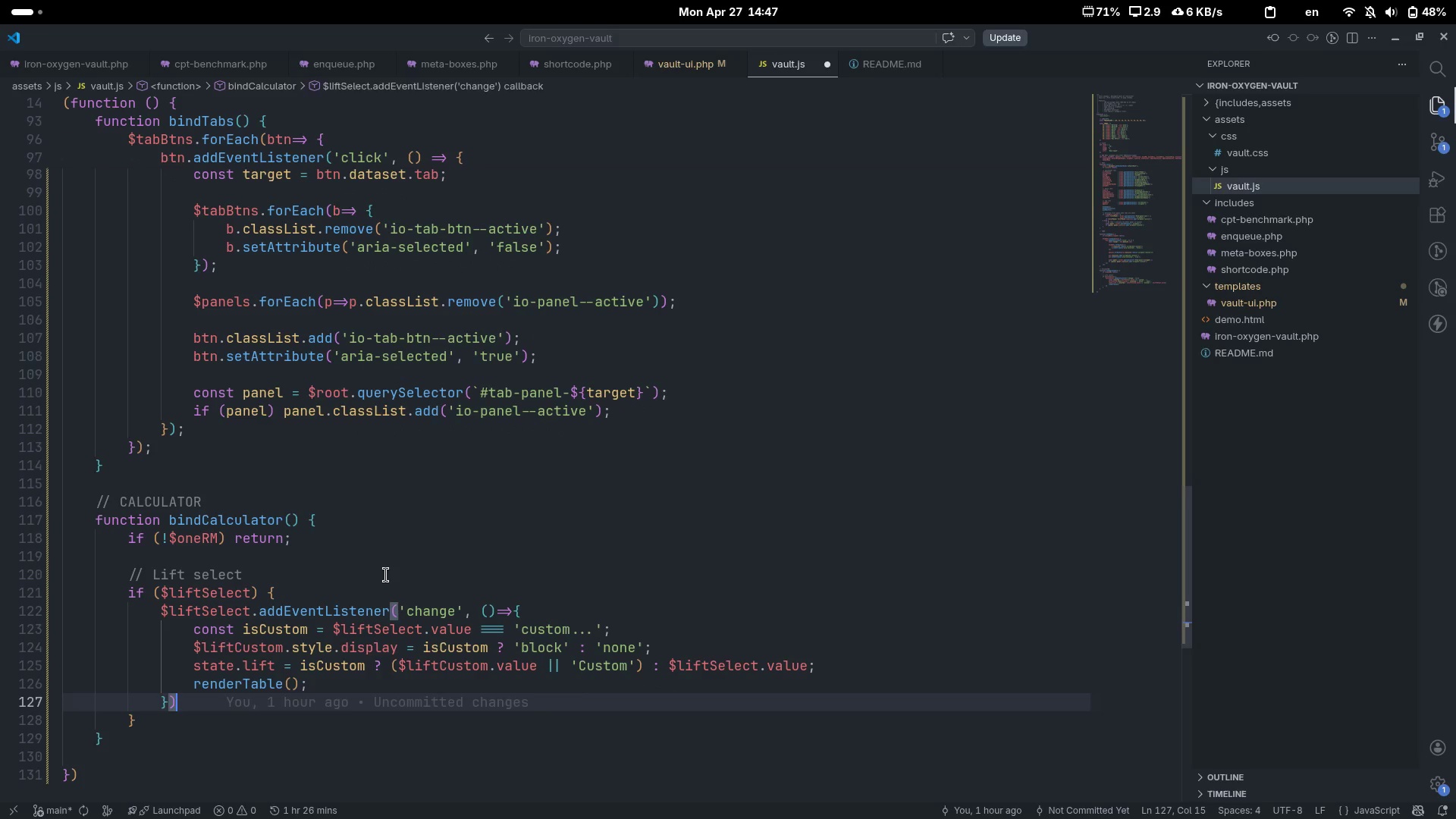 
key(Semicolon)
 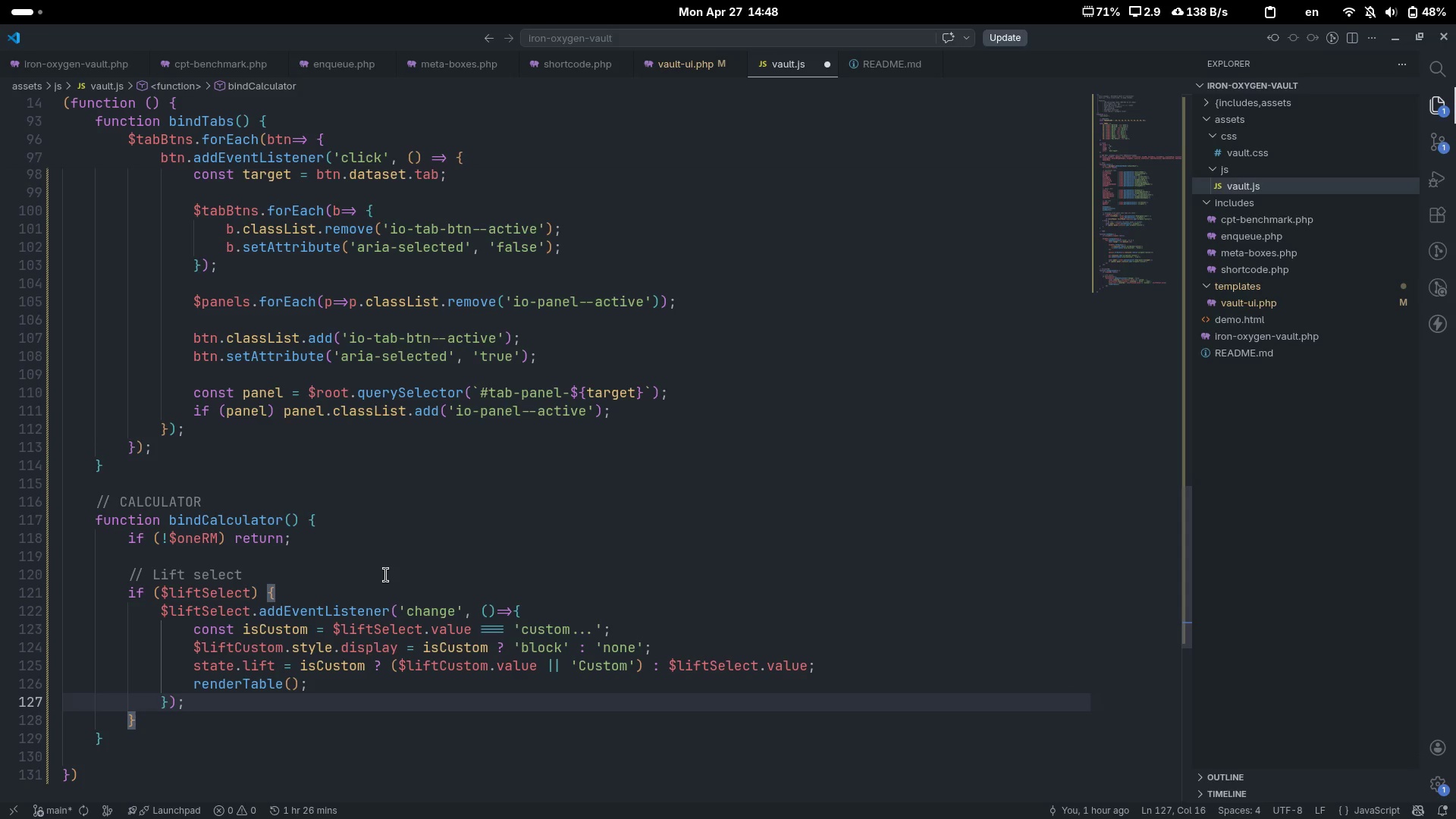 
wait(53.58)
 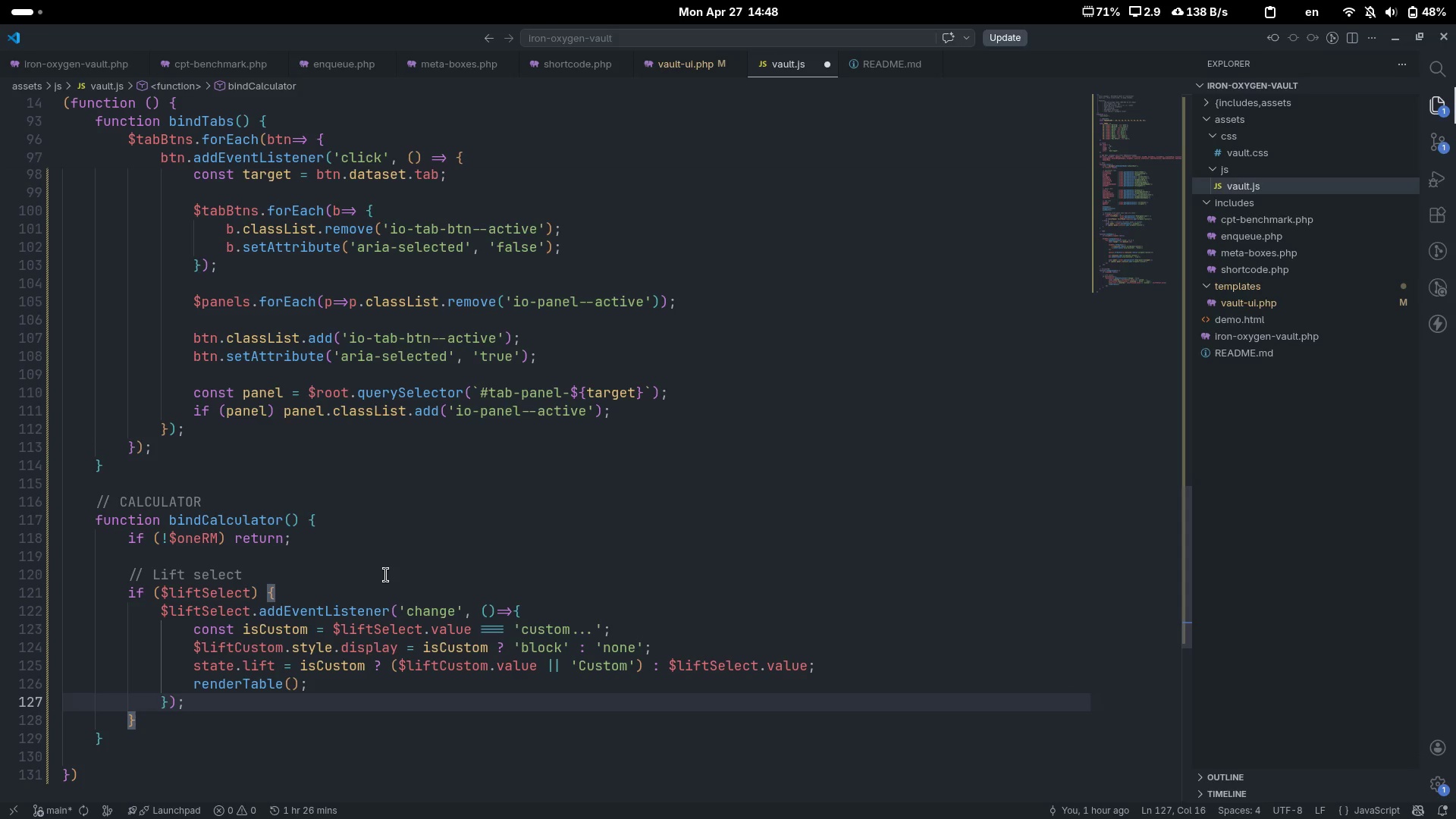 
key(ArrowDown)
 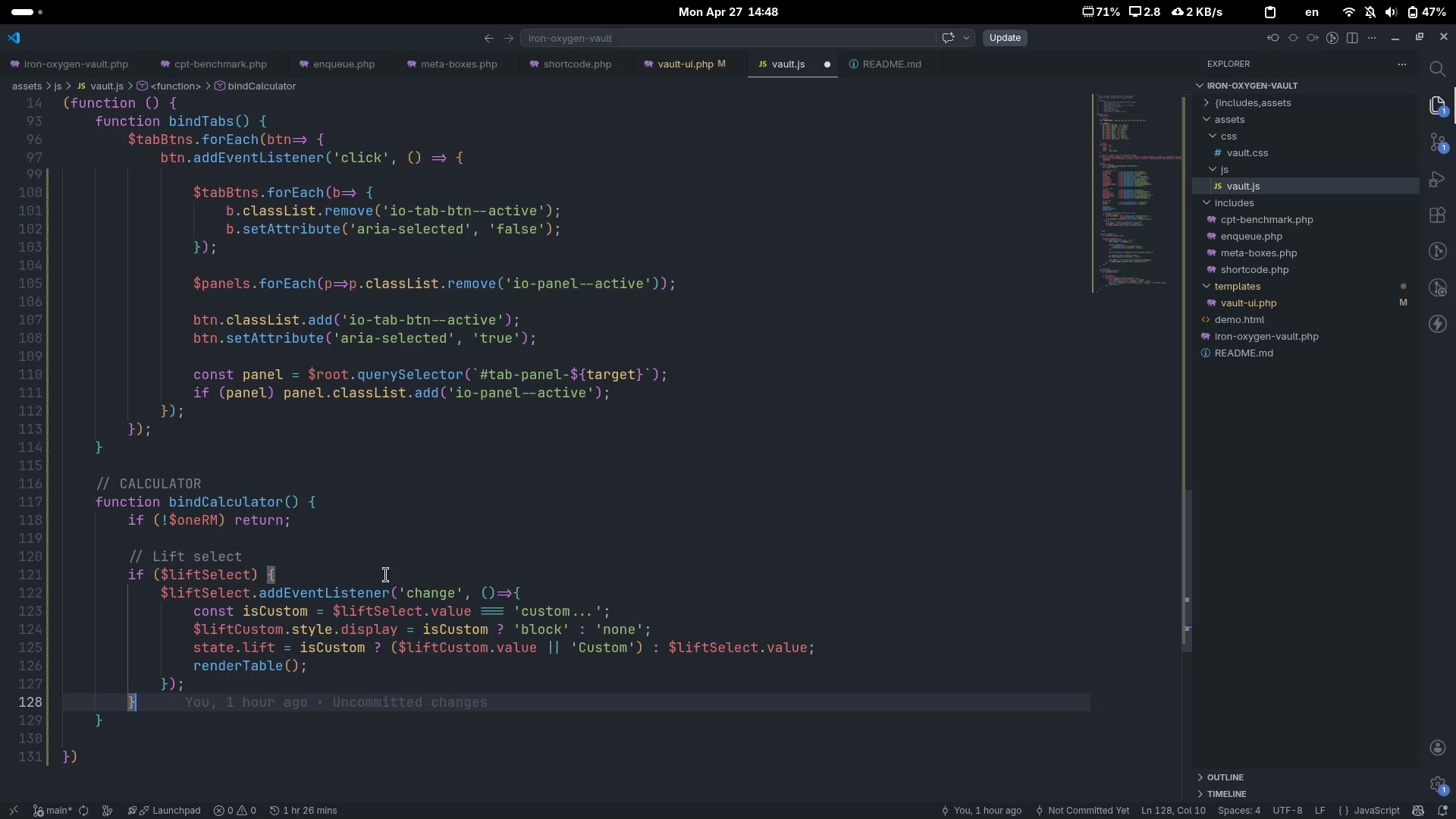 
key(Enter)
 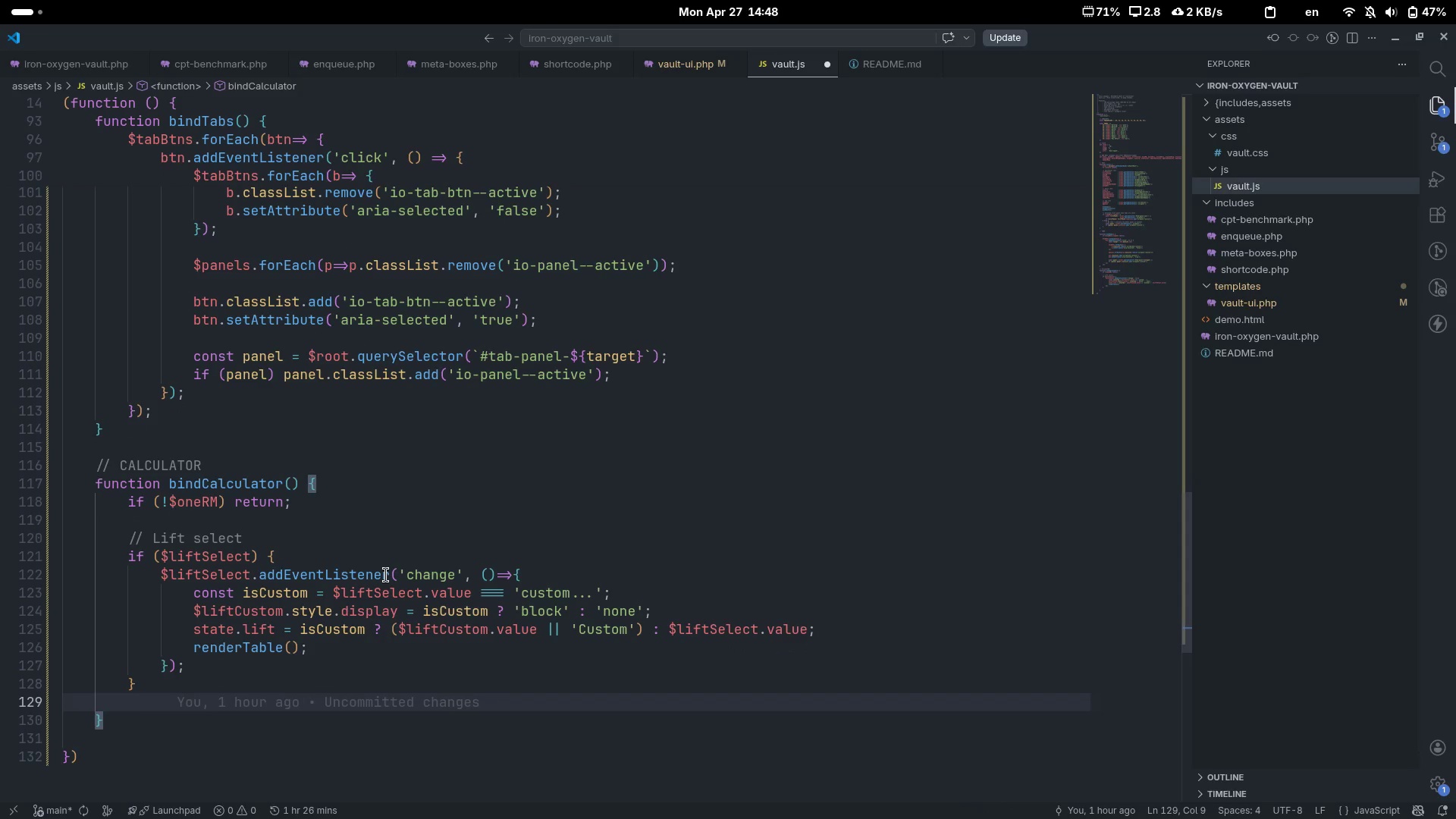 
type(if ($lift)
key(Tab)
 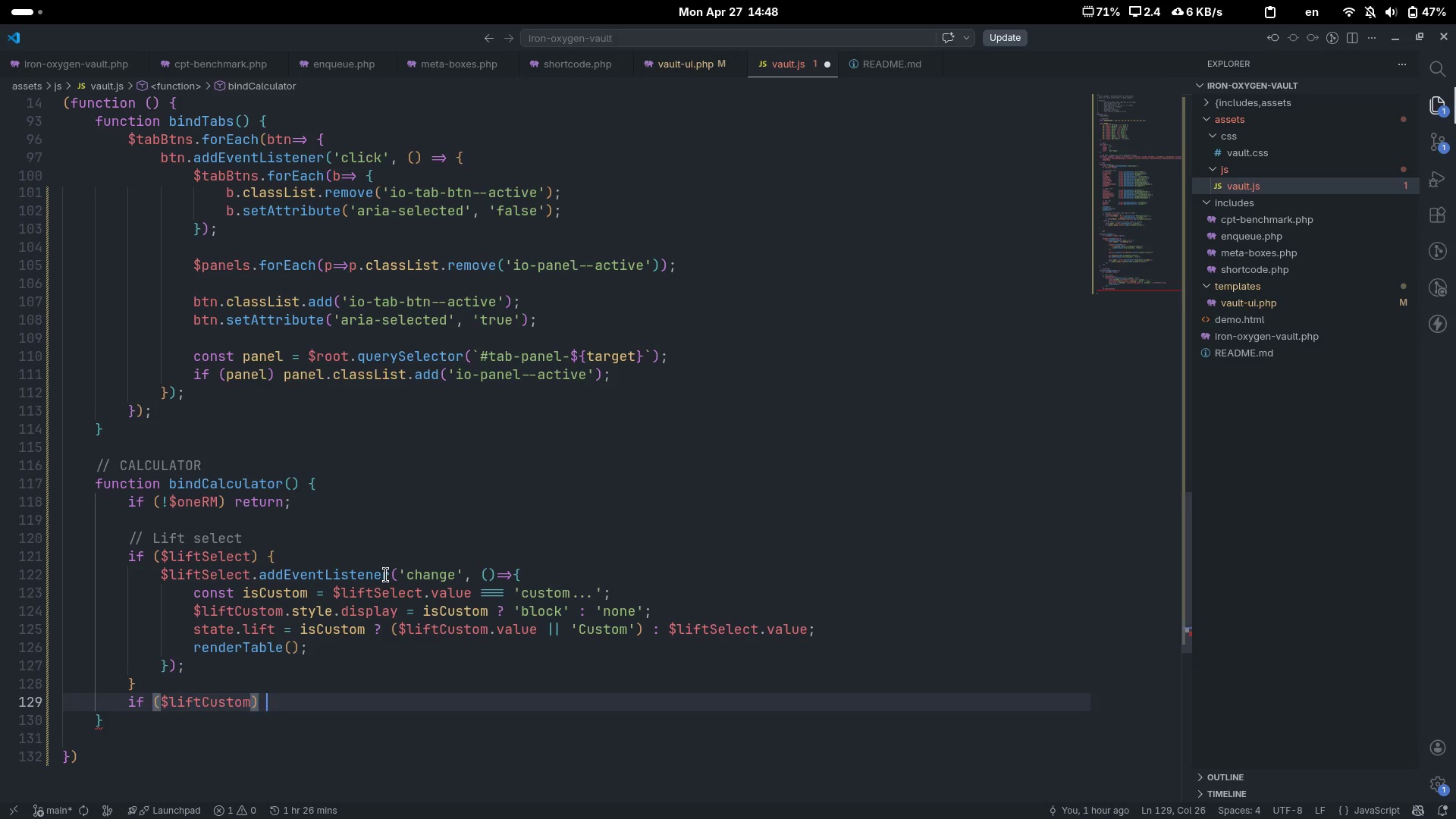 
 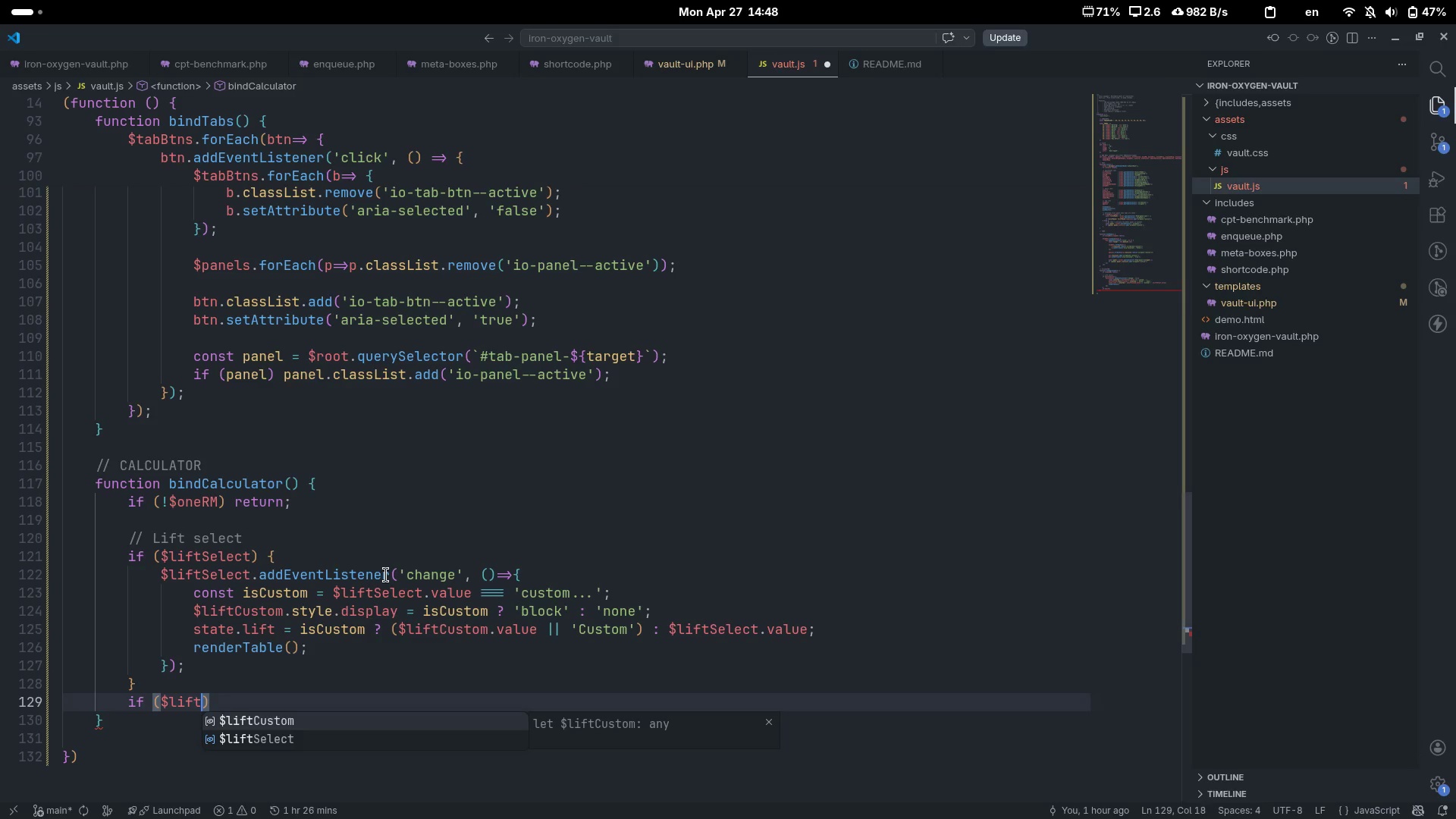 
key(ArrowRight)
 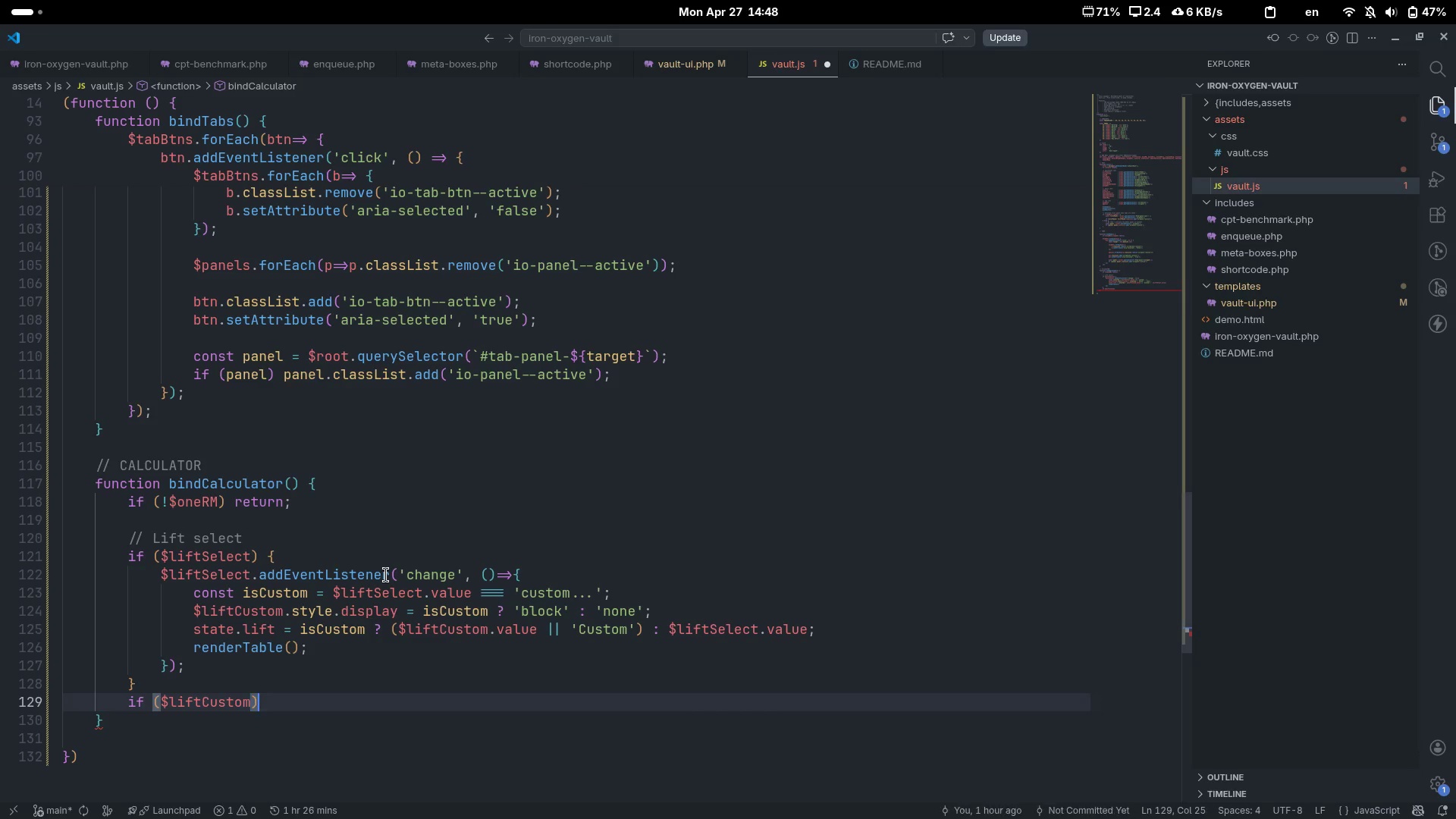 
key(Space)
 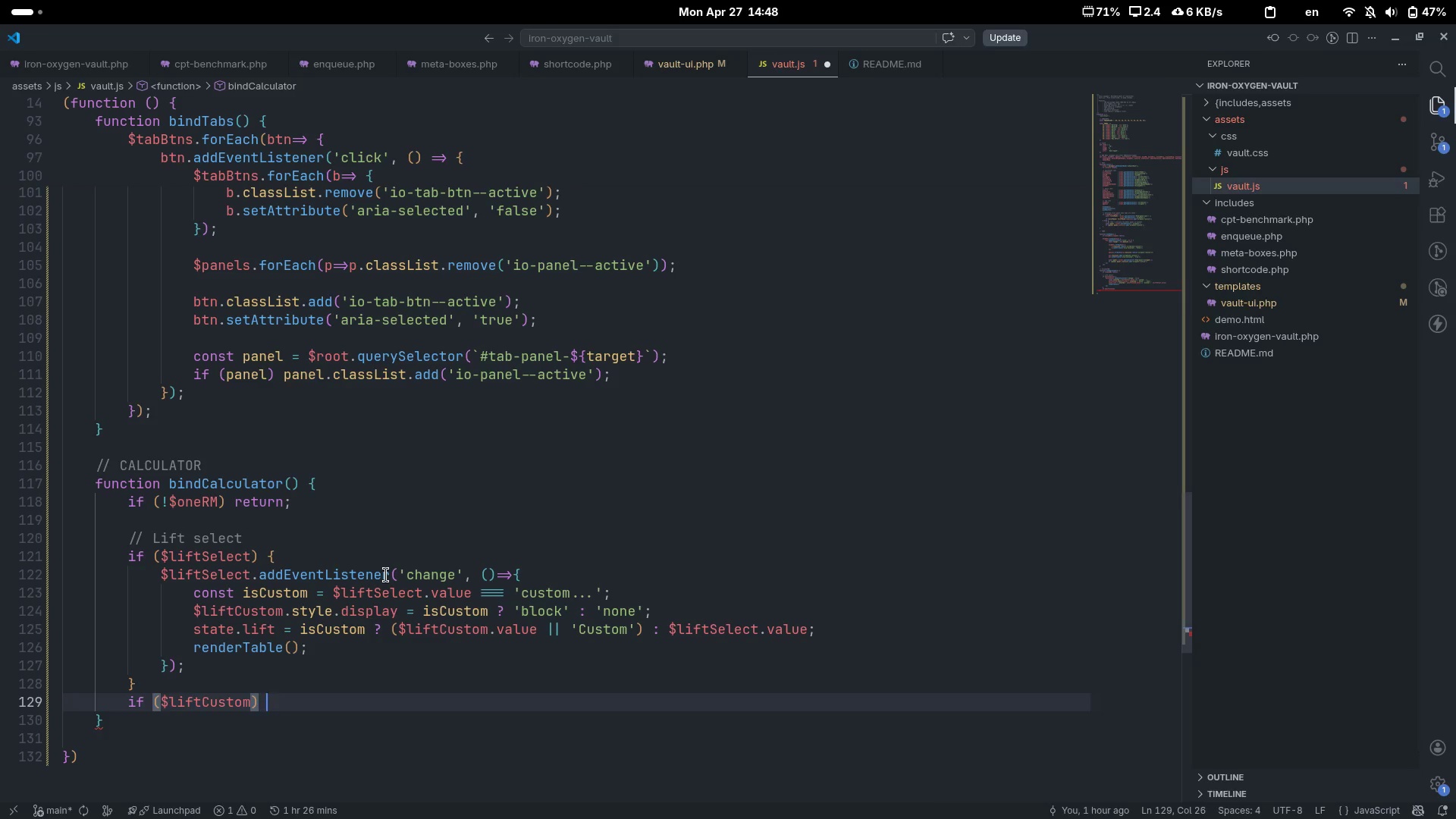 
key(Shift+ShiftLeft)
 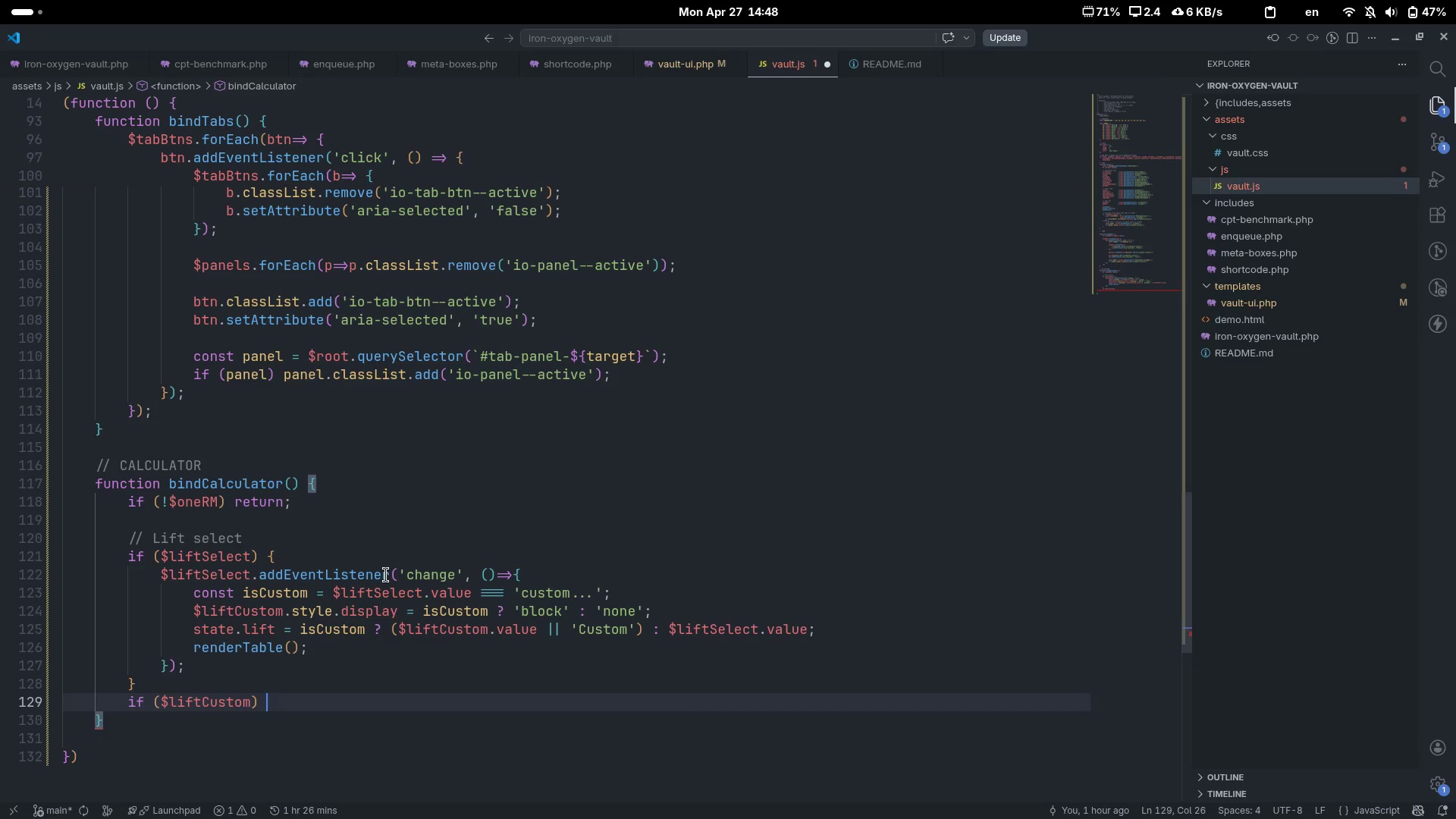 
key(Shift+BracketLeft)
 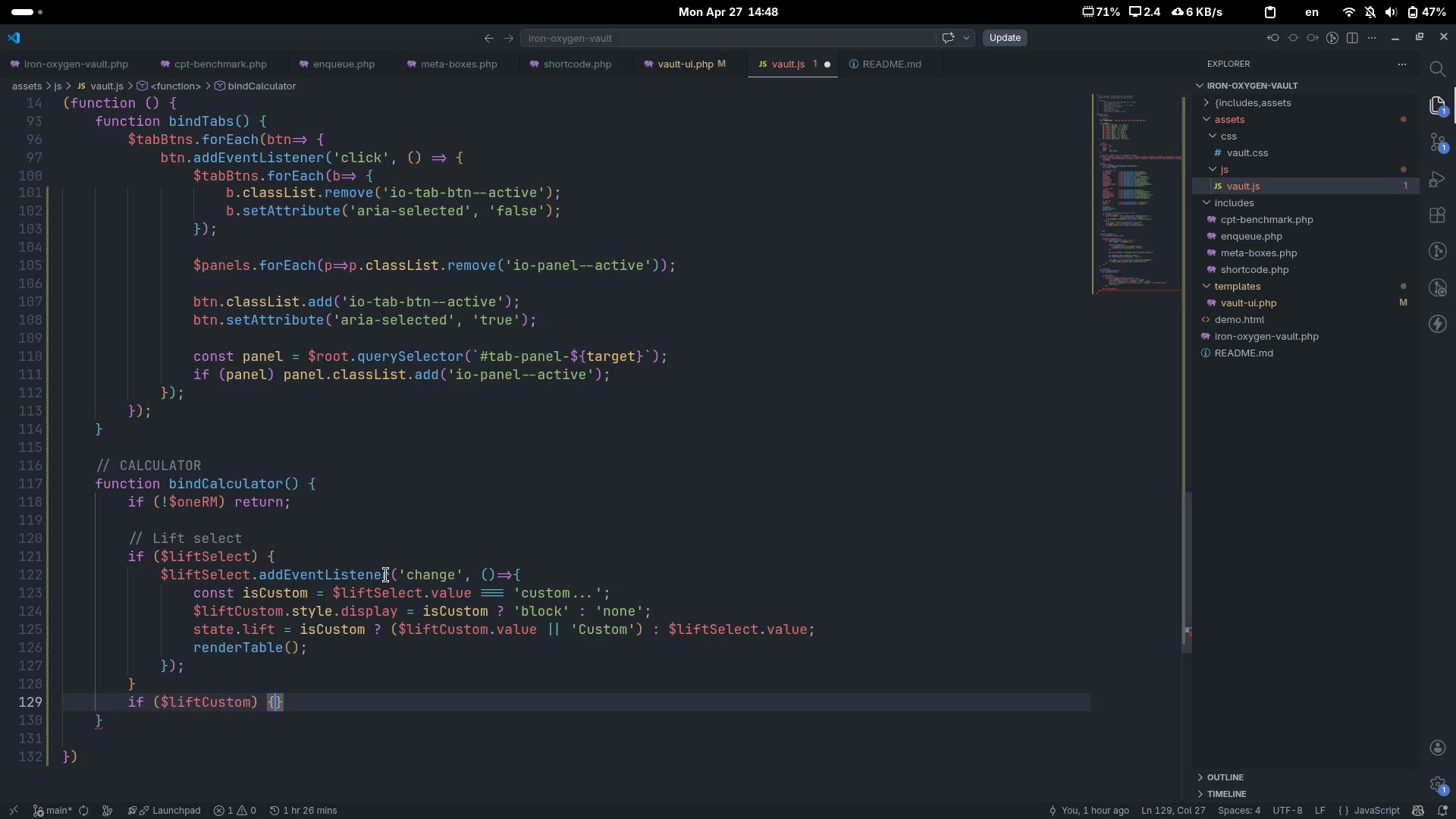 
key(Enter)
 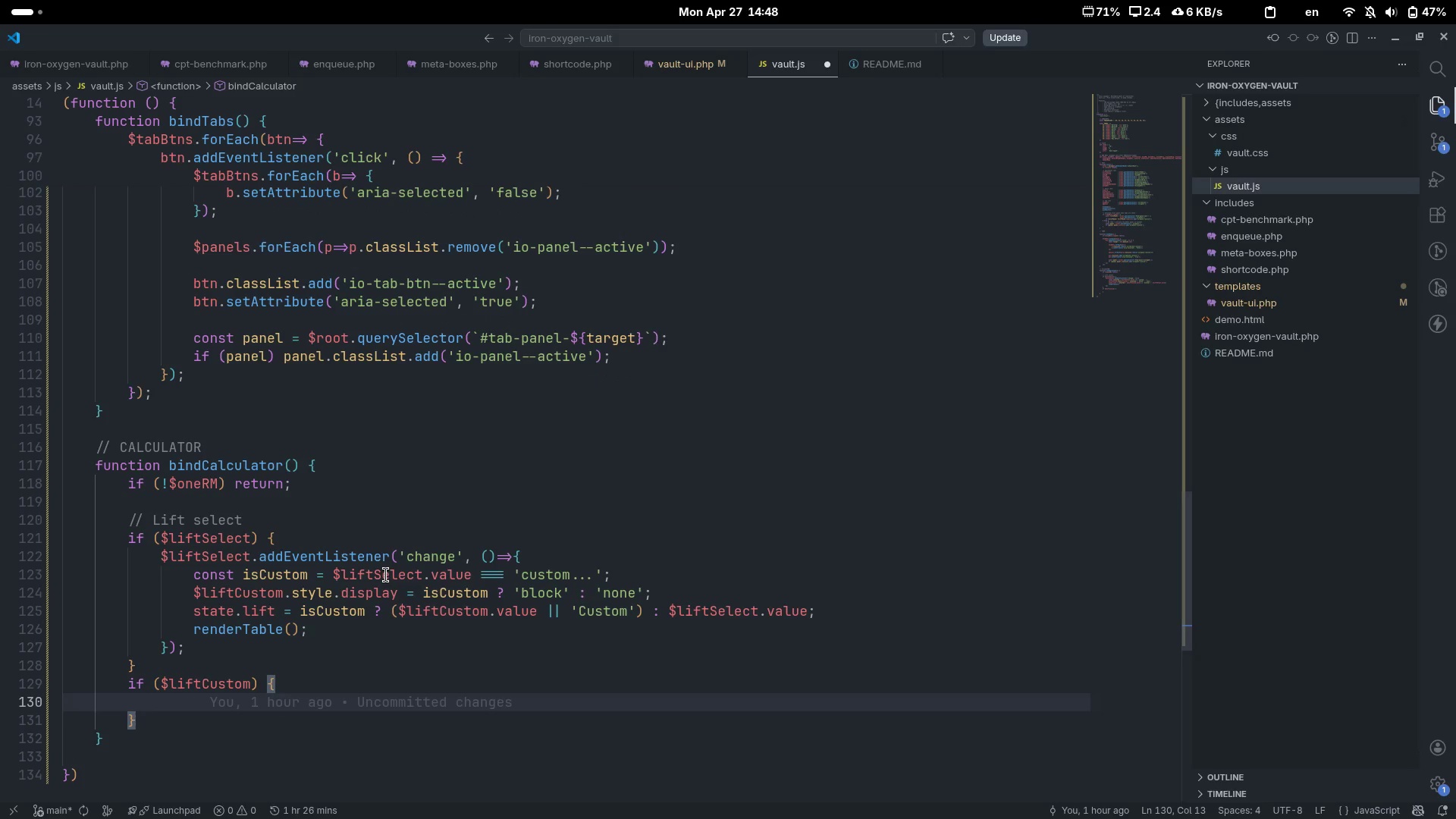 
type($li)
key(Tab)
type(.addEven)
key(Tab)
type(('input)
 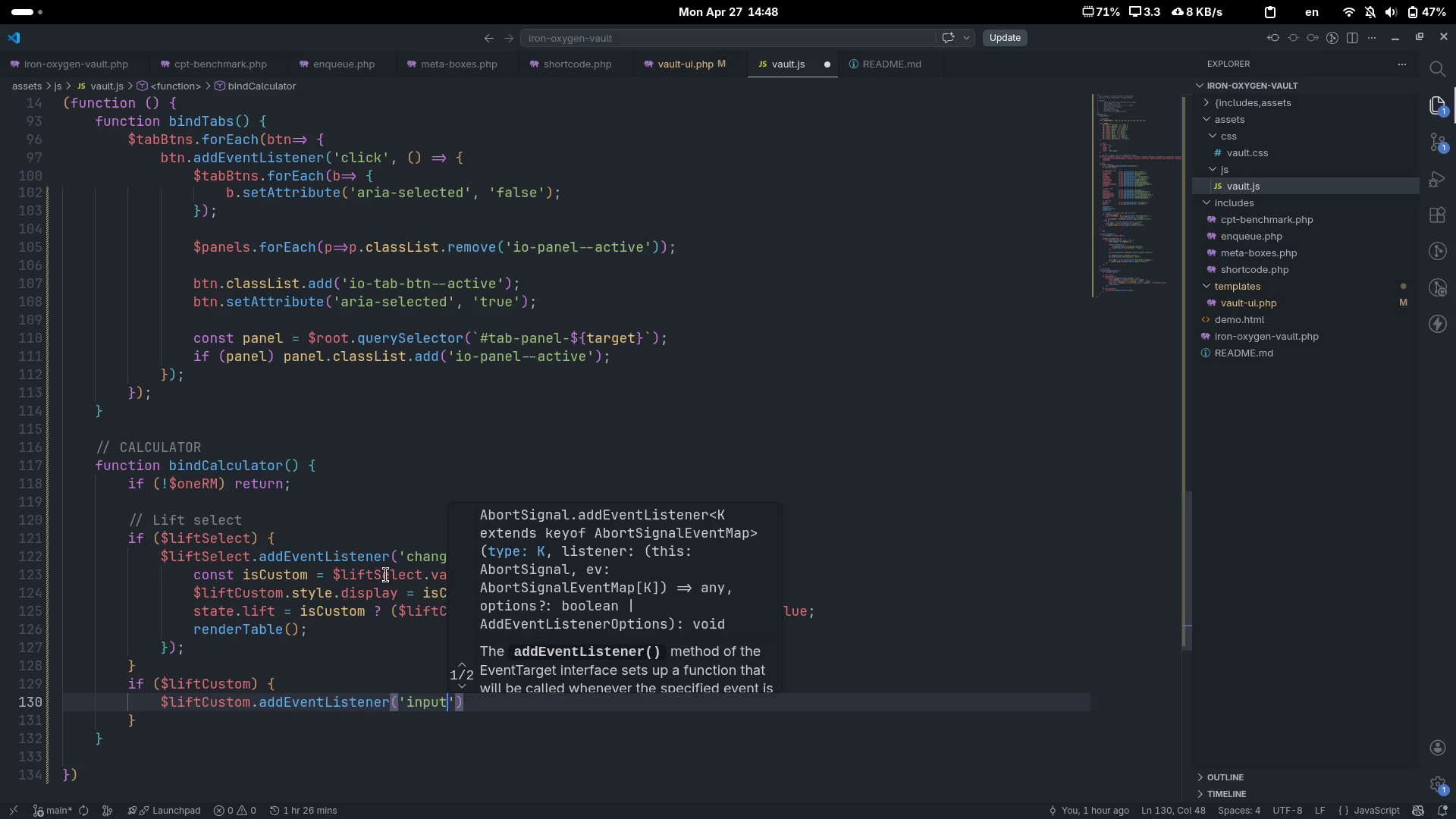 
key(ArrowRight)
 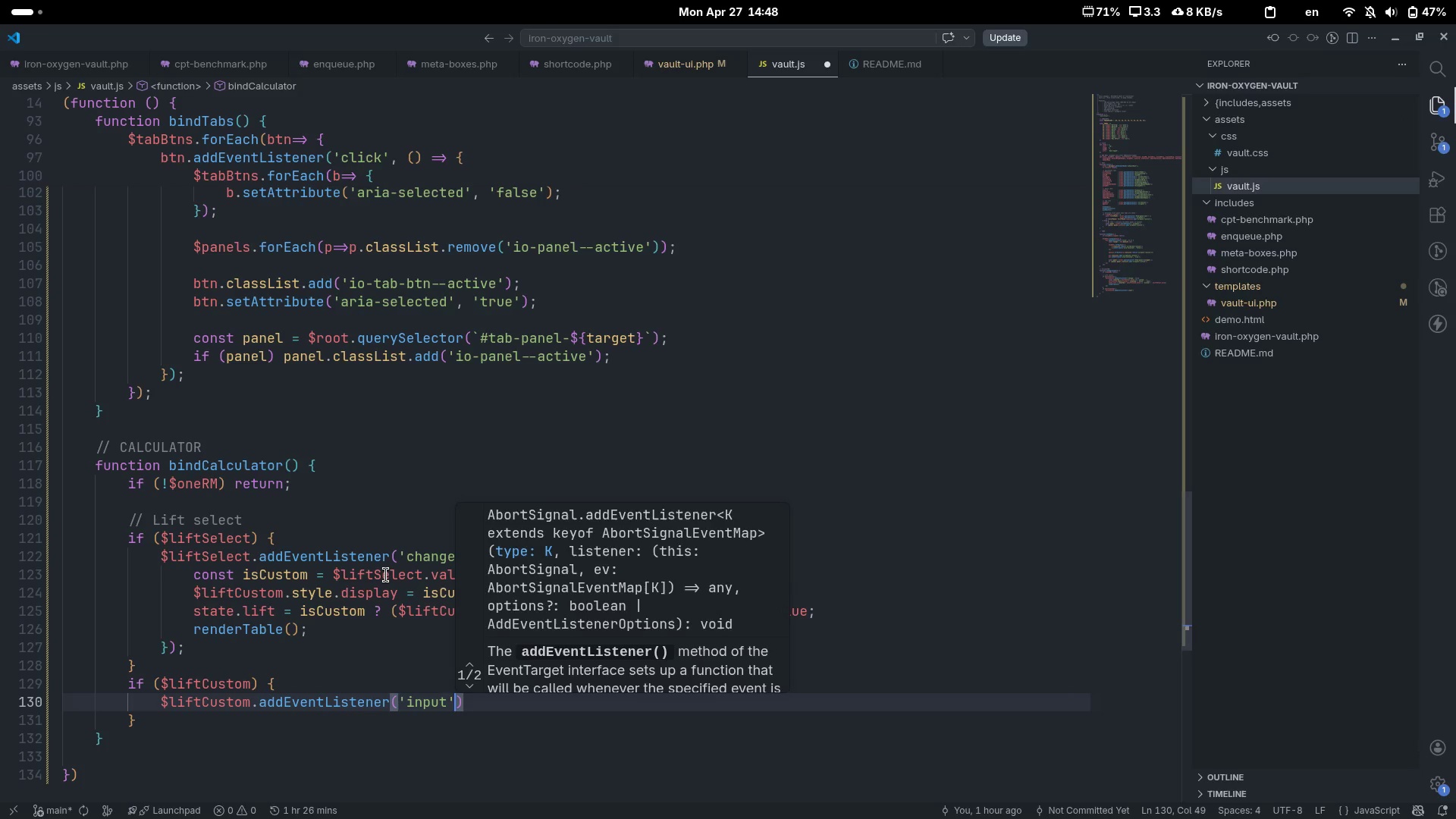 
type(, ()=> {)
 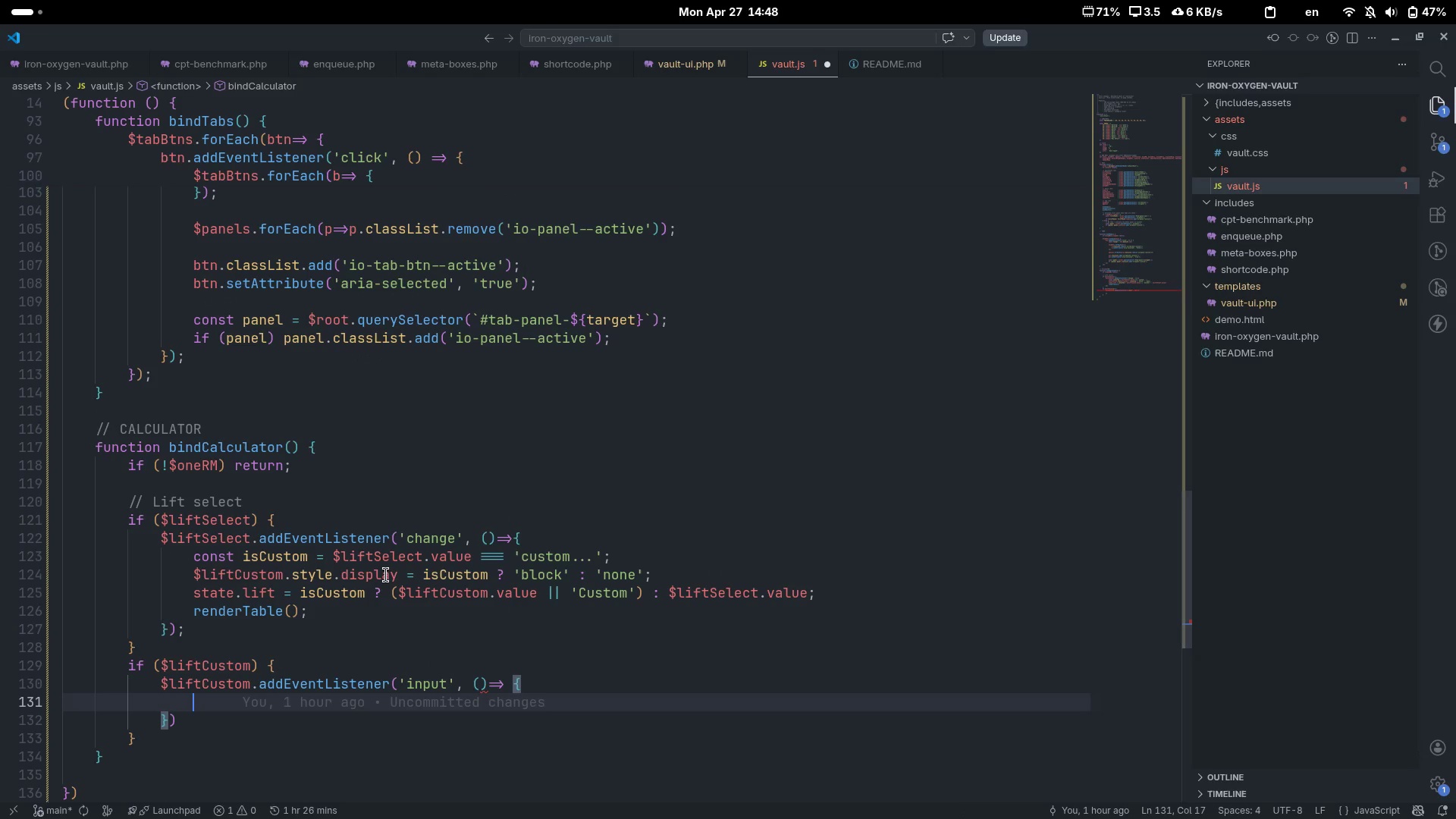 
 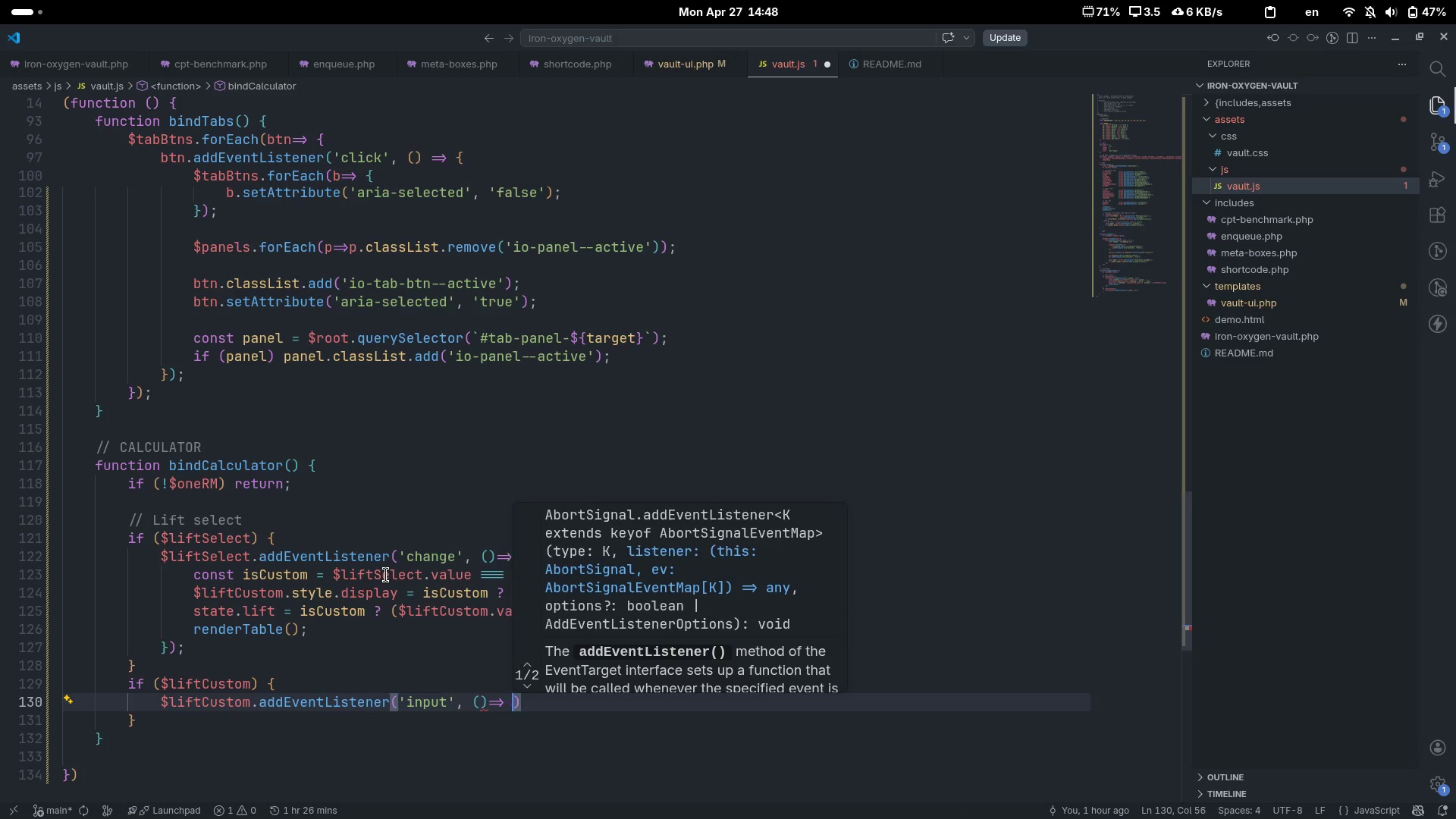 
key(Enter)
 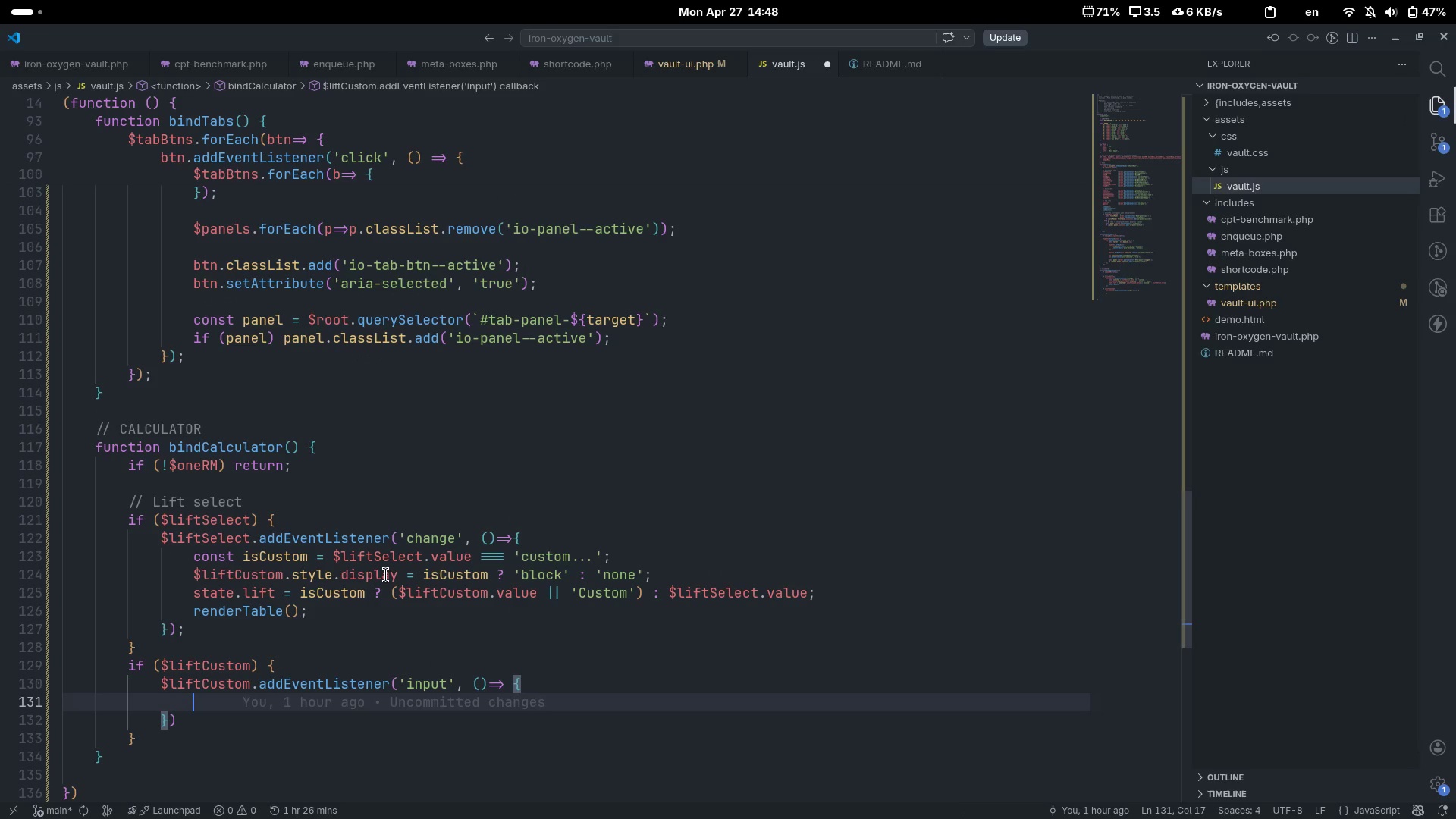 
key(ArrowUp)
 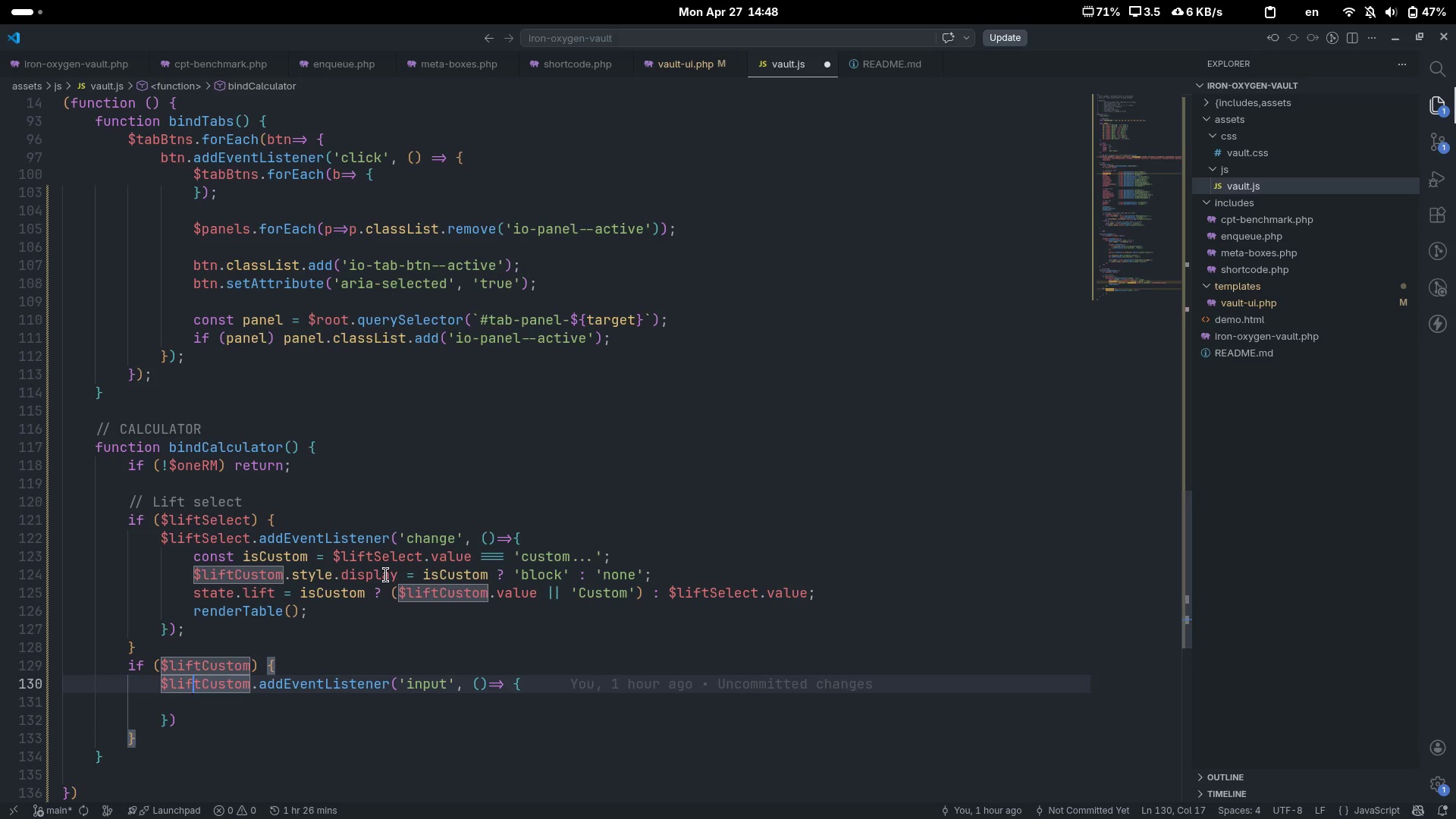 
key(End)
 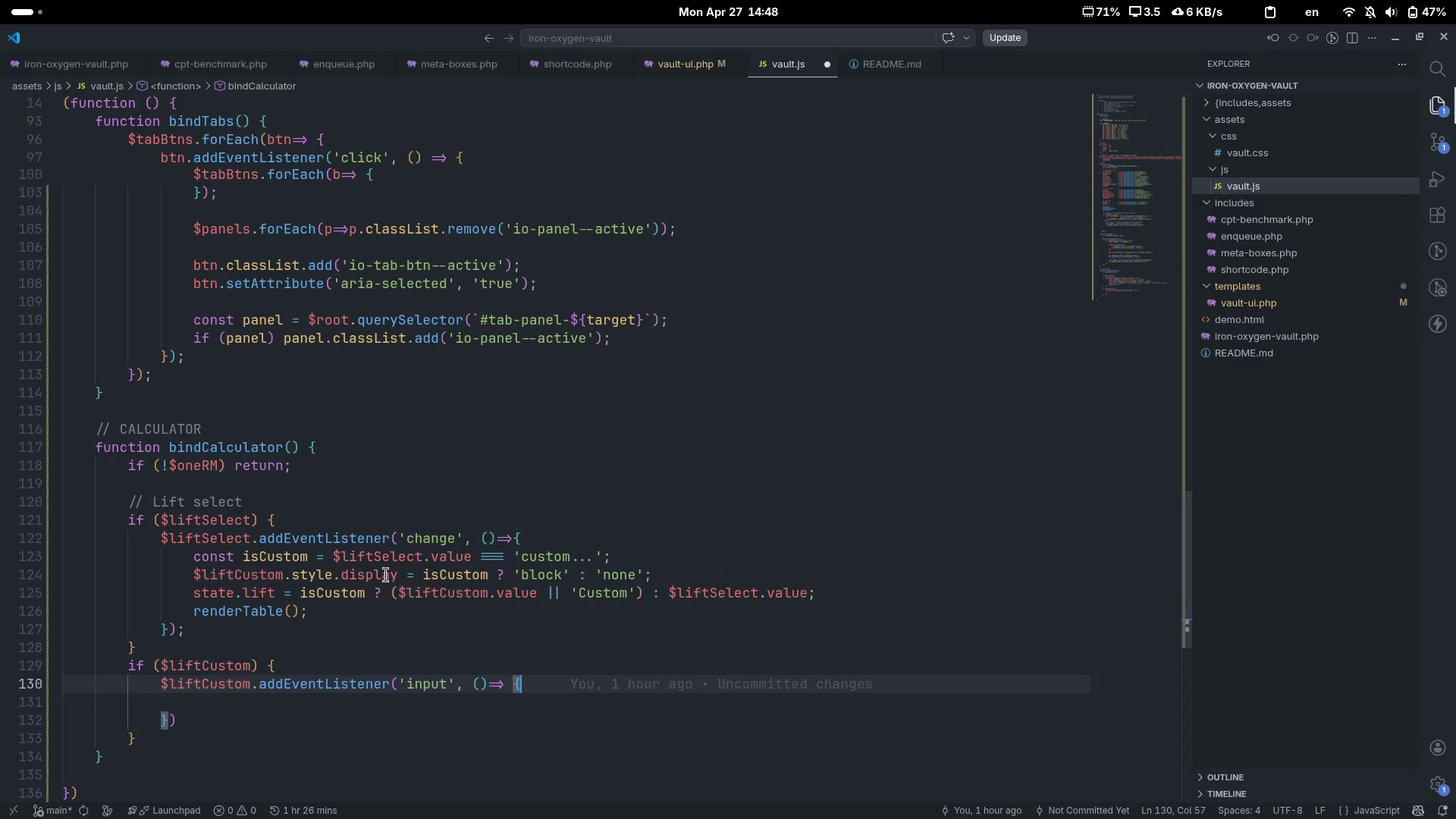 
key(Control+ControlLeft)
 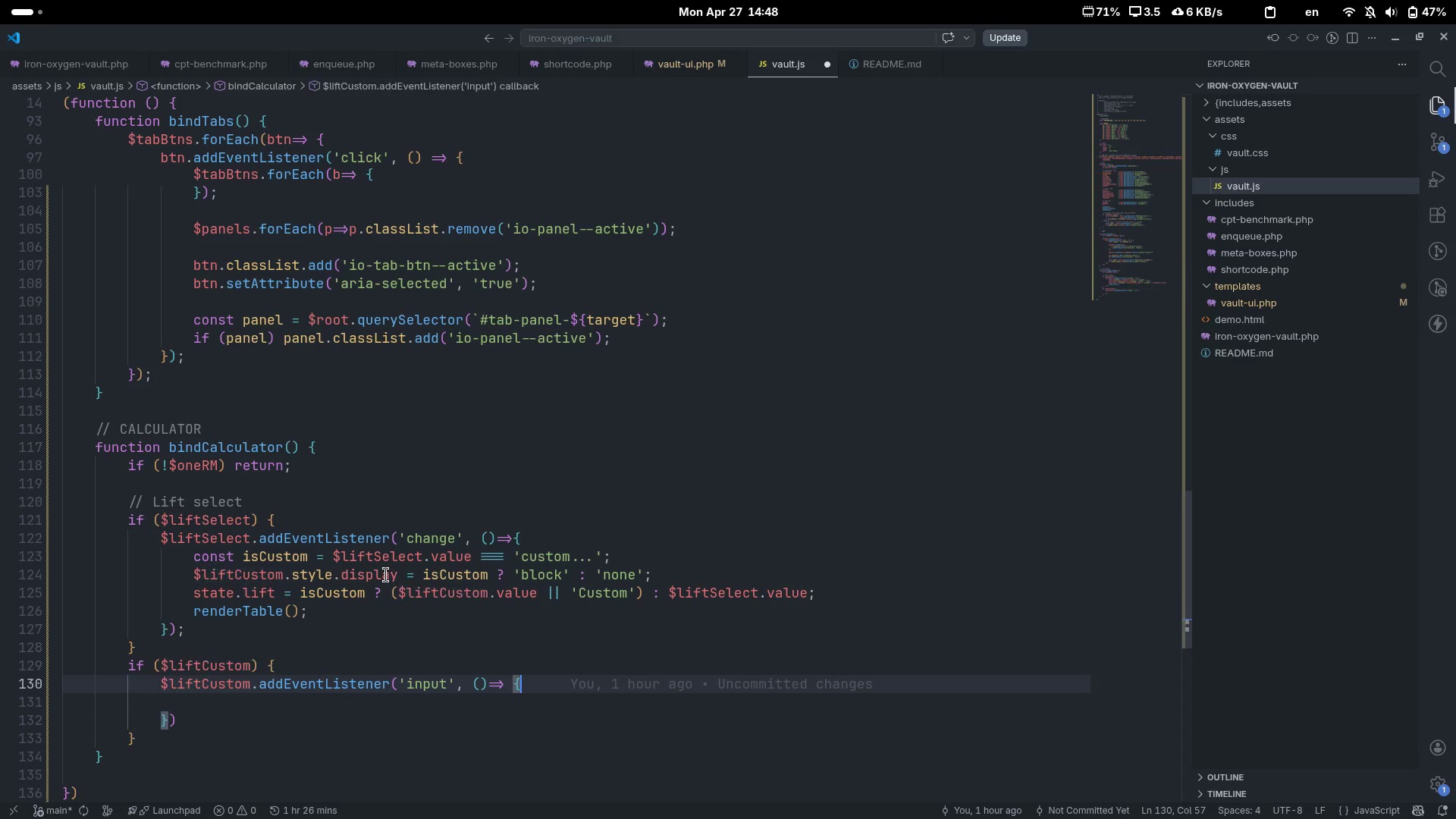 
key(Control+ArrowLeft)
 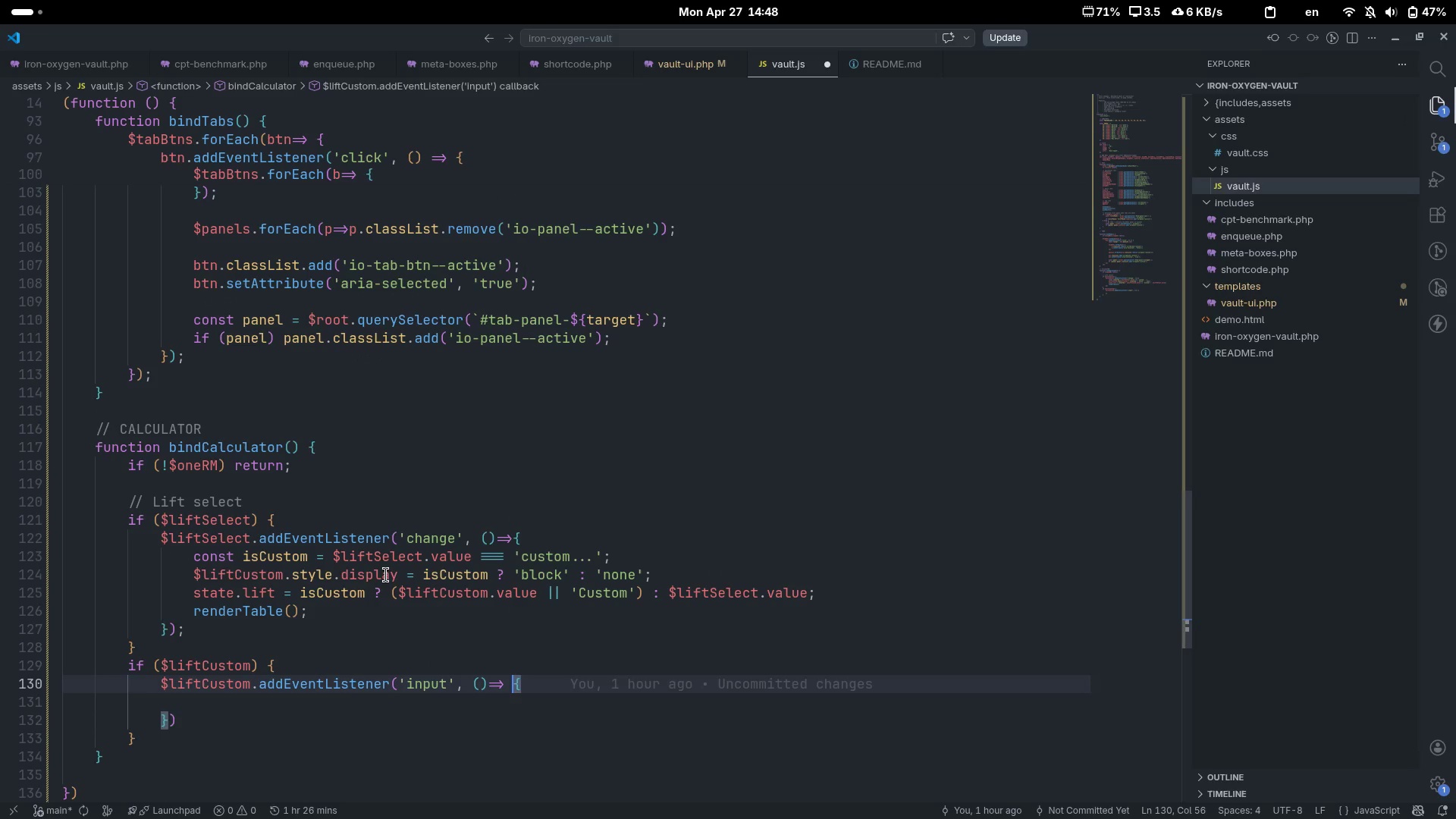 
key(ArrowLeft)
 